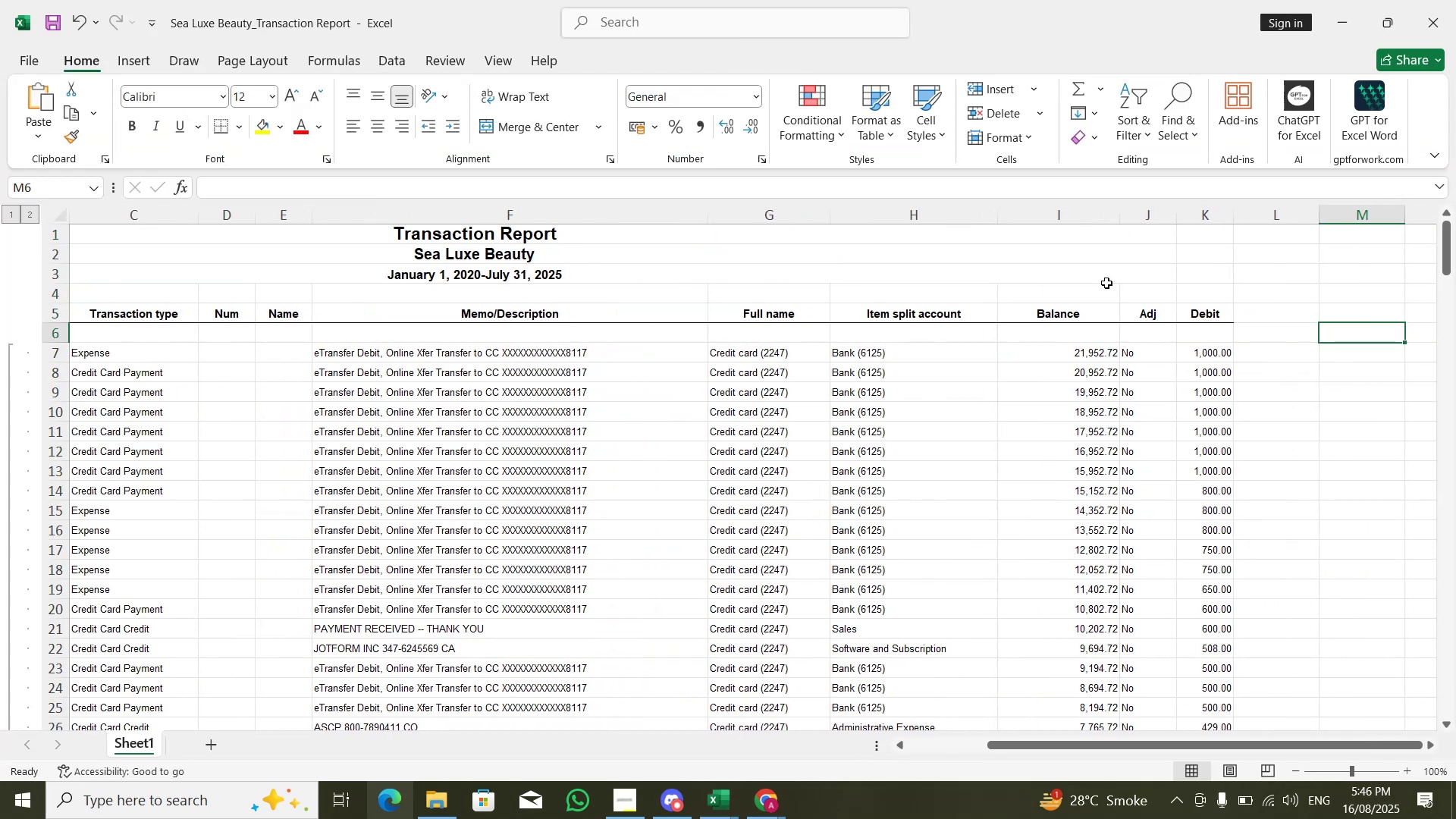 
key(ArrowDown)
 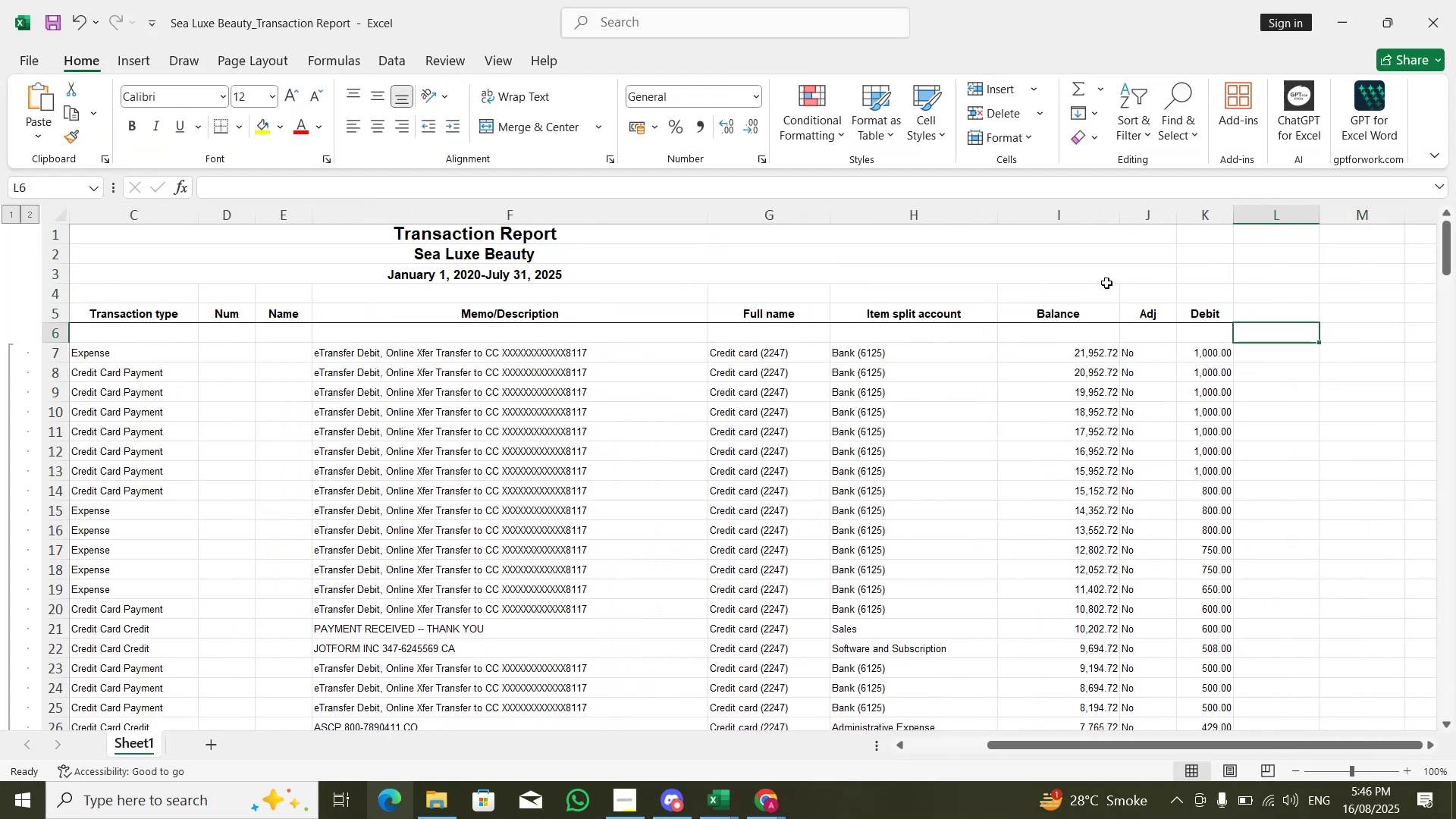 
key(ArrowLeft)
 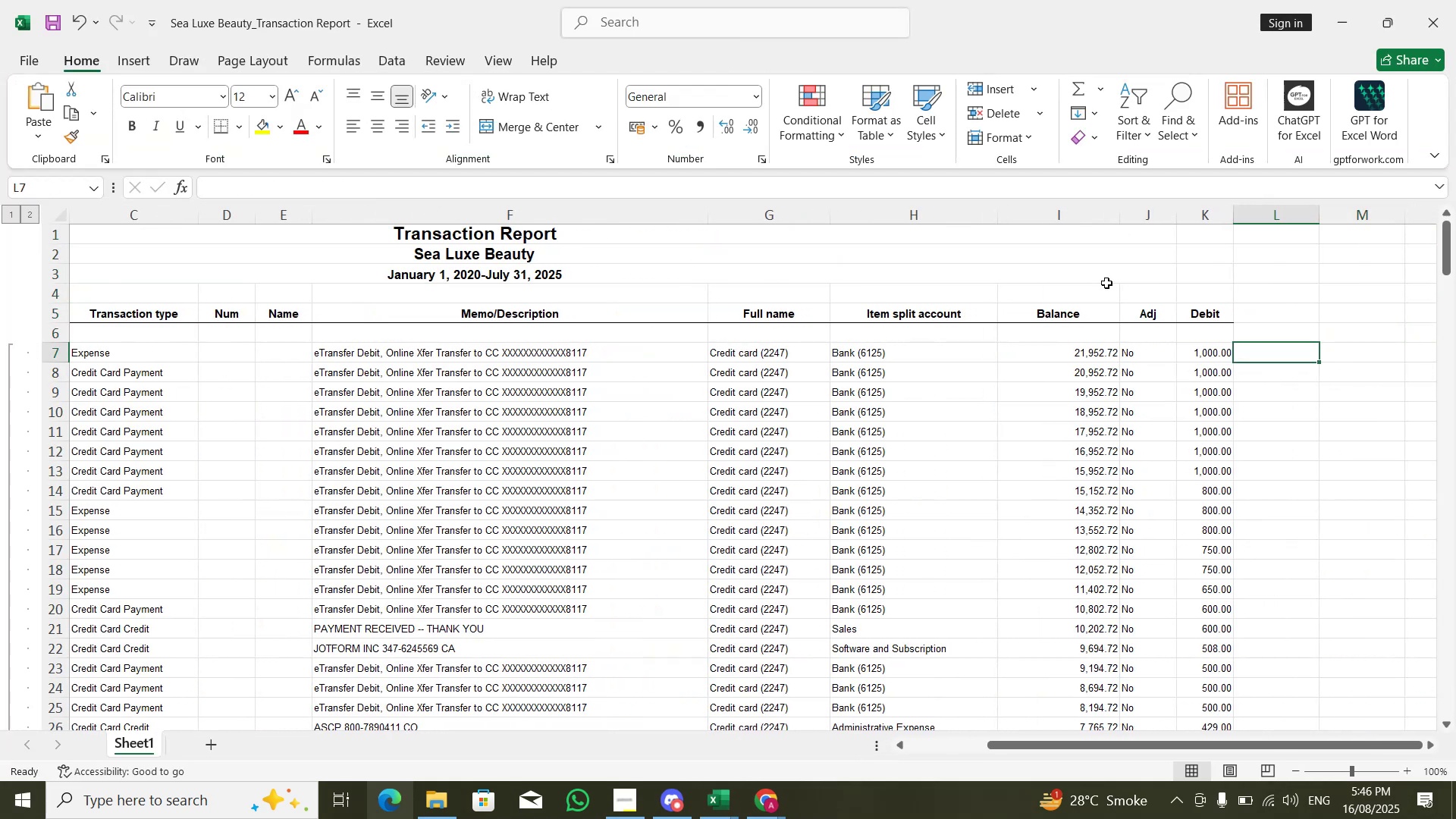 
key(Control+Shift+ArrowDown)
 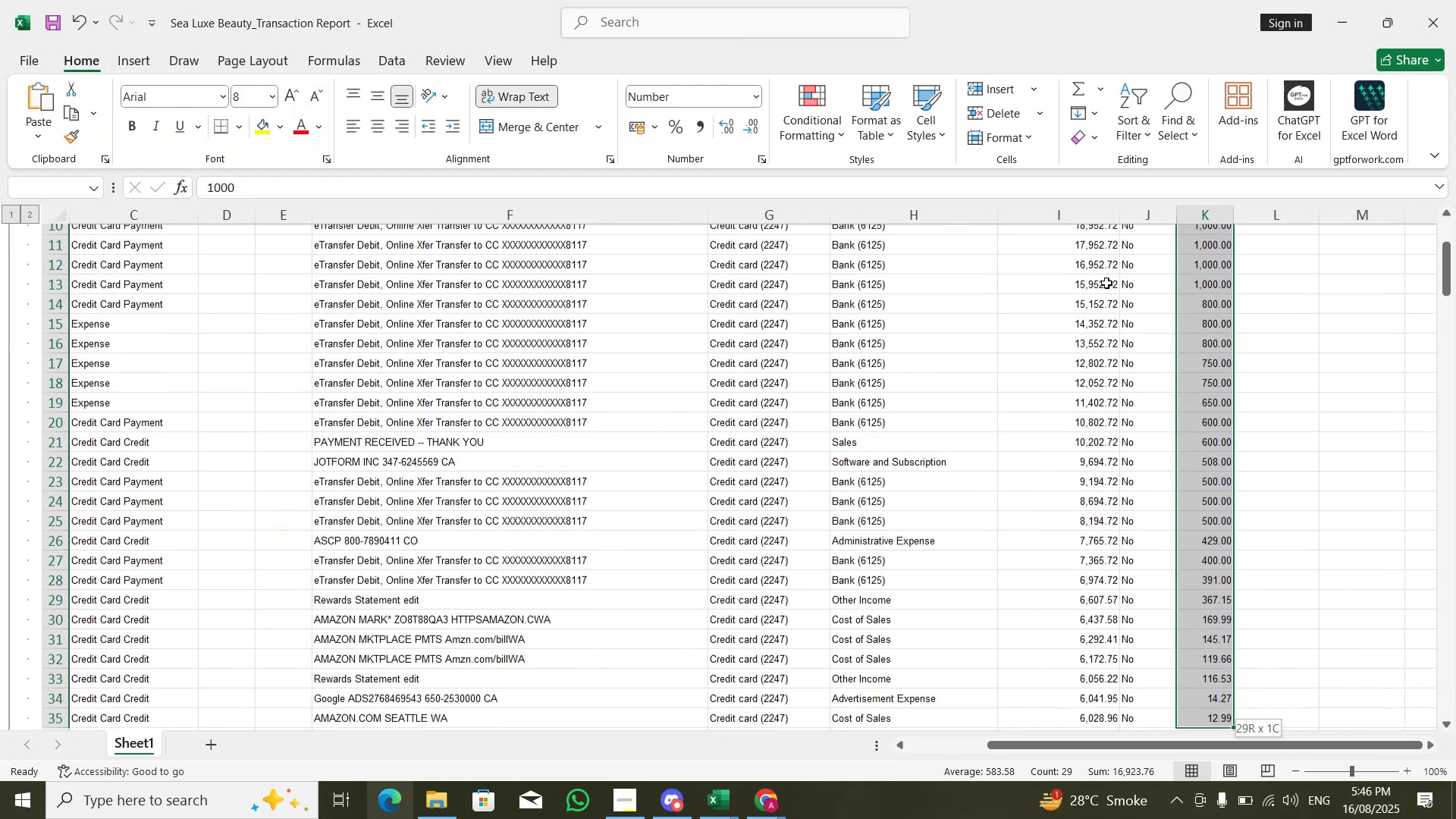 
key(Control+C)
 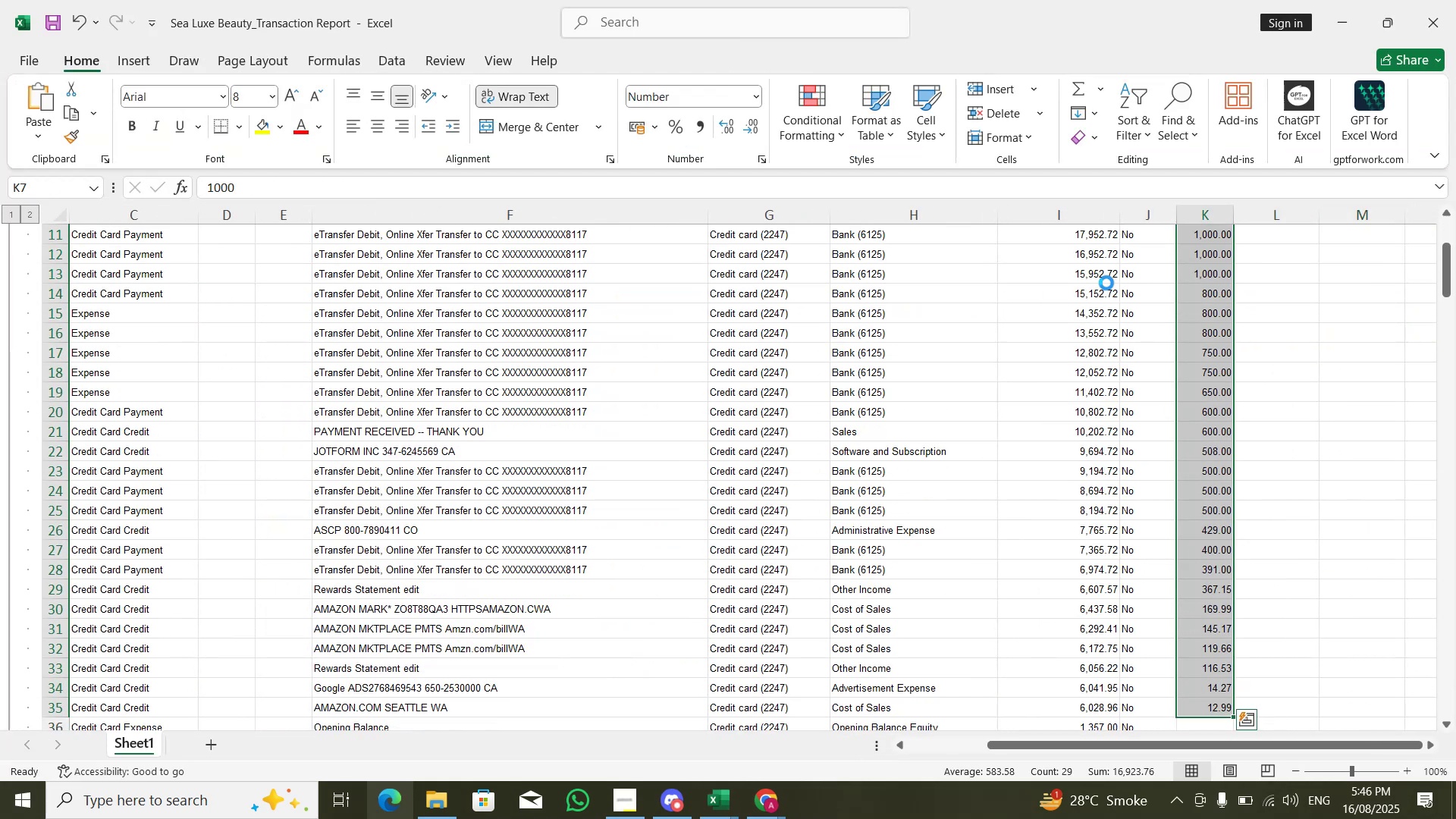 
key(Alt+AltLeft)
 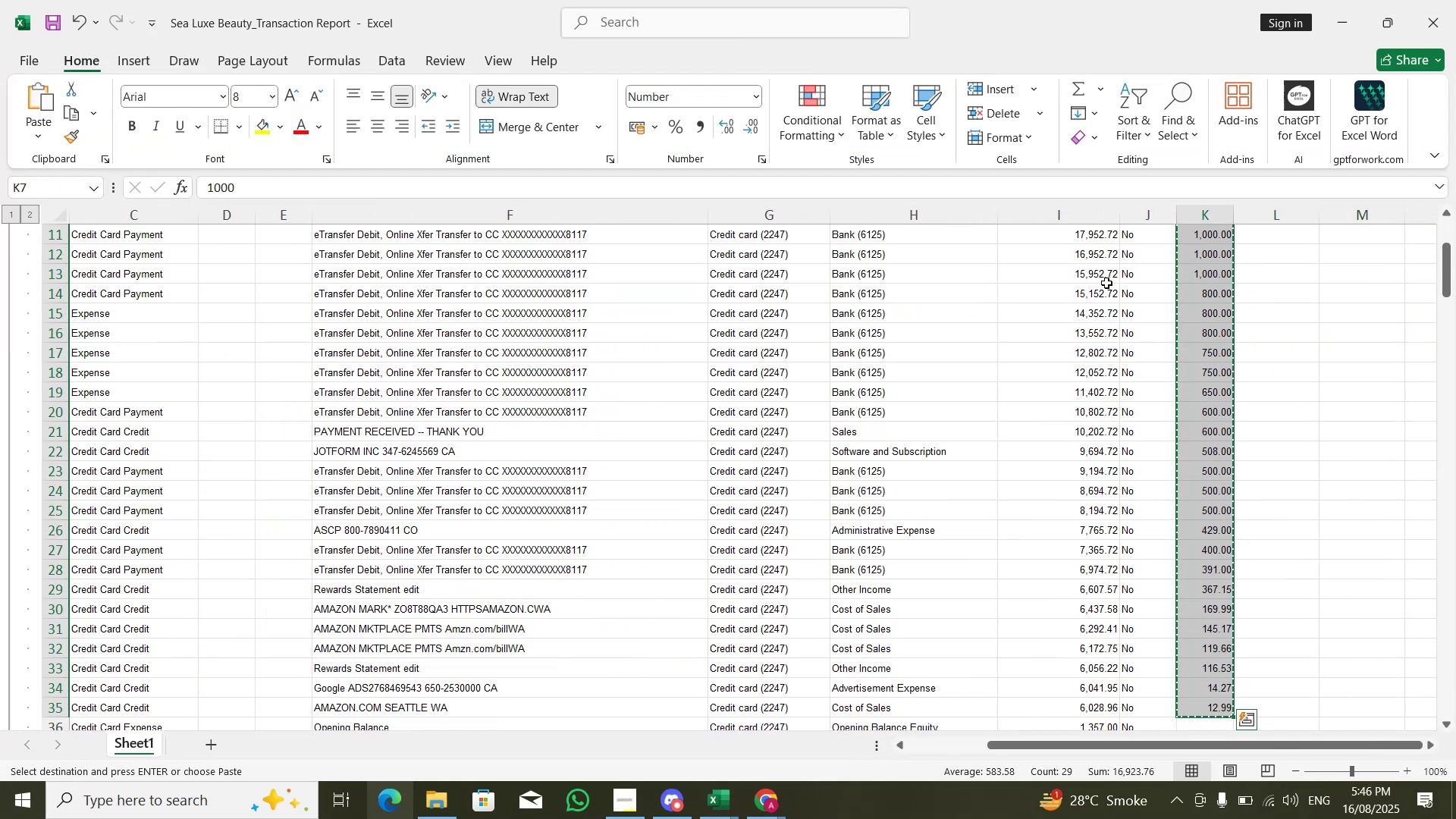 
key(Alt+Tab)
 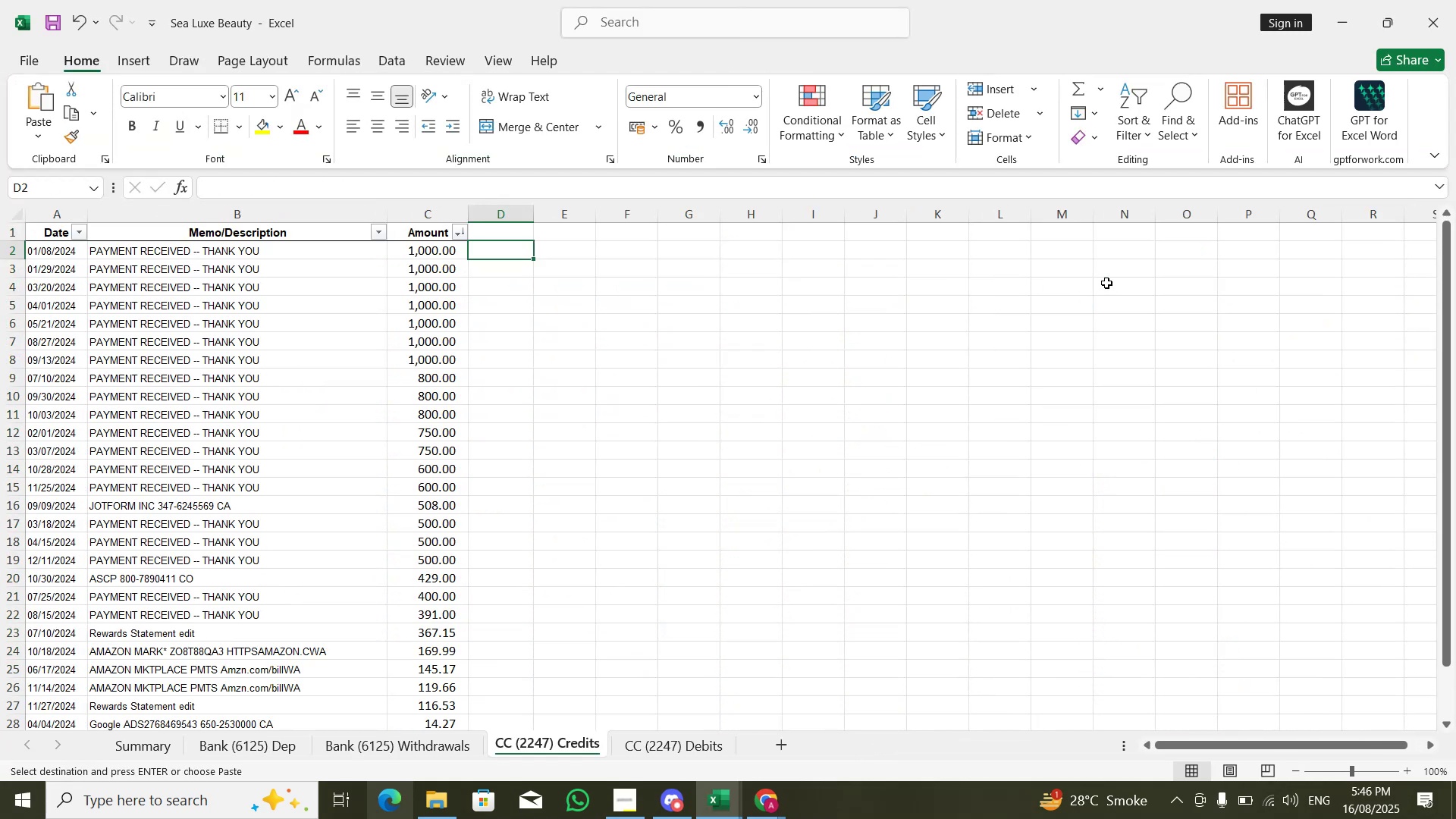 
key(Control+V)
 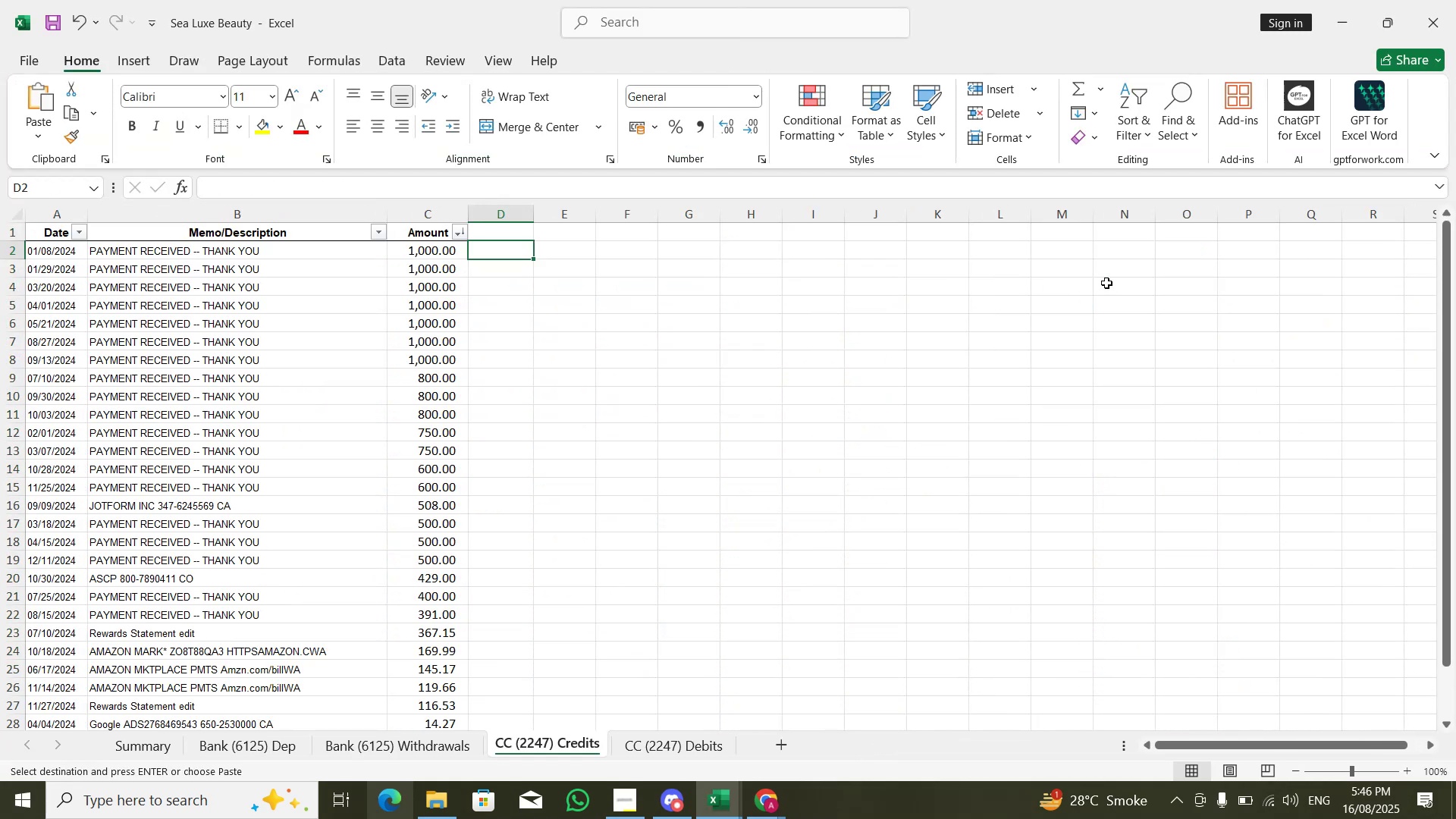 
key(Control+ControlLeft)
 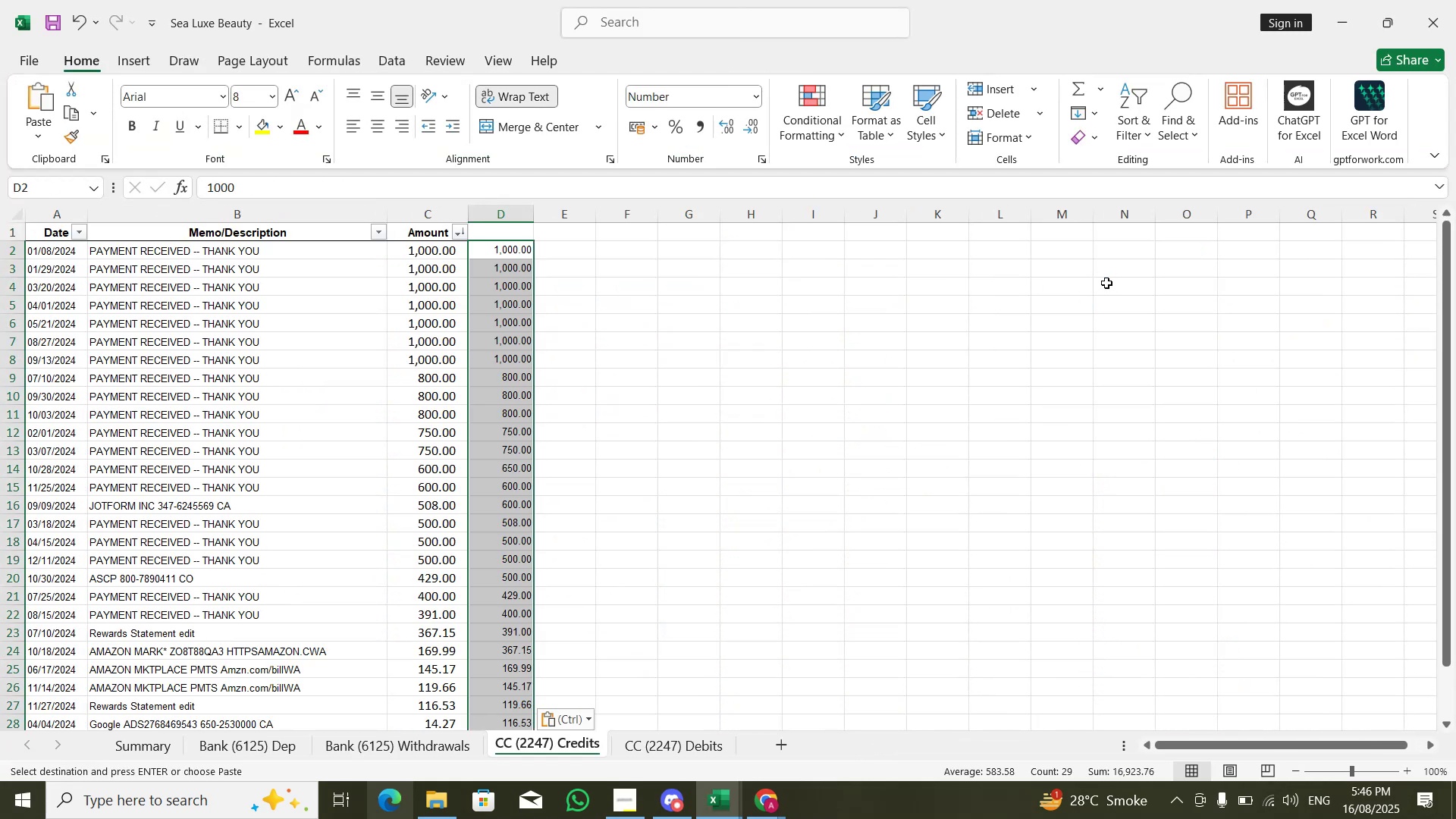 
key(ArrowRight)
 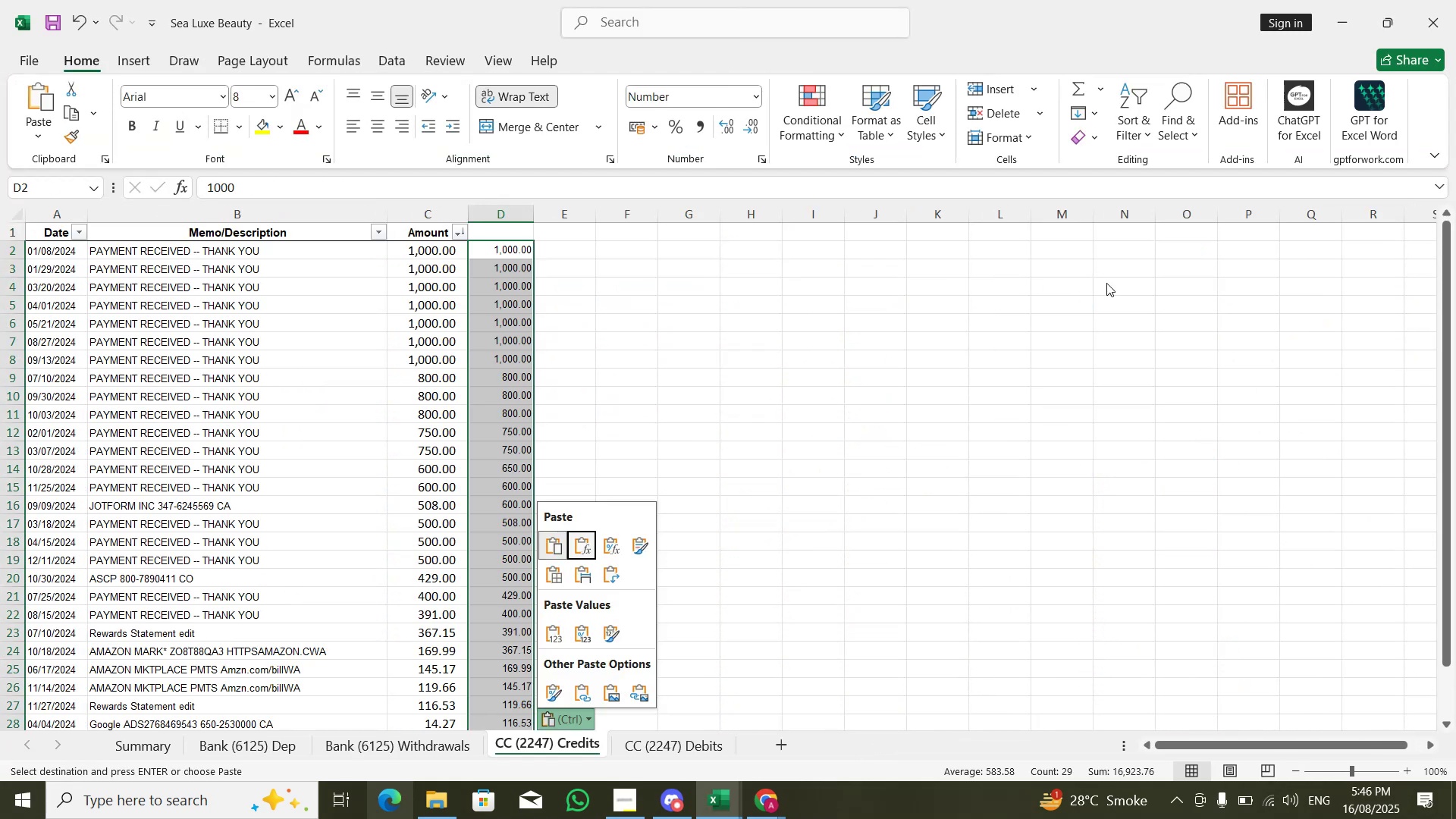 
key(ArrowDown)
 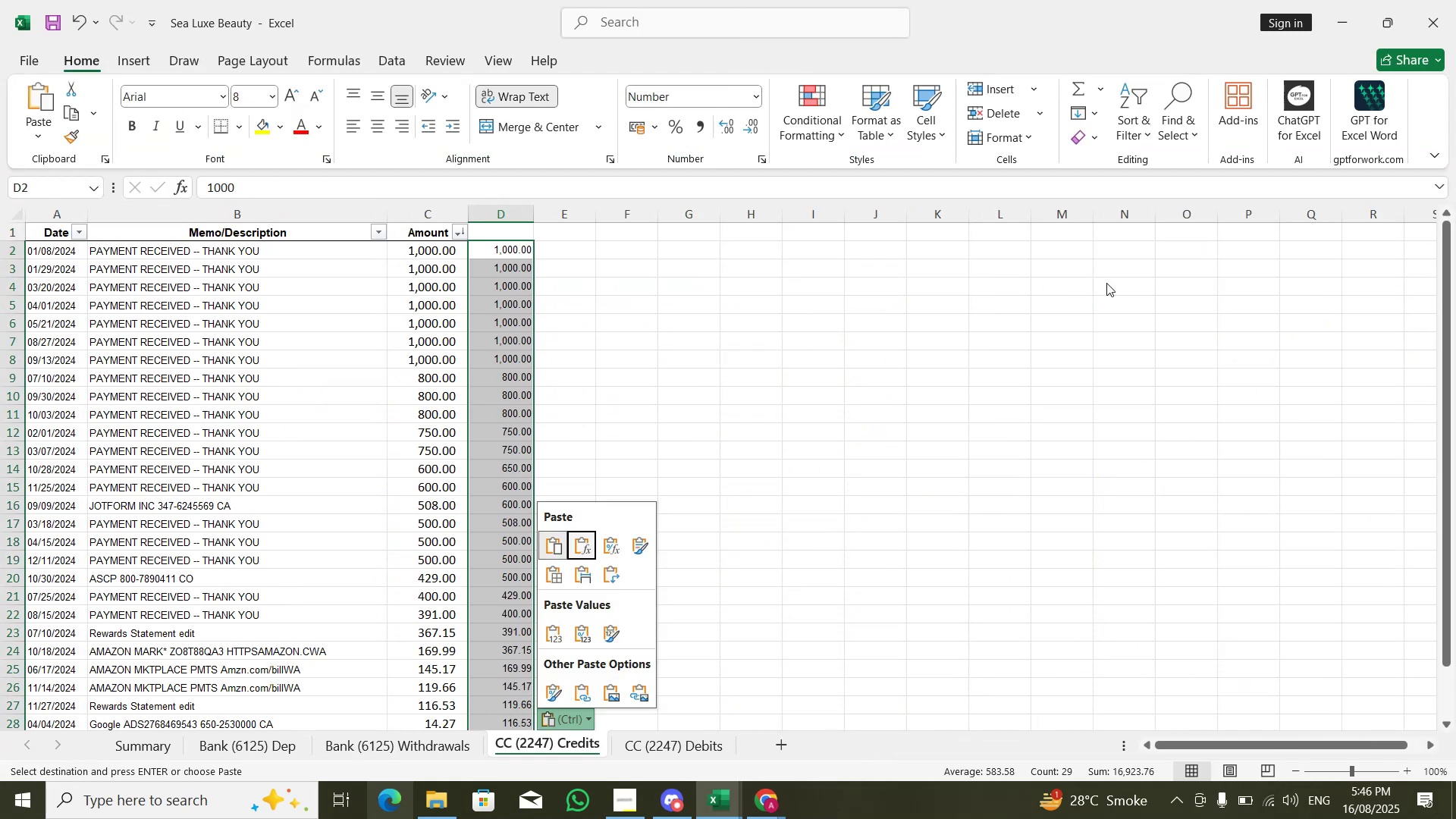 
key(ArrowDown)
 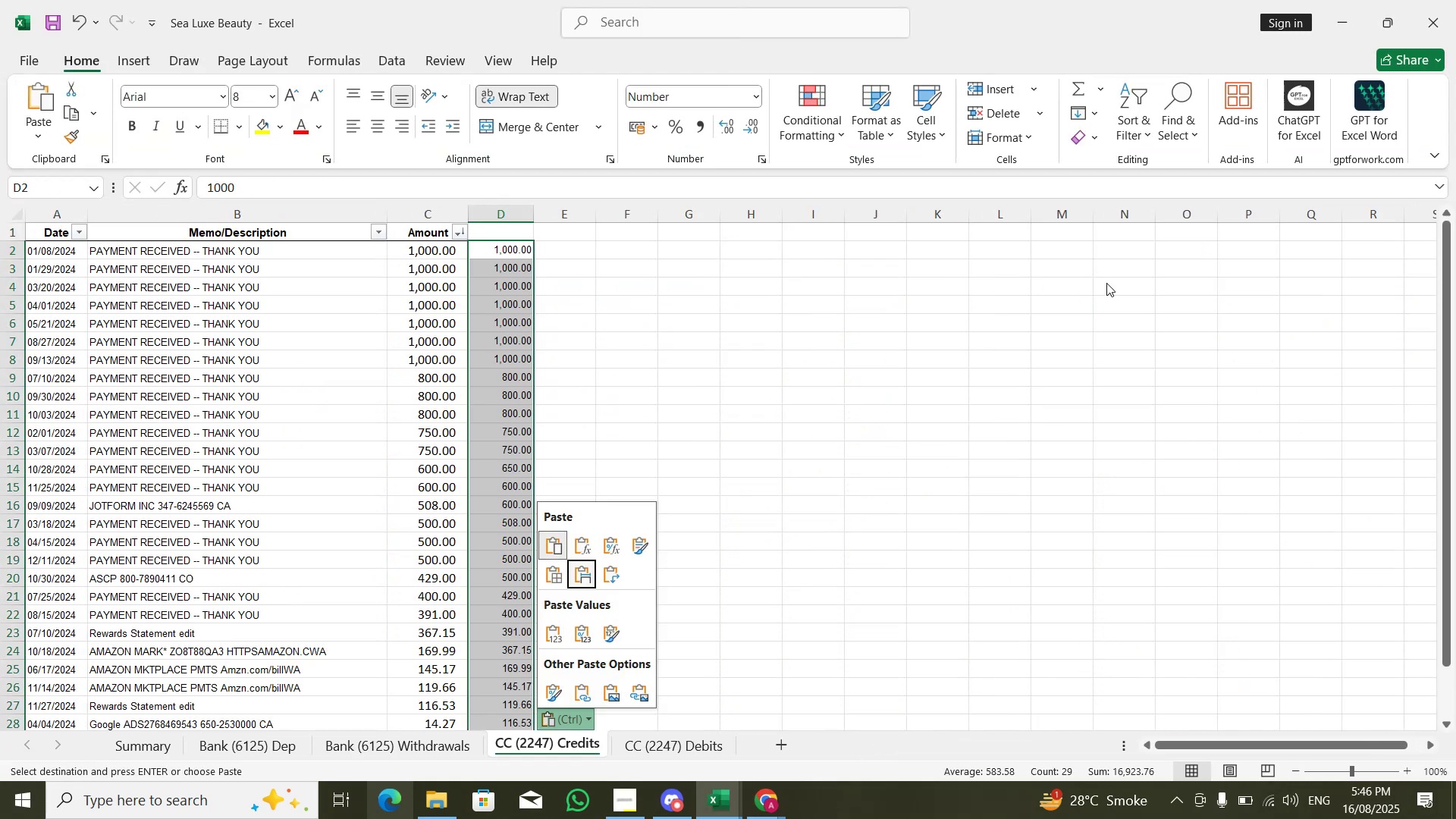 
key(ArrowLeft)
 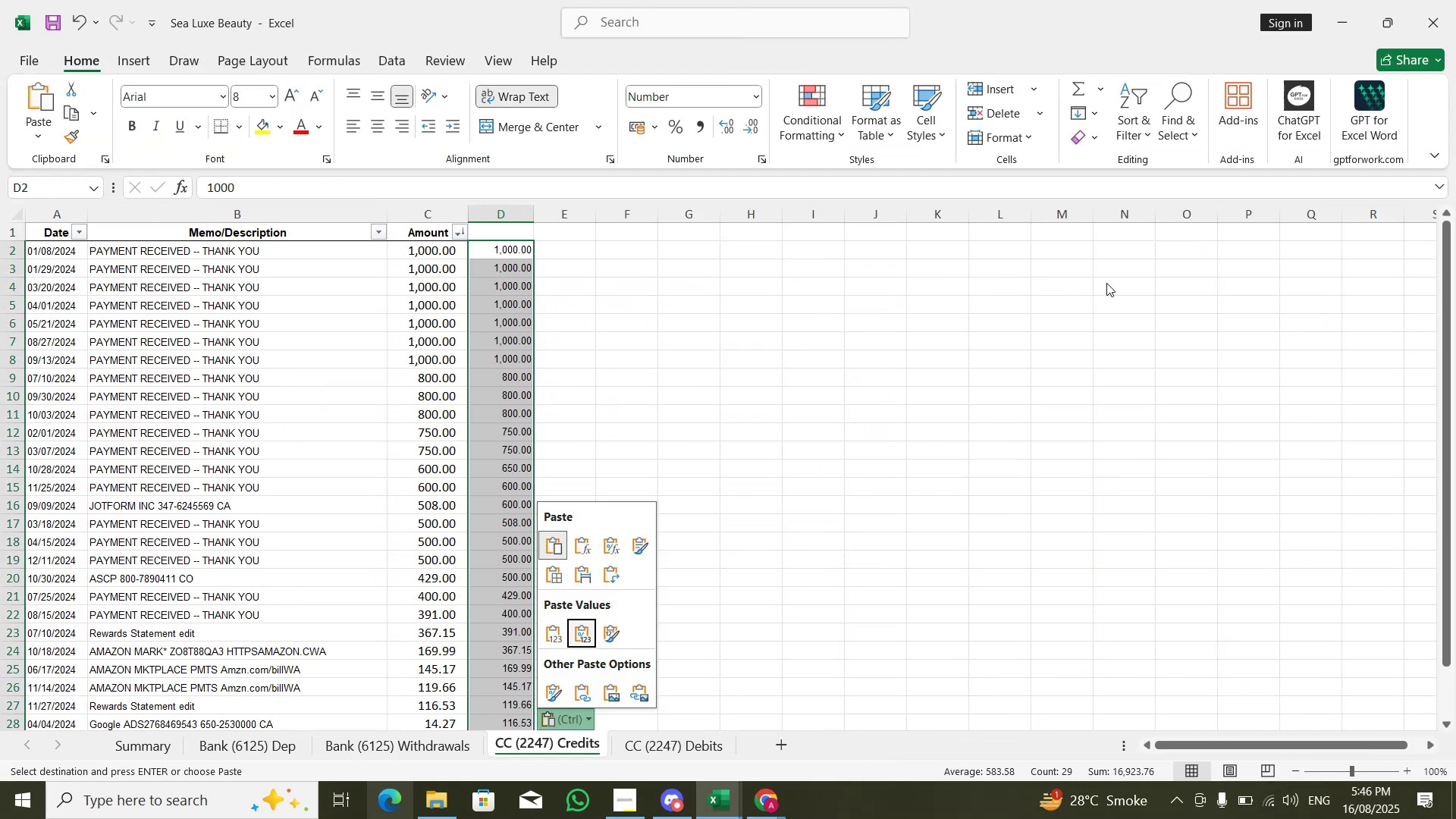 
key(Enter)
 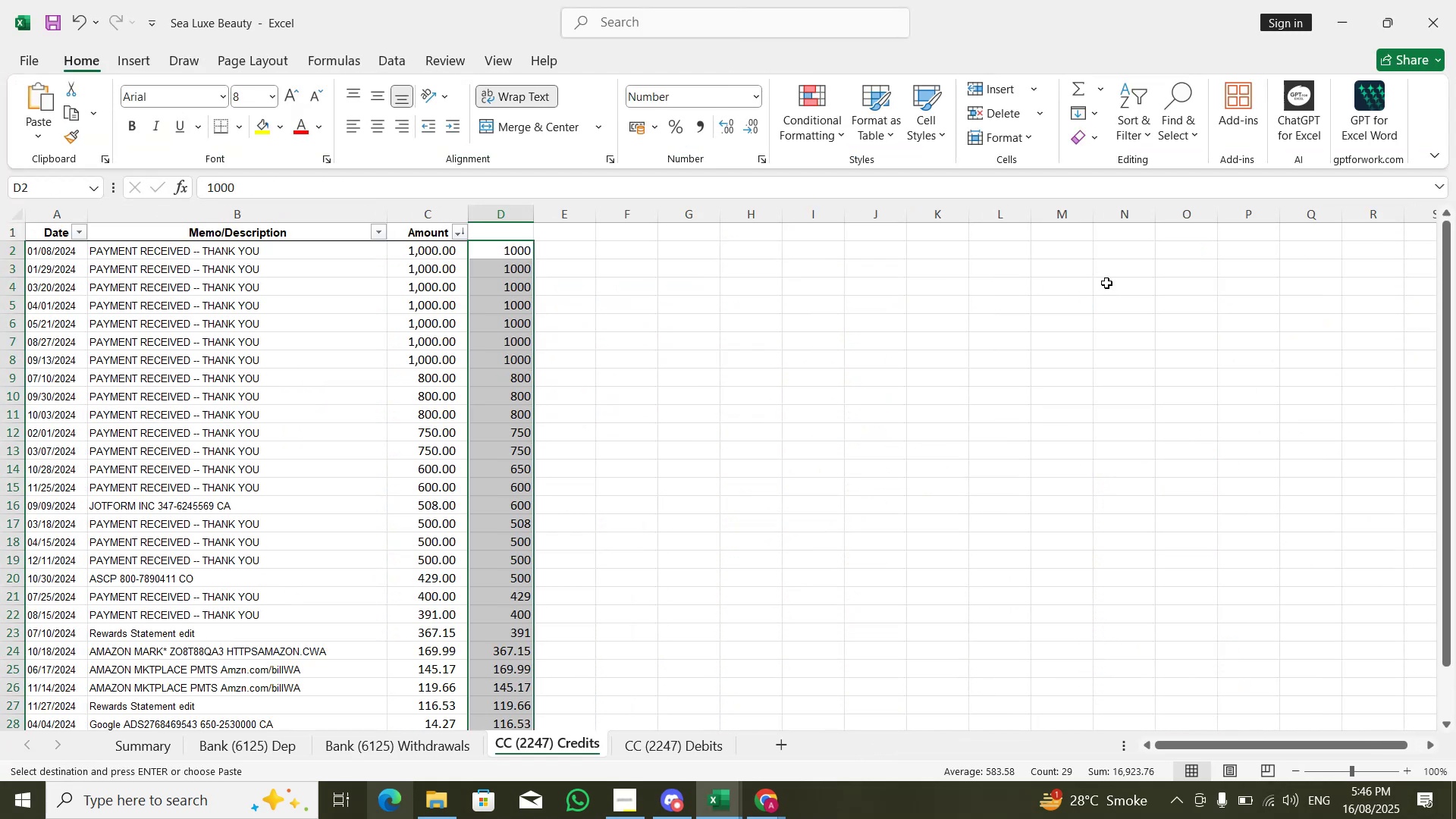 
key(ArrowLeft)
 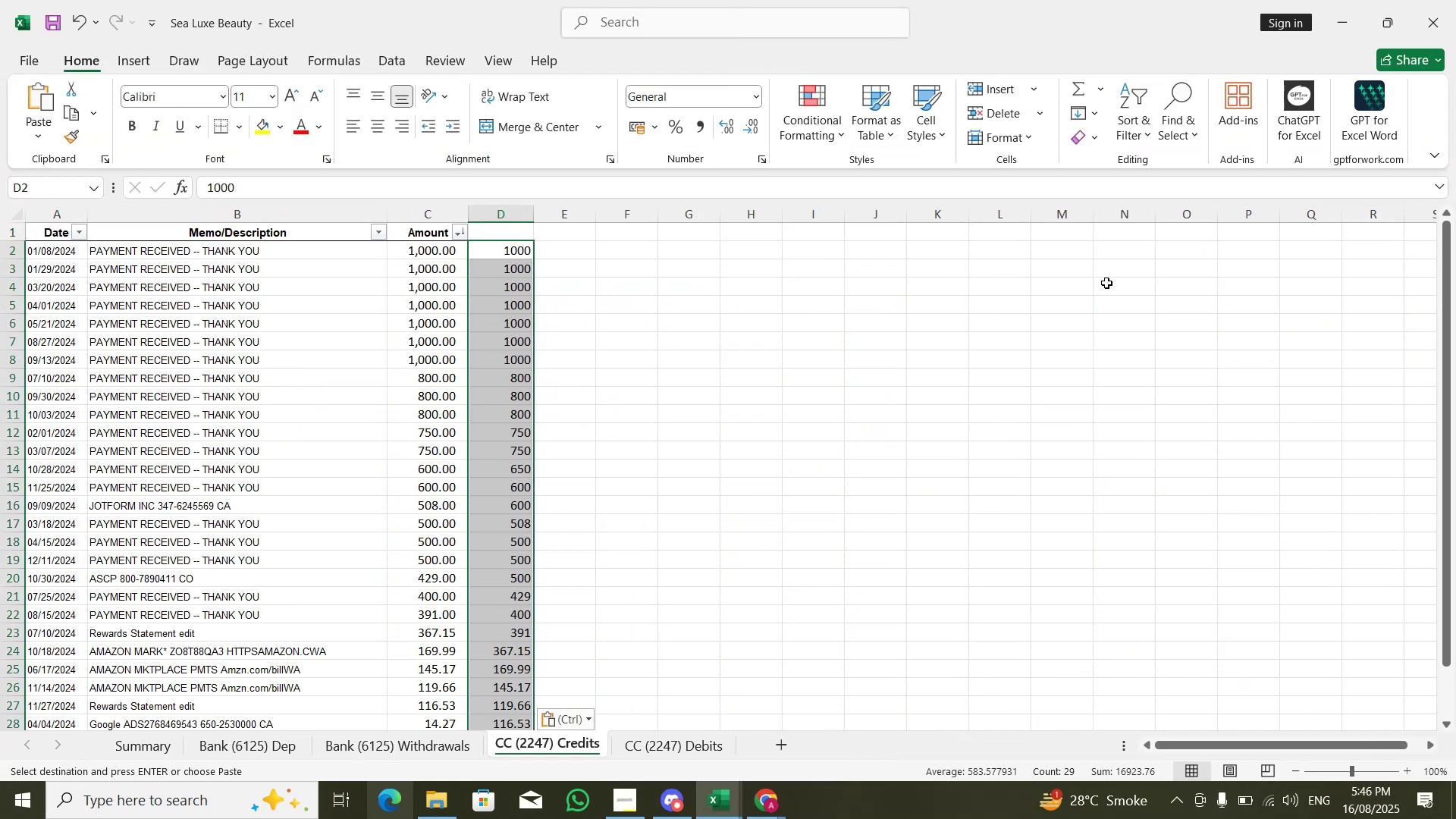 
key(Control+ControlLeft)
 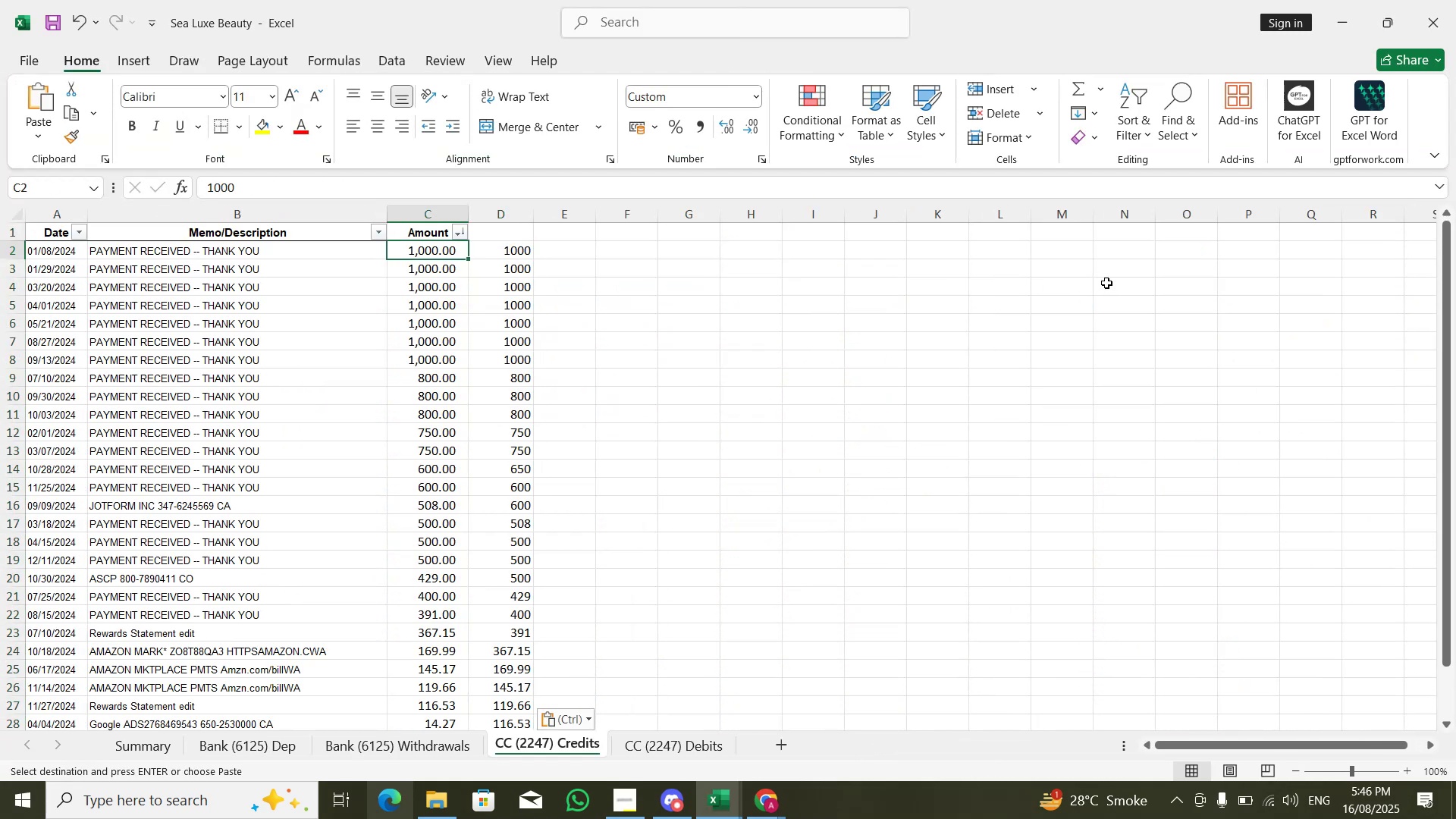 
key(ArrowRight)
 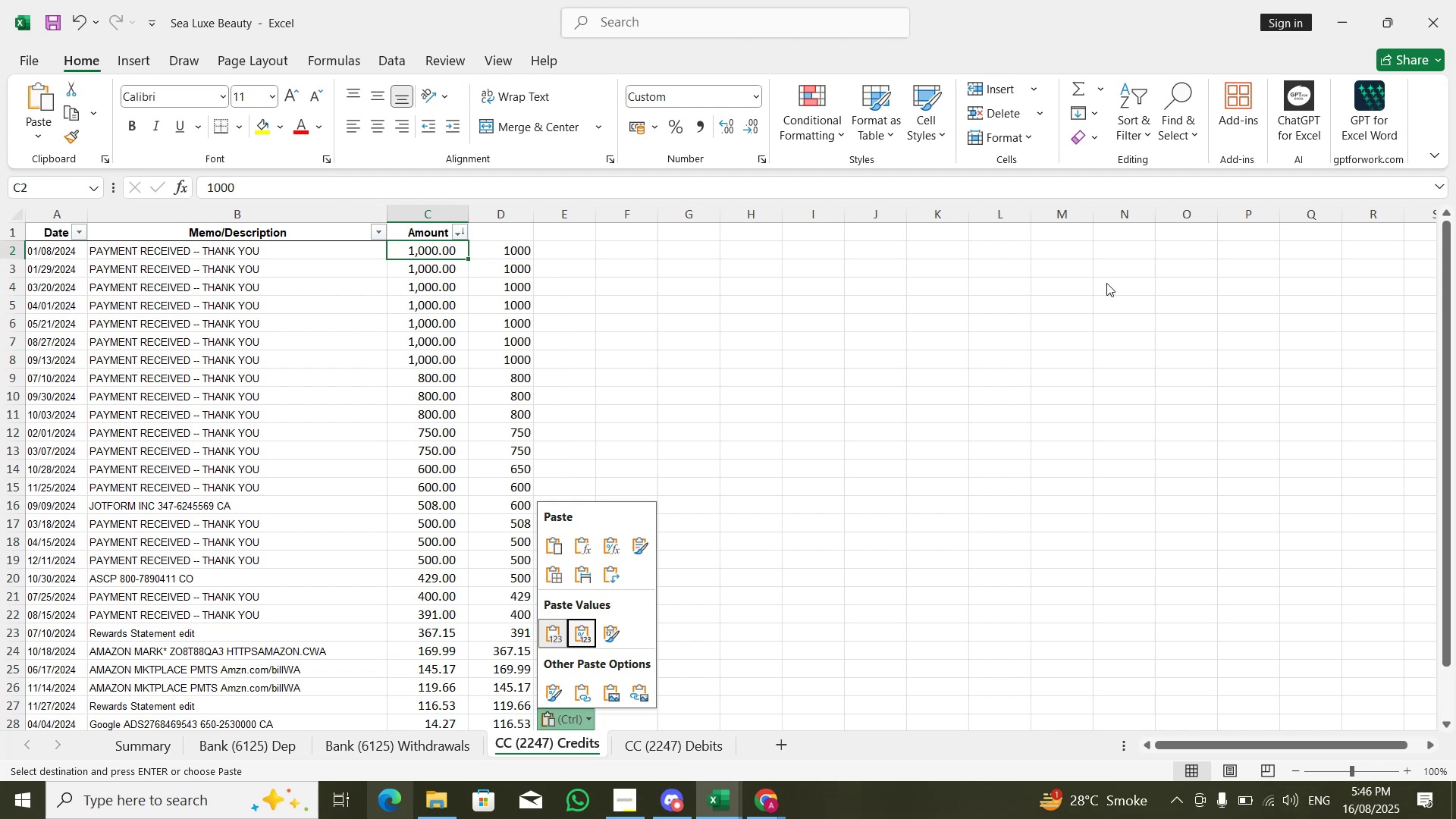 
hold_key(key=ArrowRight, duration=1.32)
 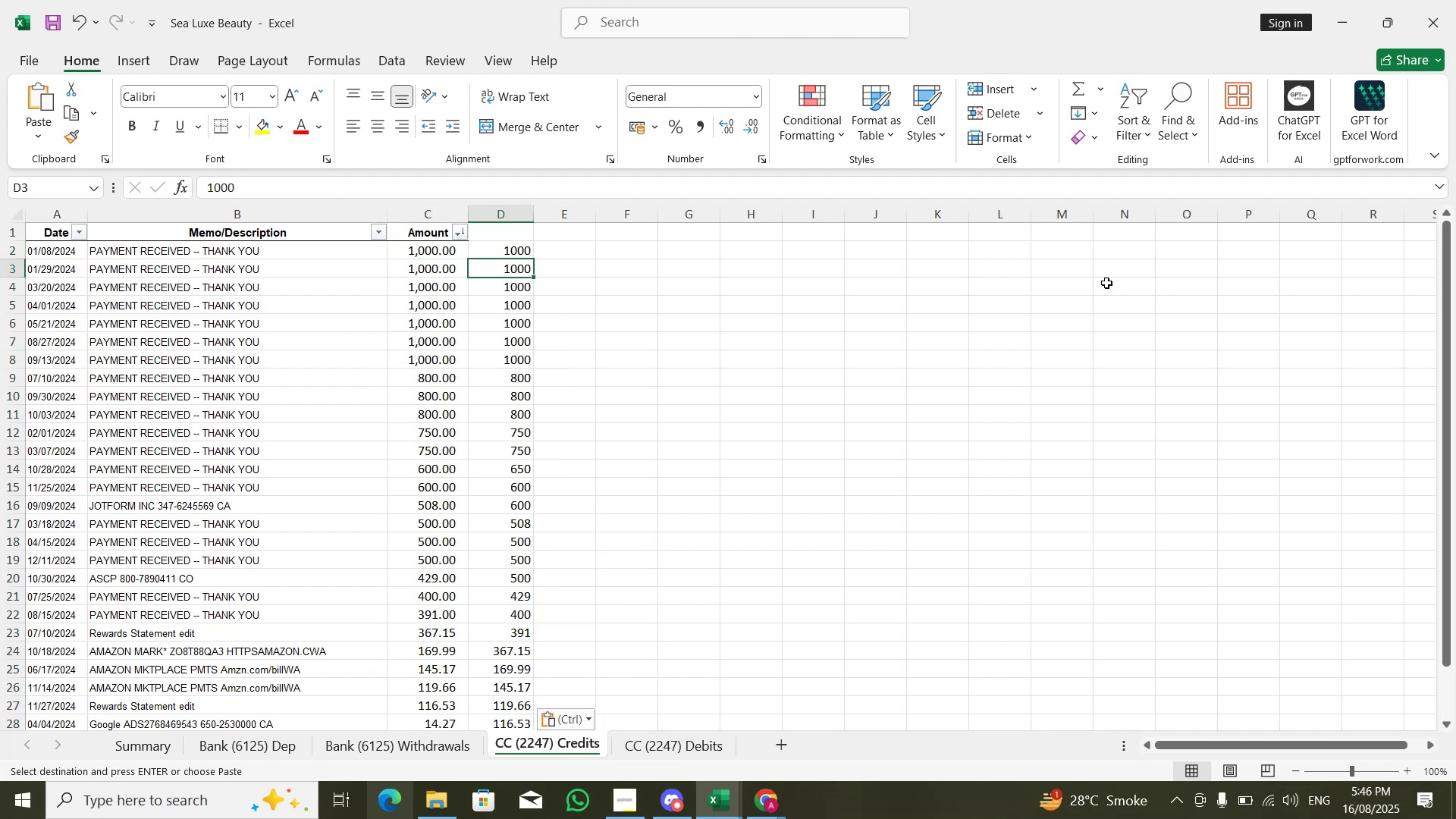 
key(Escape)
 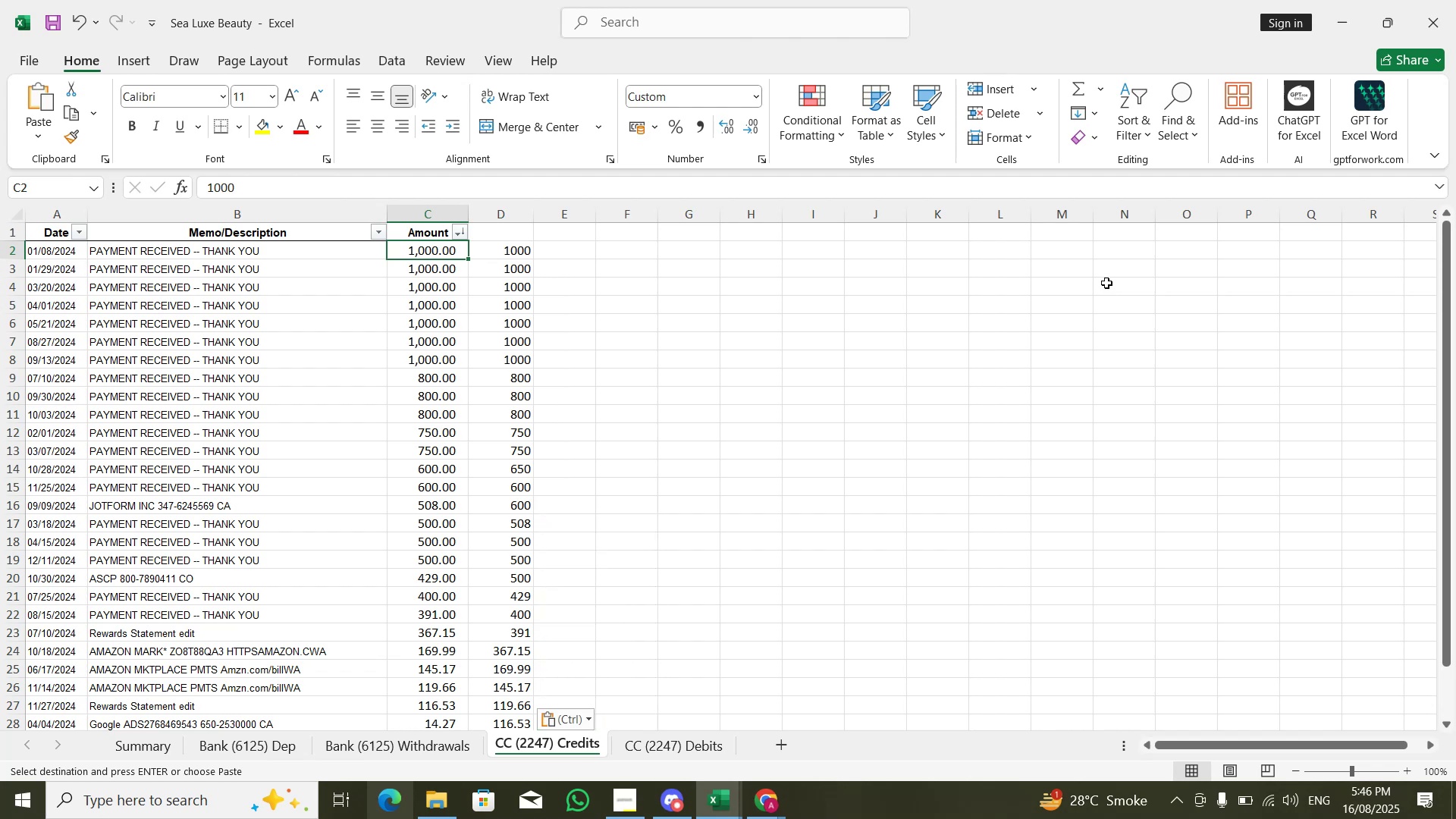 
key(ArrowDown)
 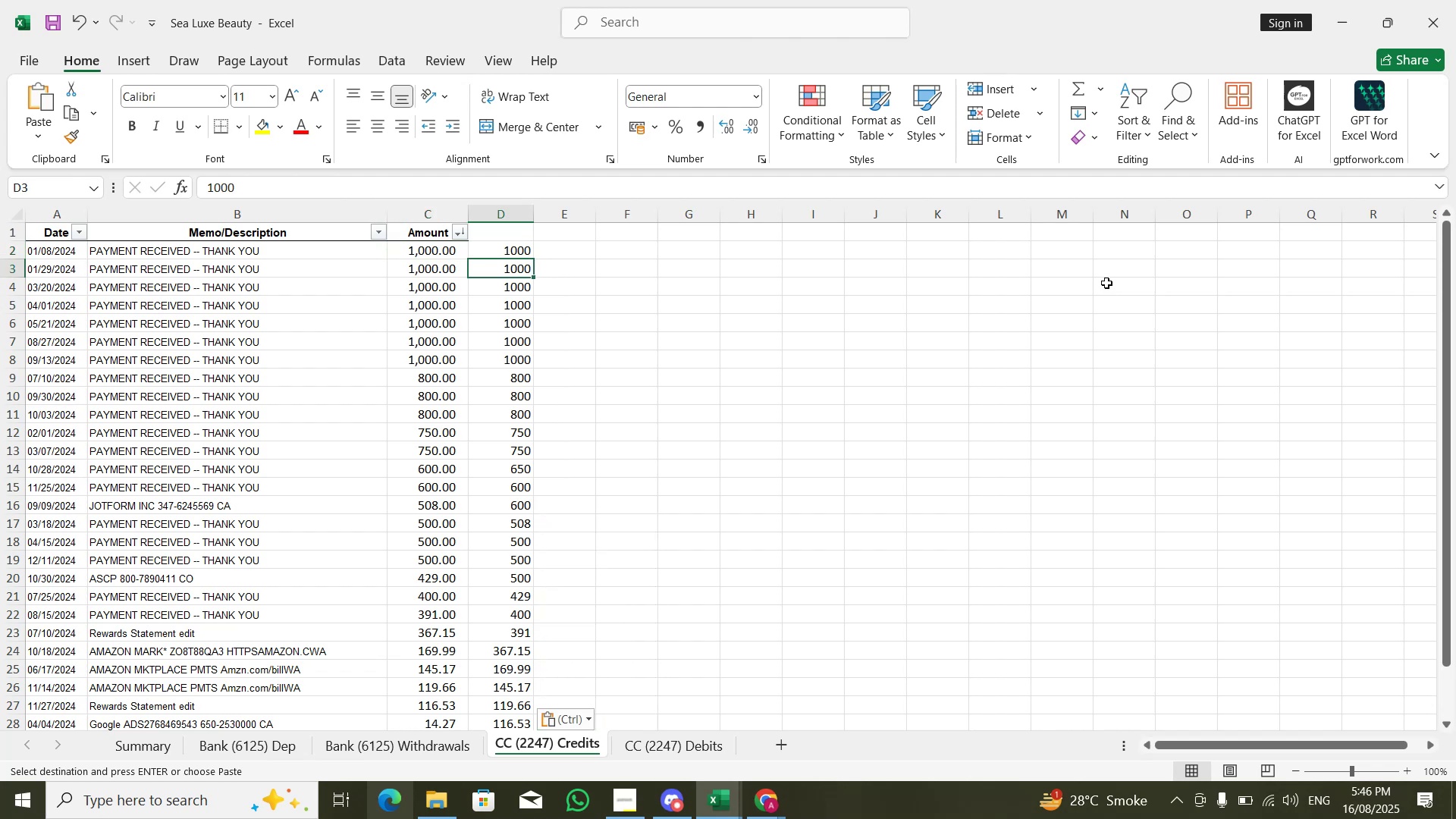 
key(ArrowRight)
 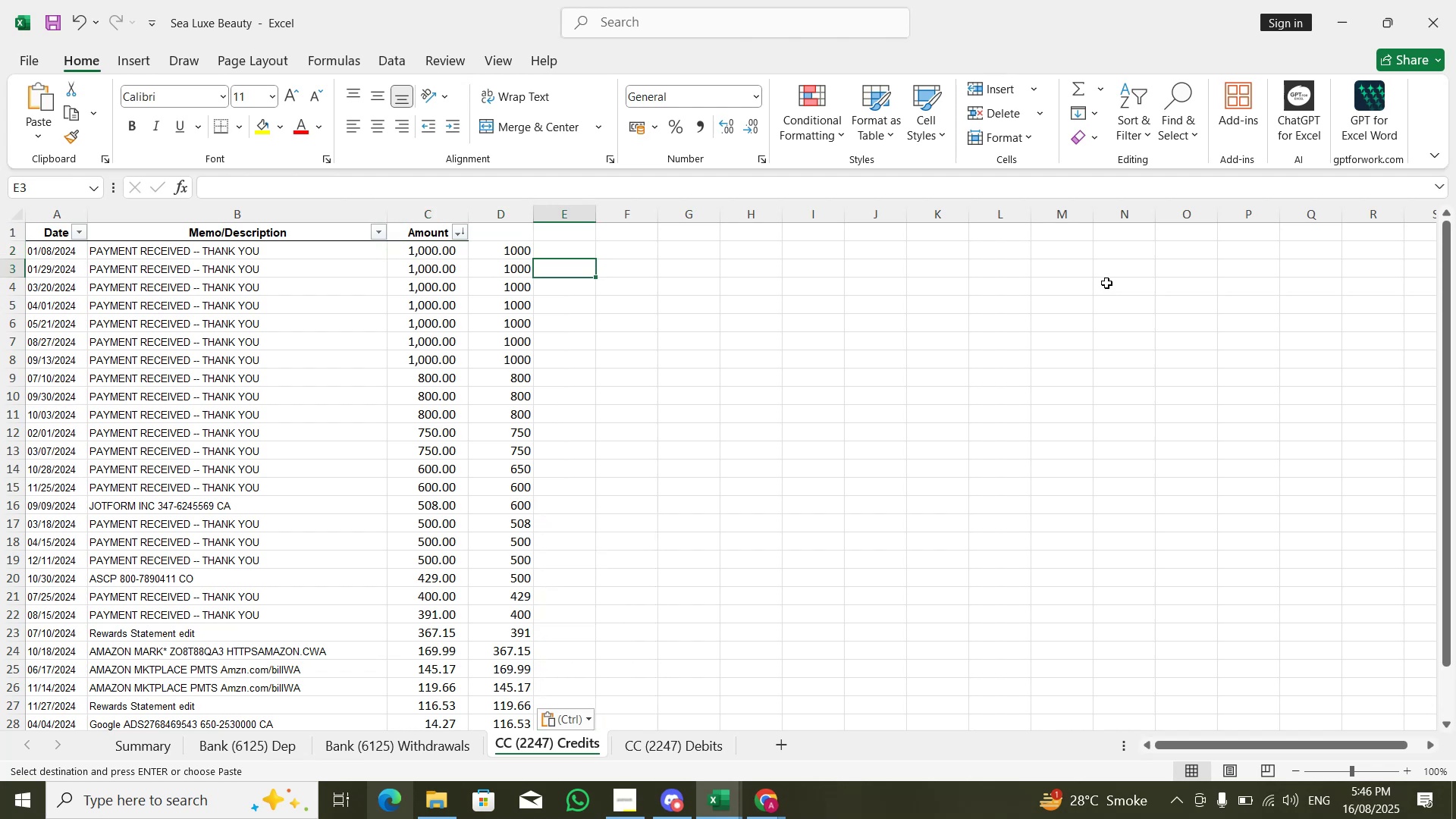 
key(ArrowRight)
 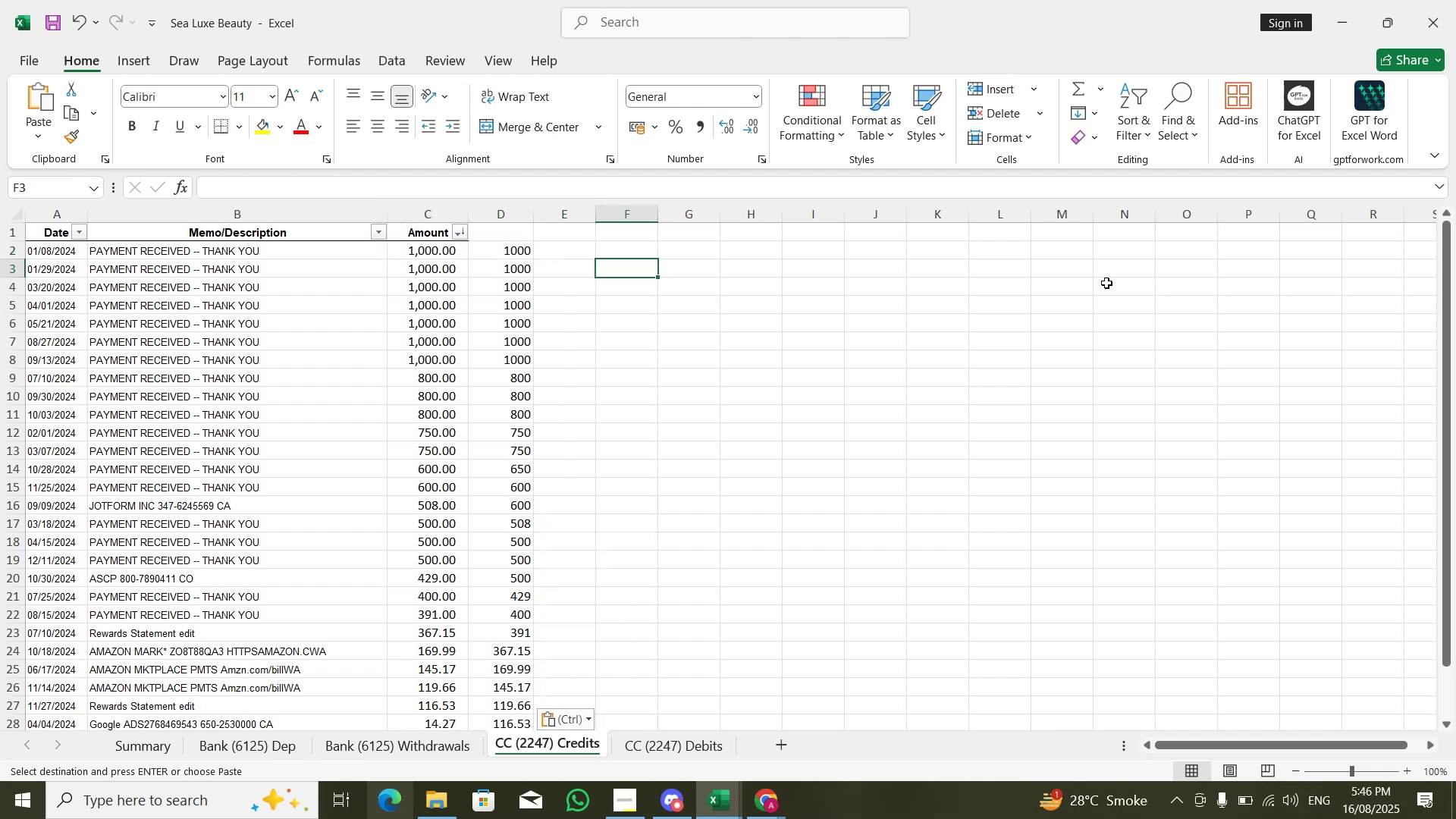 
key(ArrowDown)
 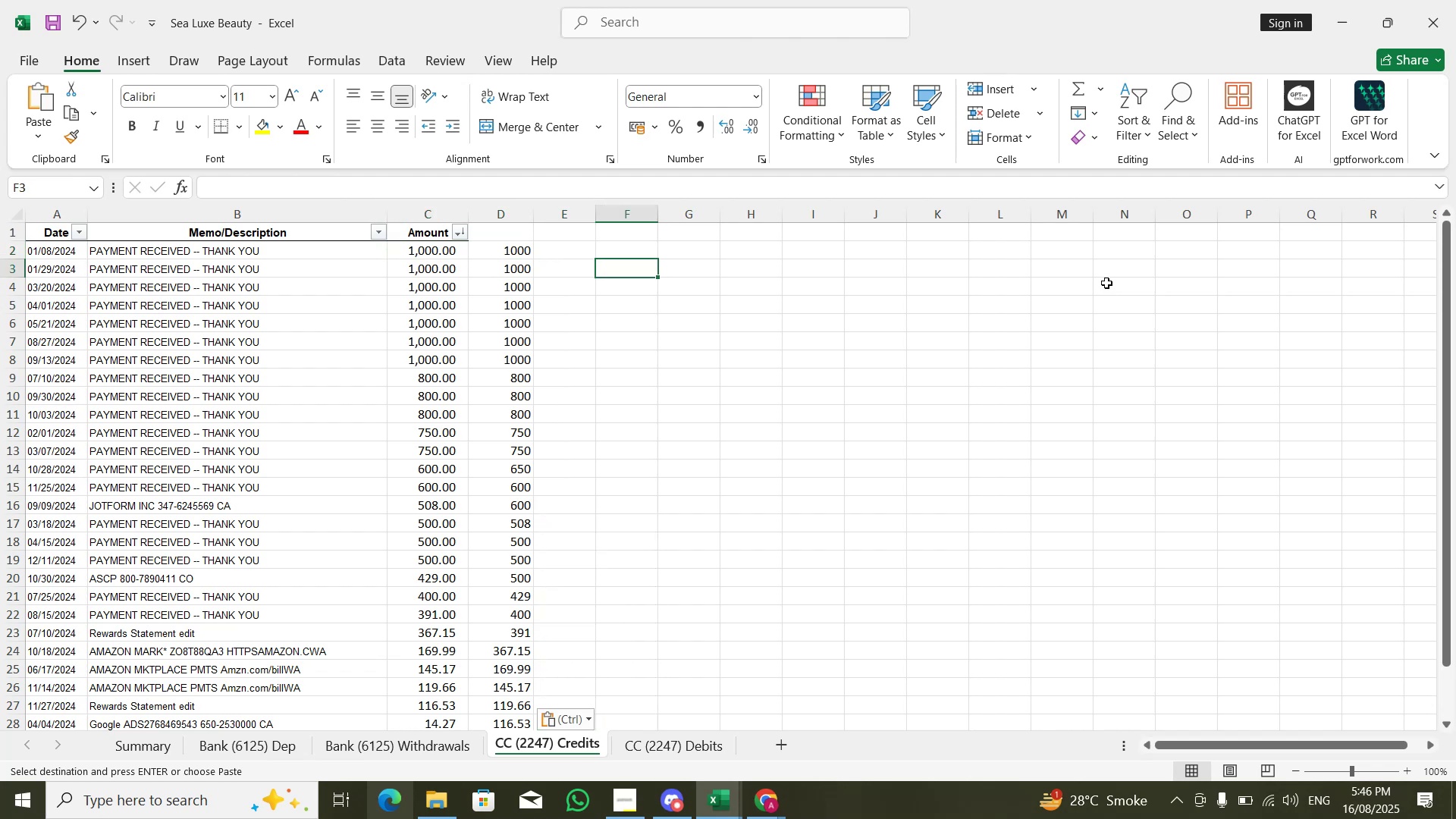 
key(ArrowUp)
 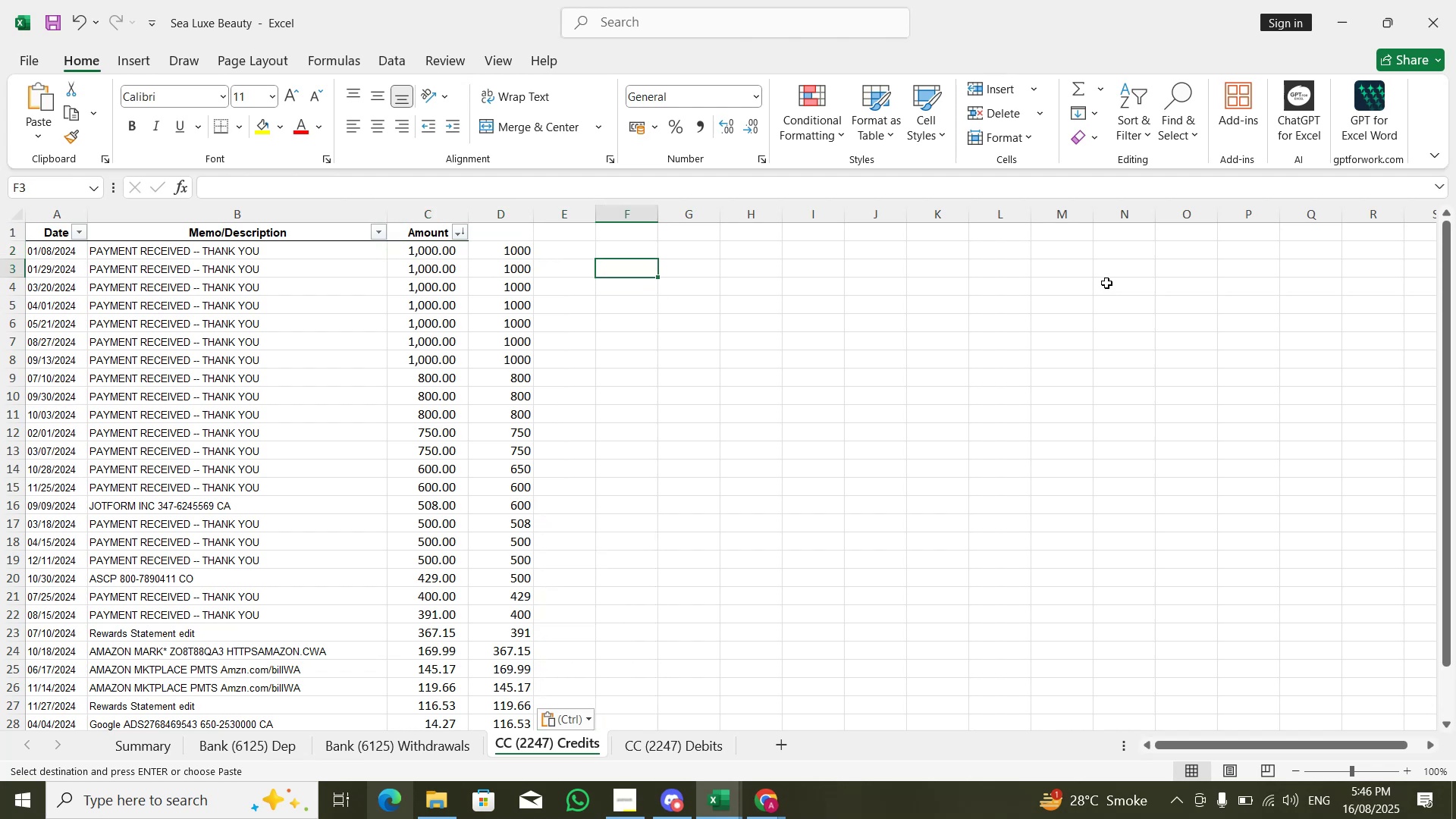 
key(ArrowUp)
 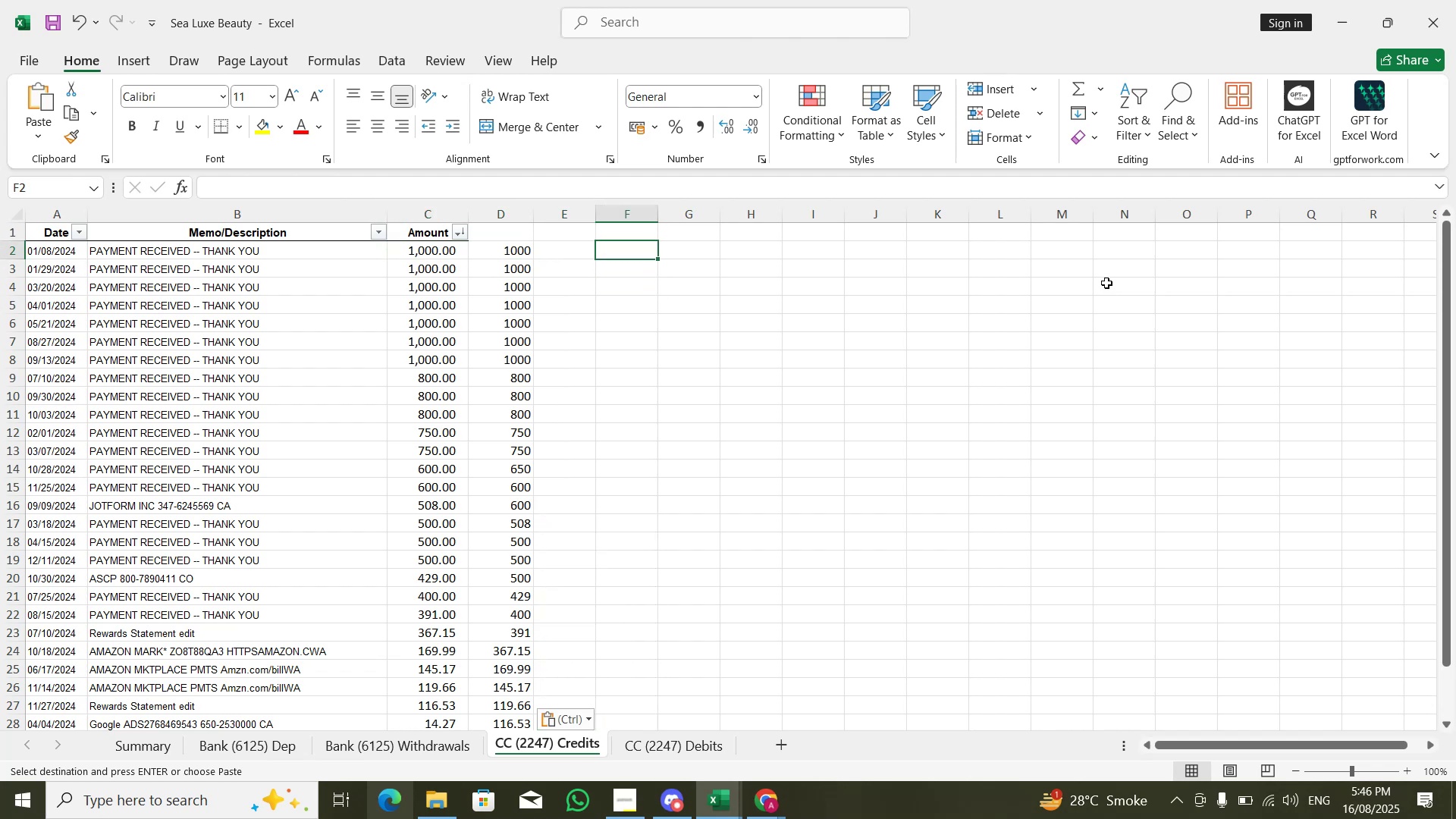 
key(Equal)
 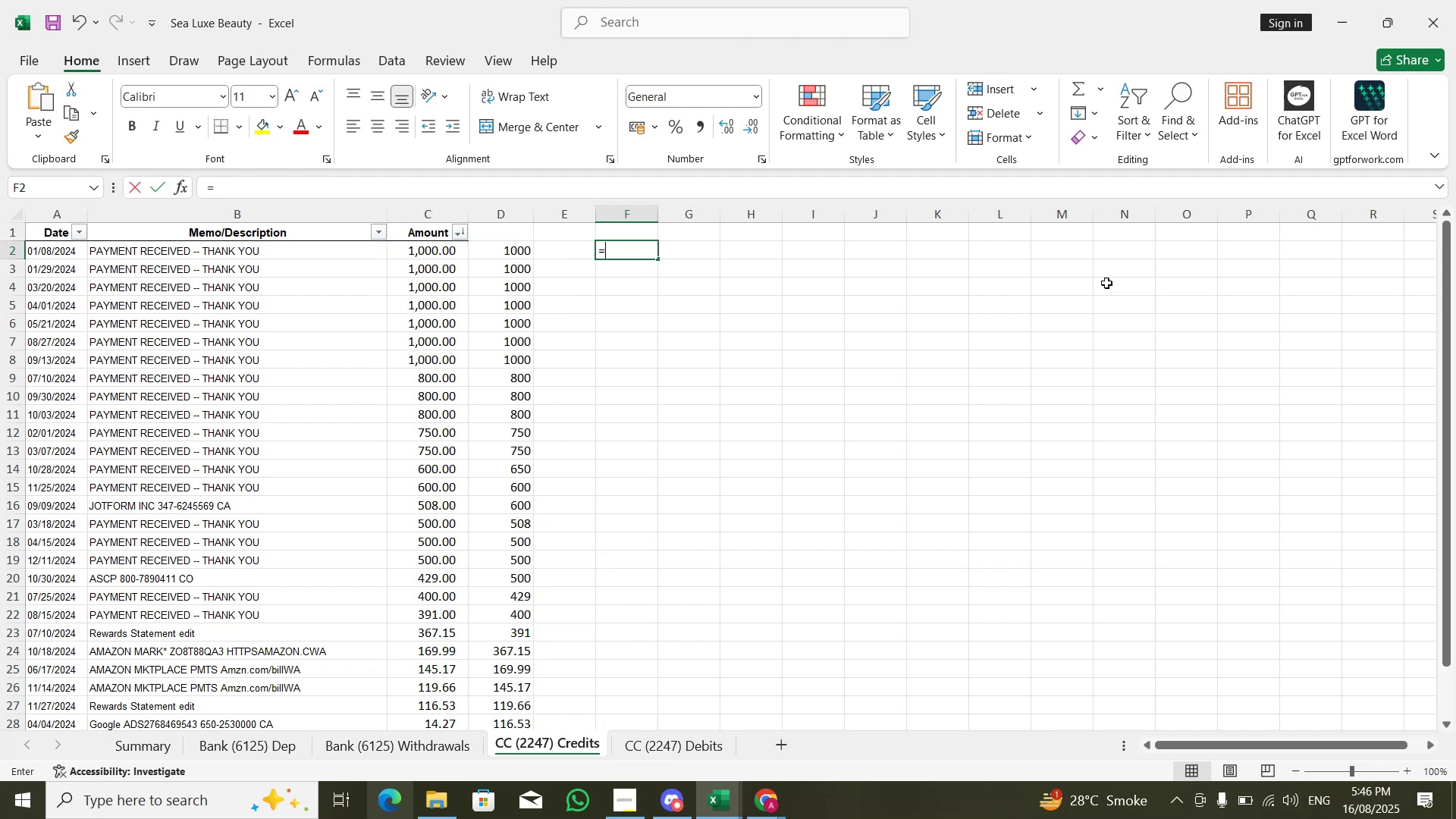 
key(ArrowLeft)
 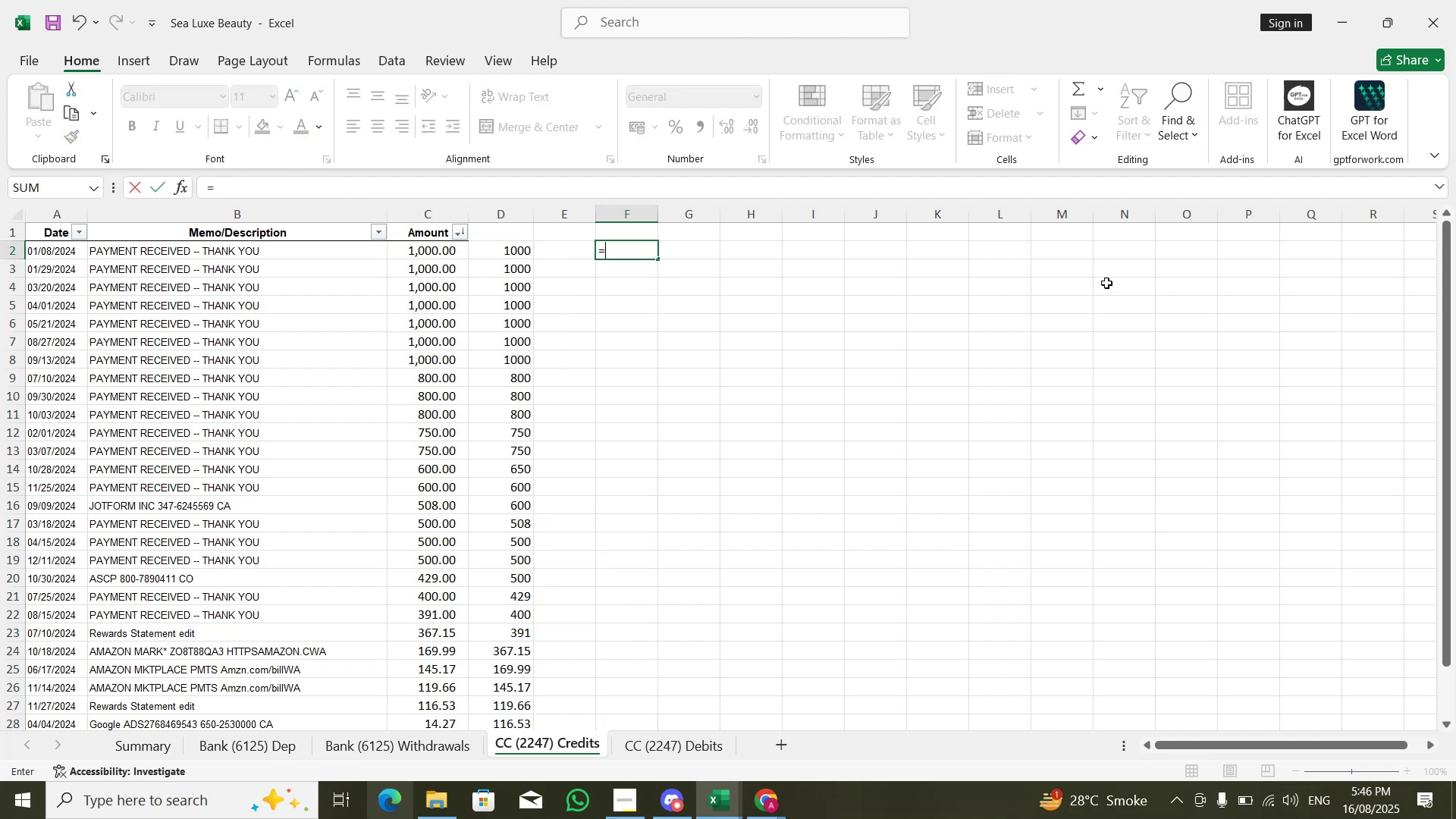 
key(ArrowLeft)
 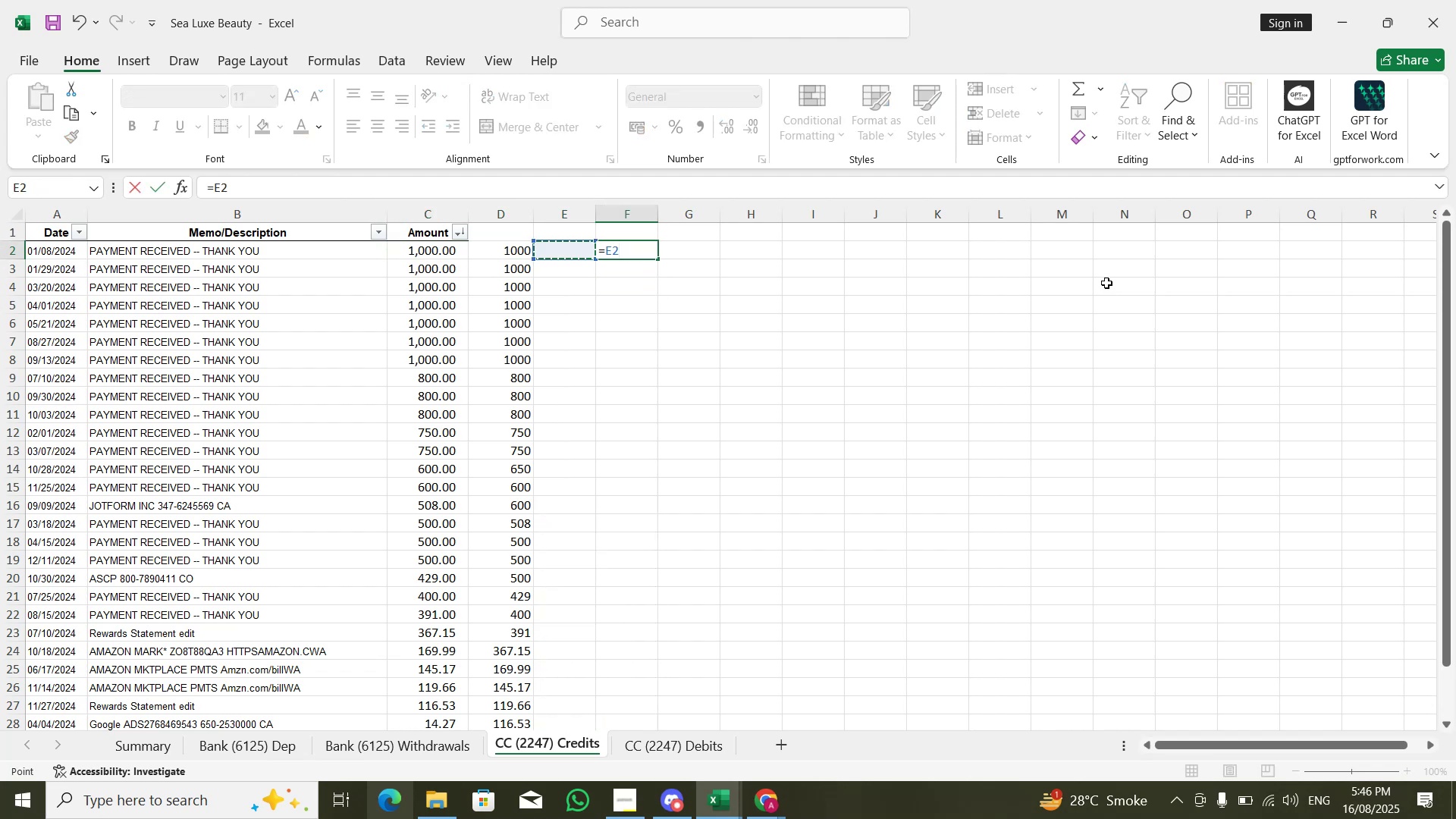 
key(ArrowLeft)
 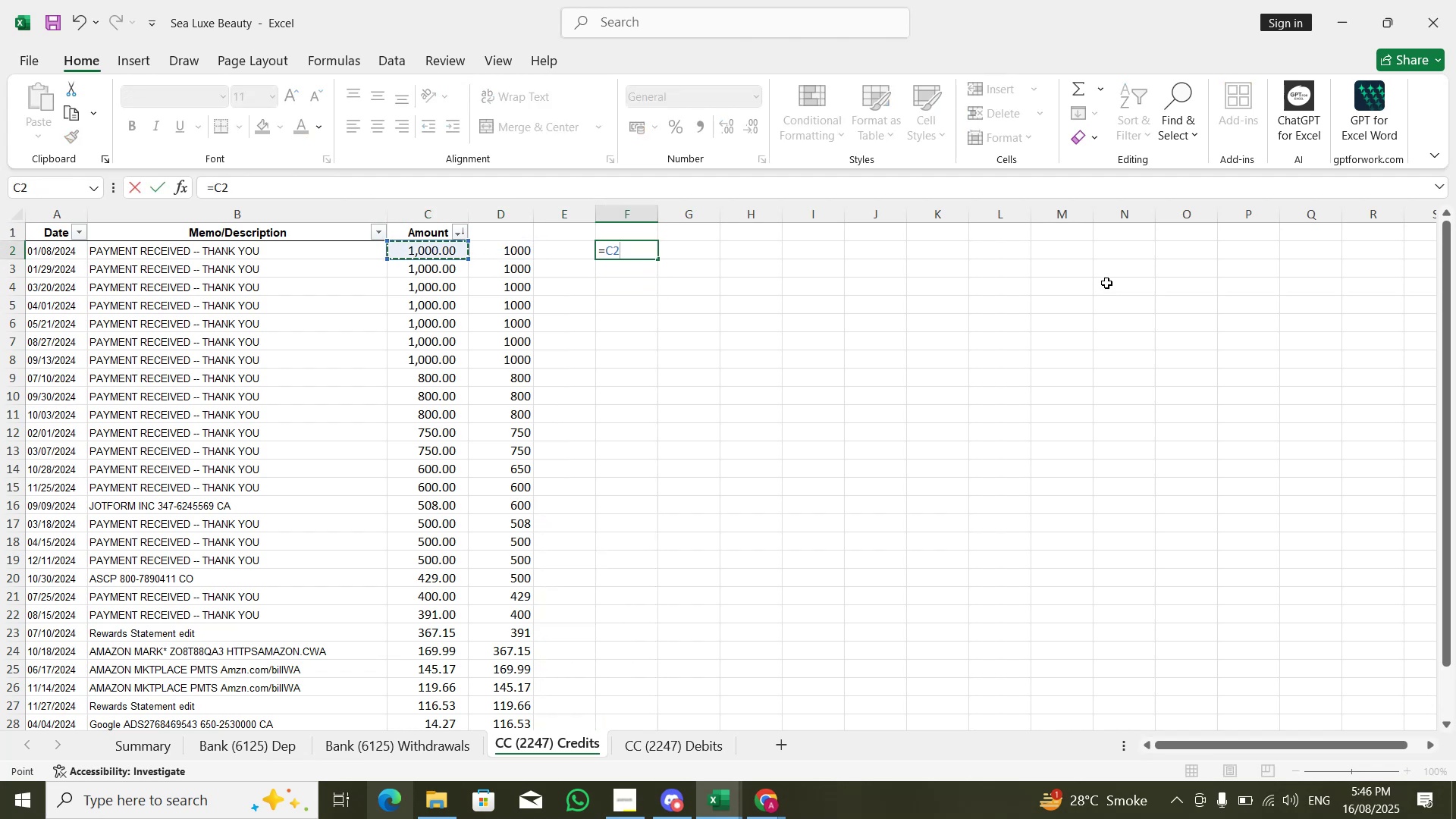 
key(MediaTrackNext)
 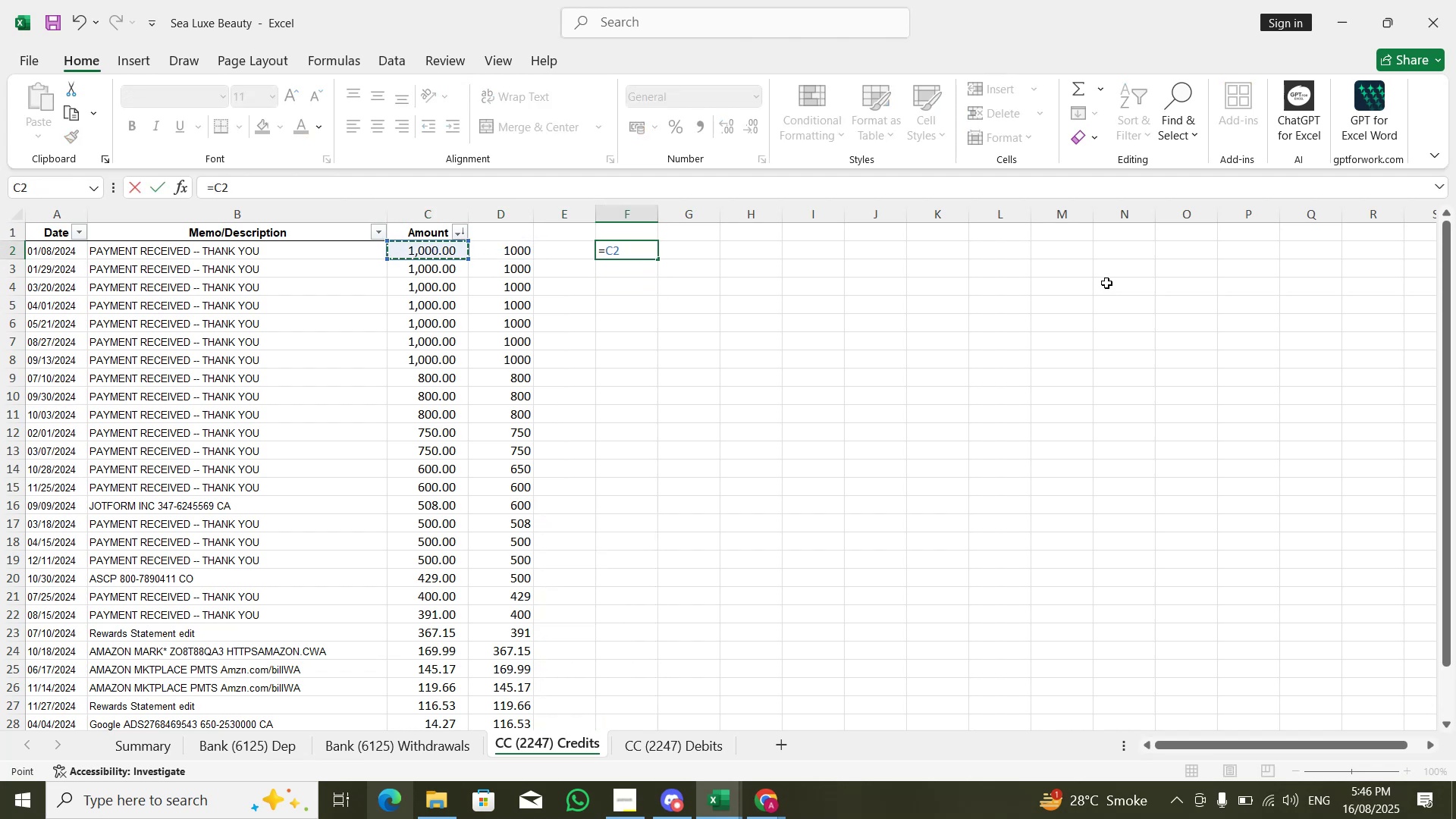 
key(NumpadSubtract)
 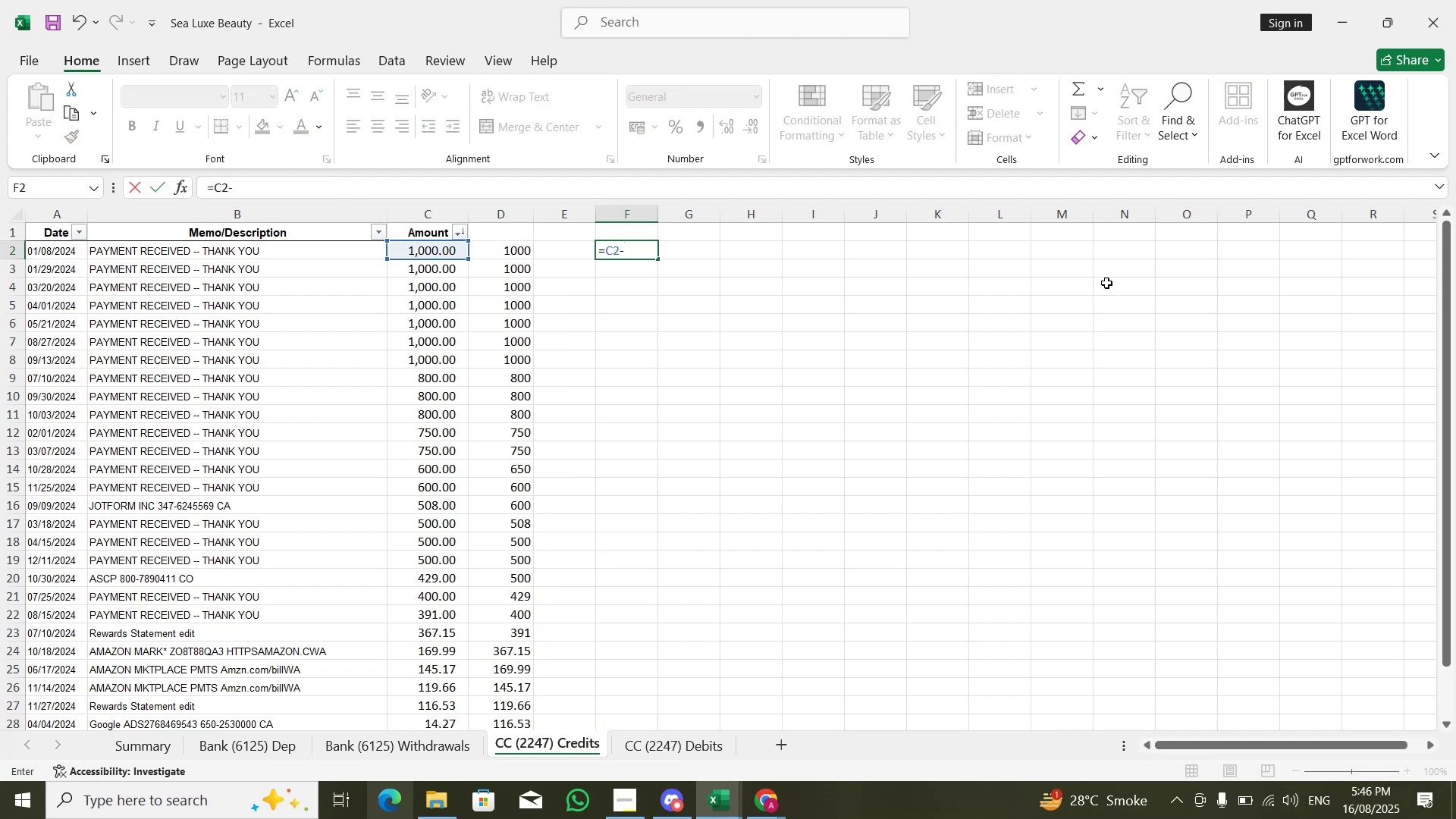 
key(ArrowLeft)
 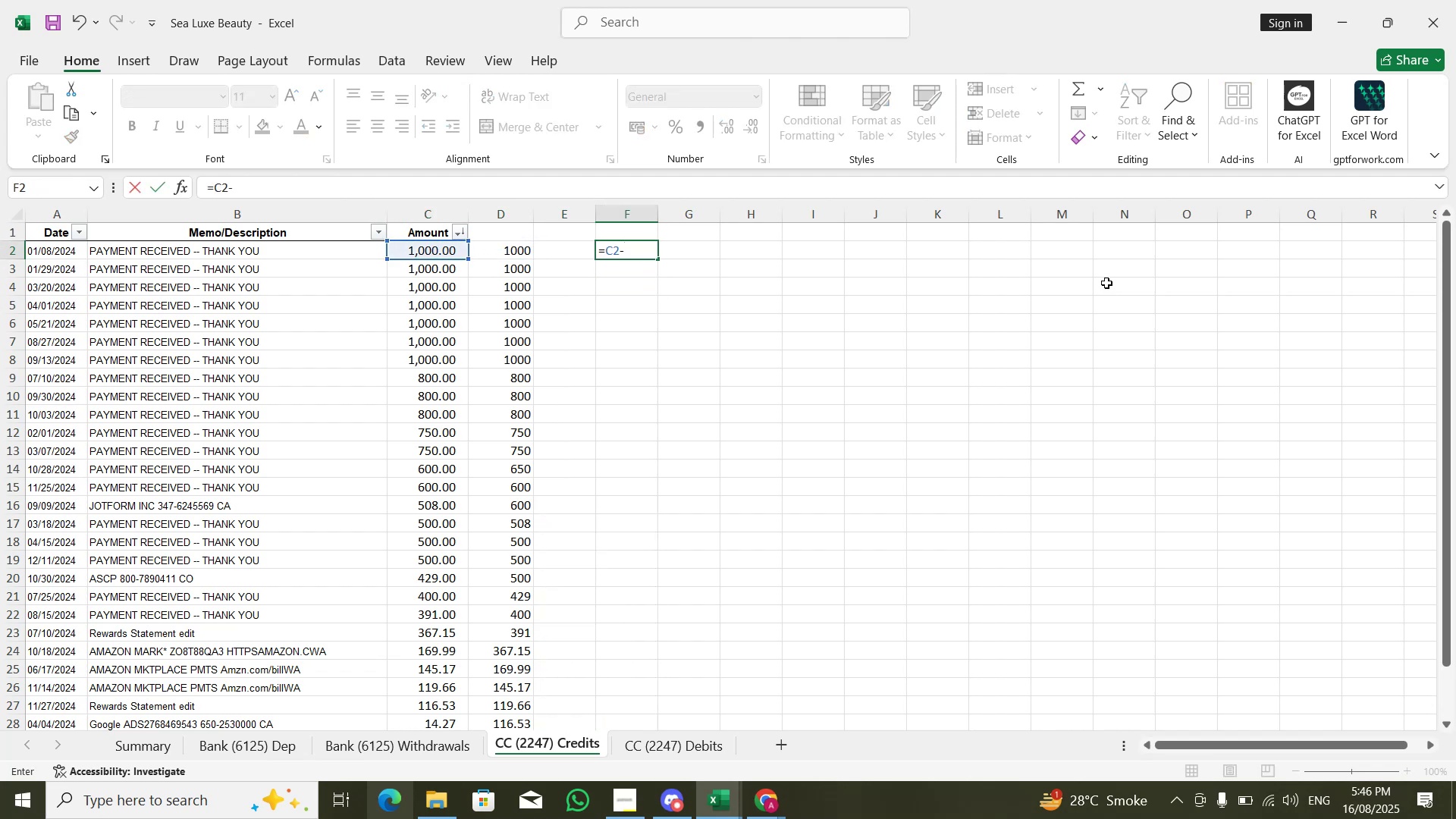 
key(ArrowLeft)
 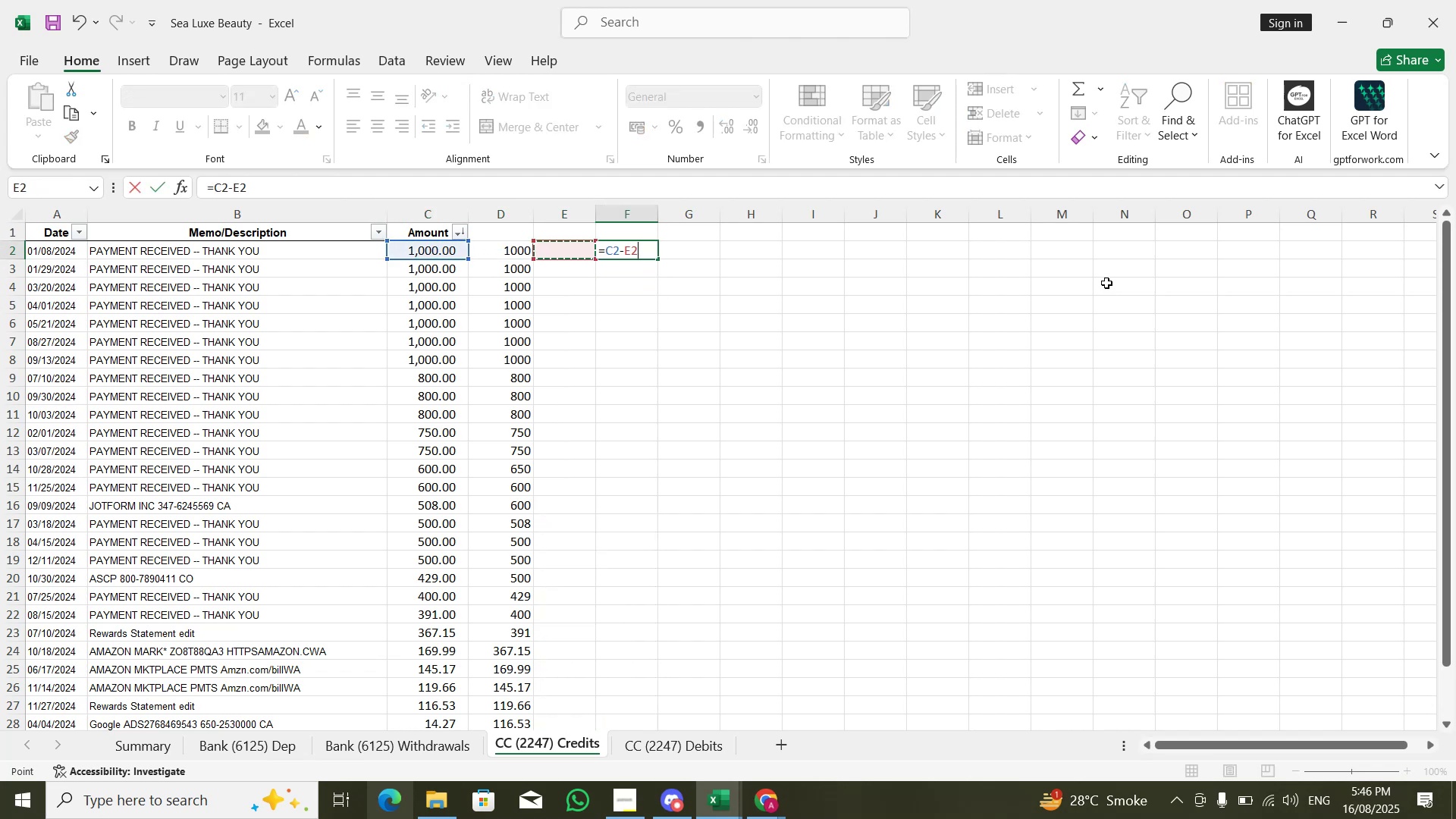 
key(Enter)
 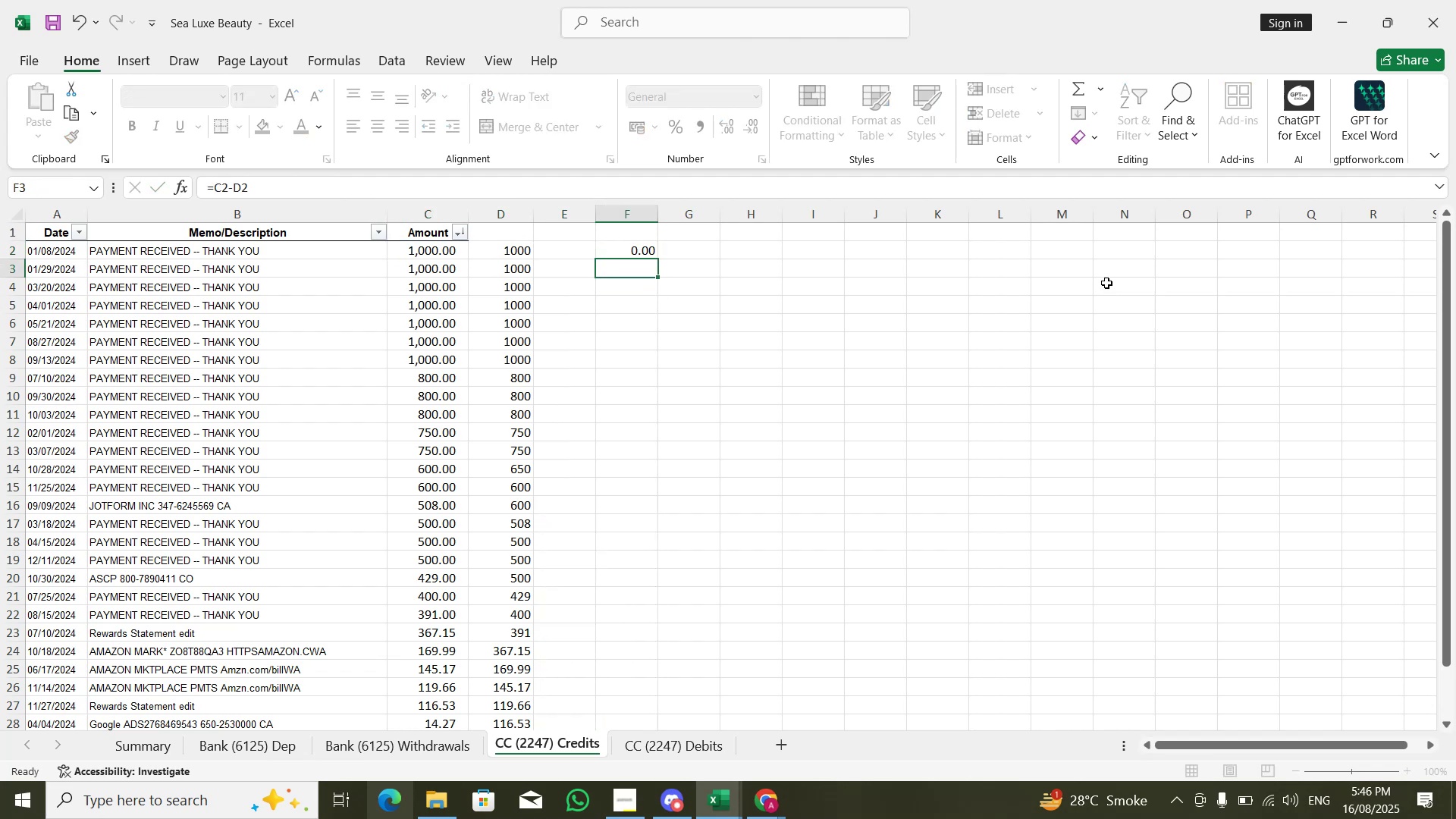 
key(ArrowLeft)
 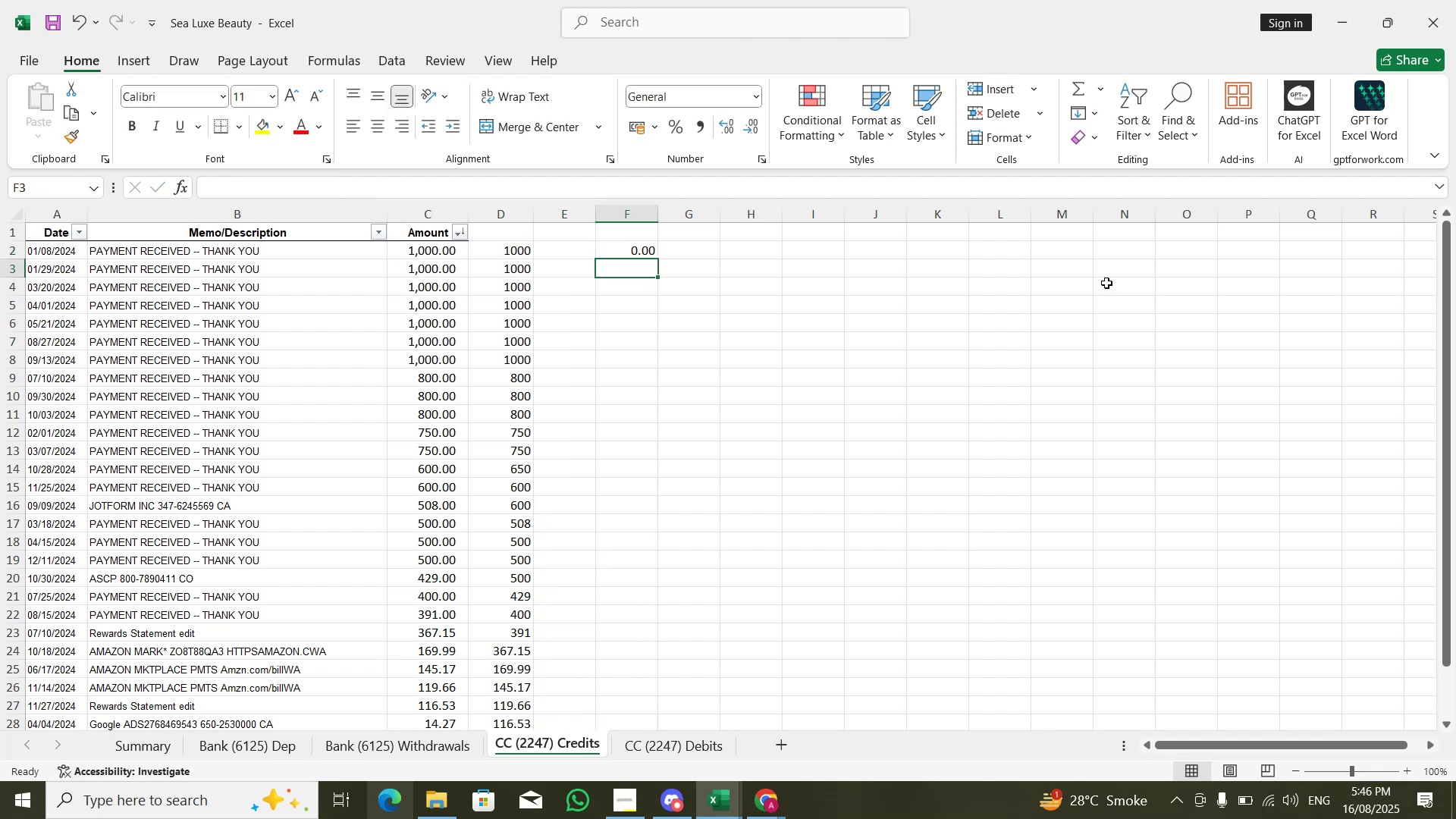 
key(ArrowLeft)
 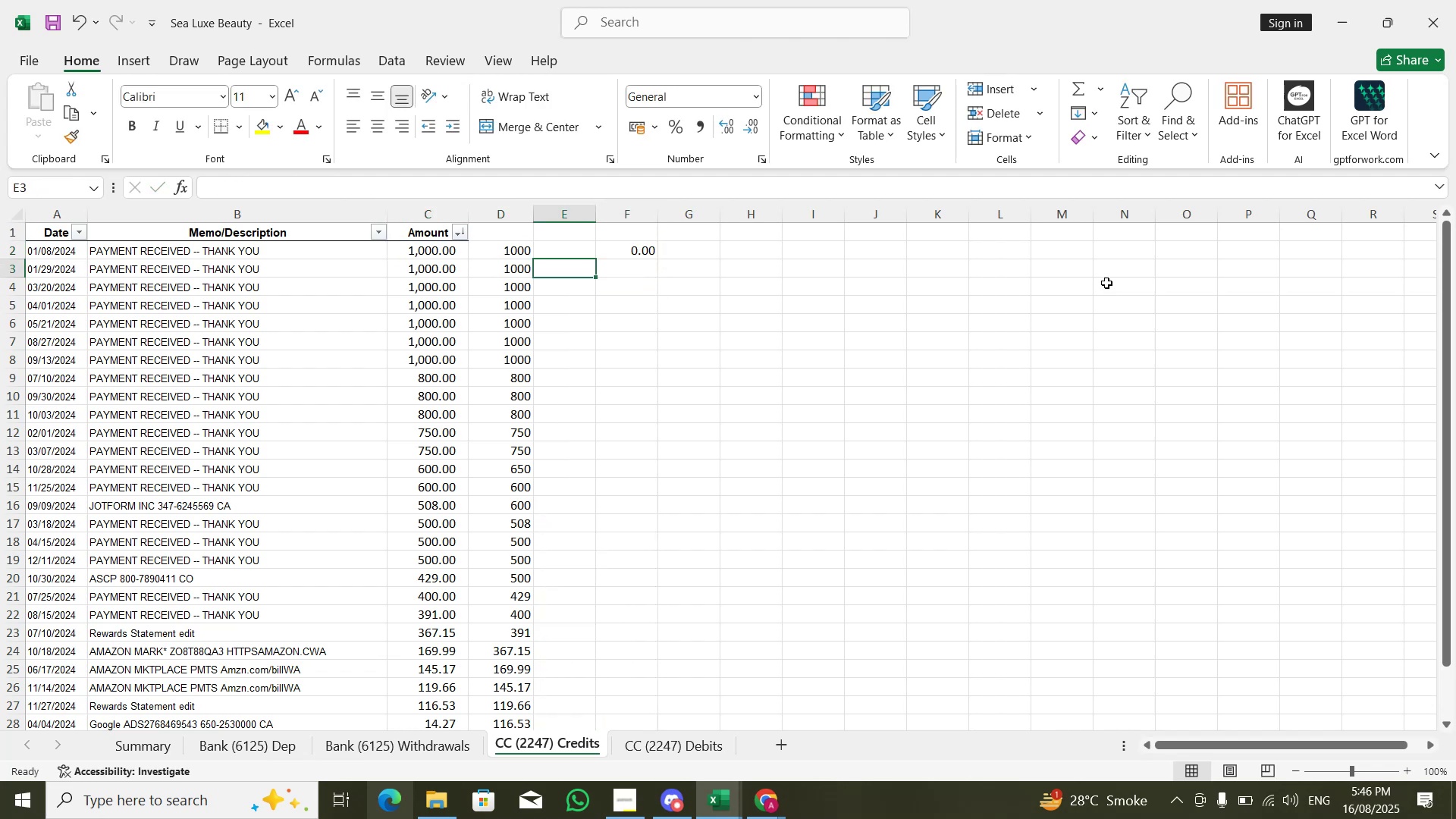 
key(Control+ControlLeft)
 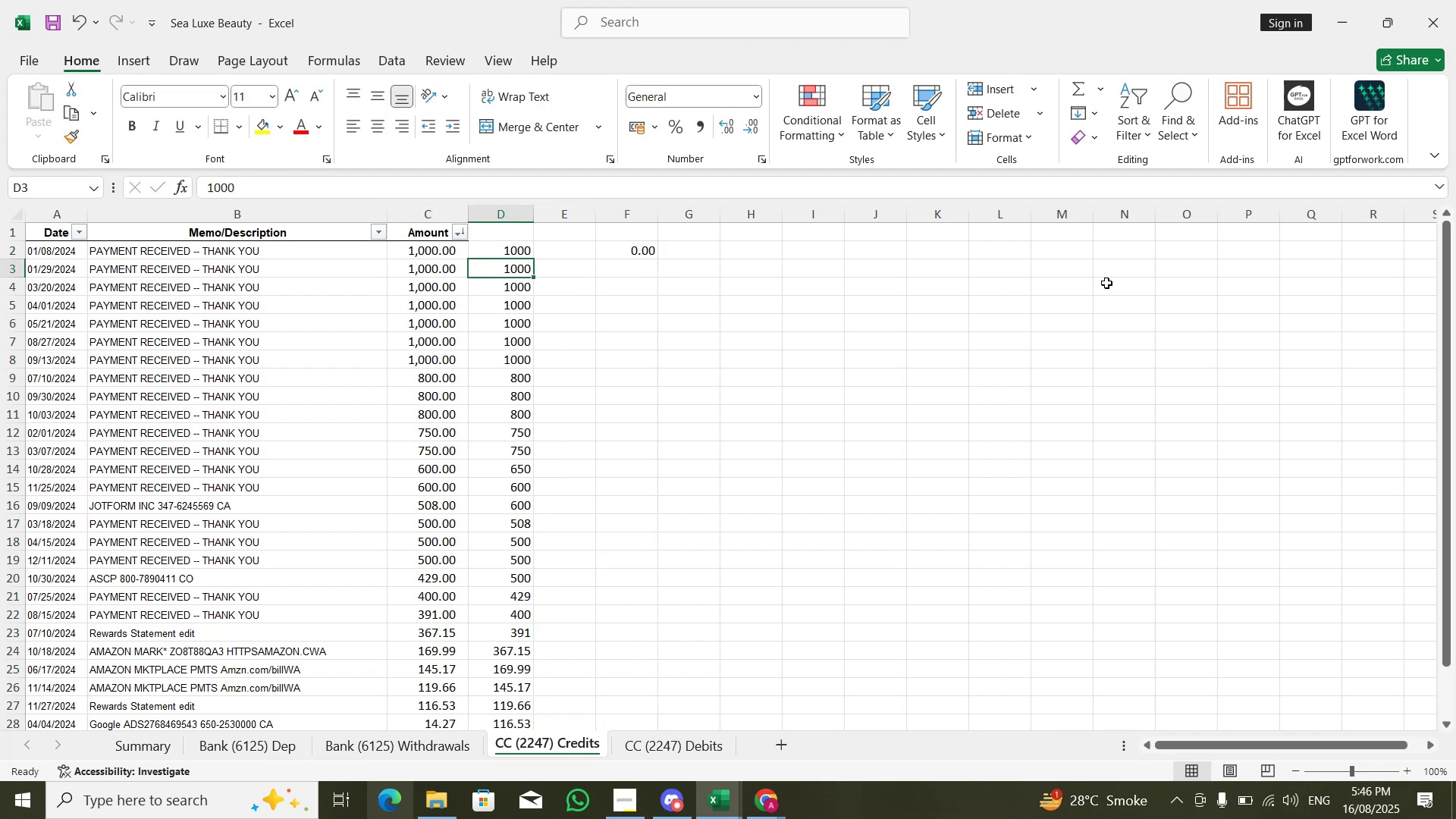 
key(Control+ArrowDown)
 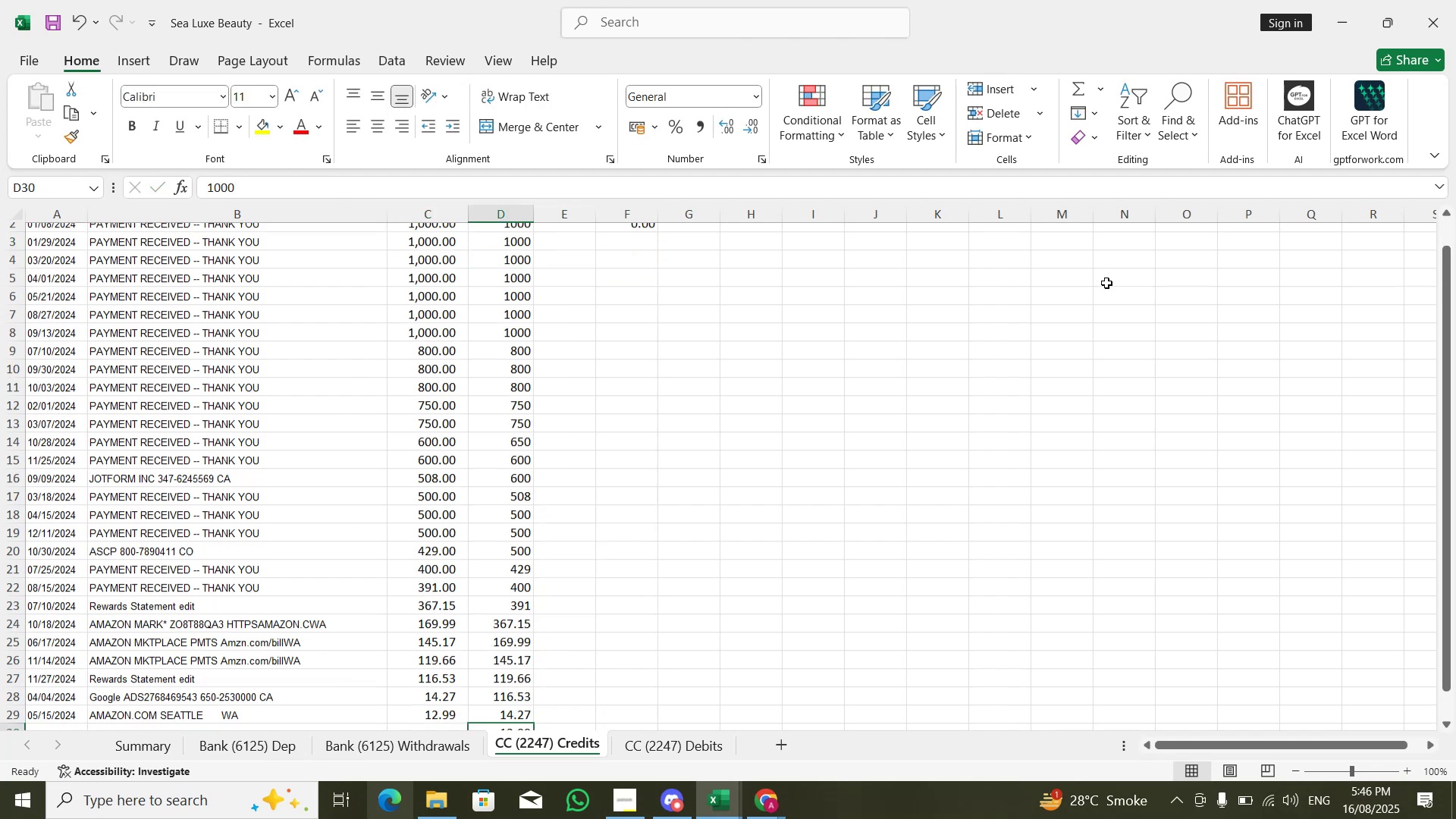 
key(ArrowRight)
 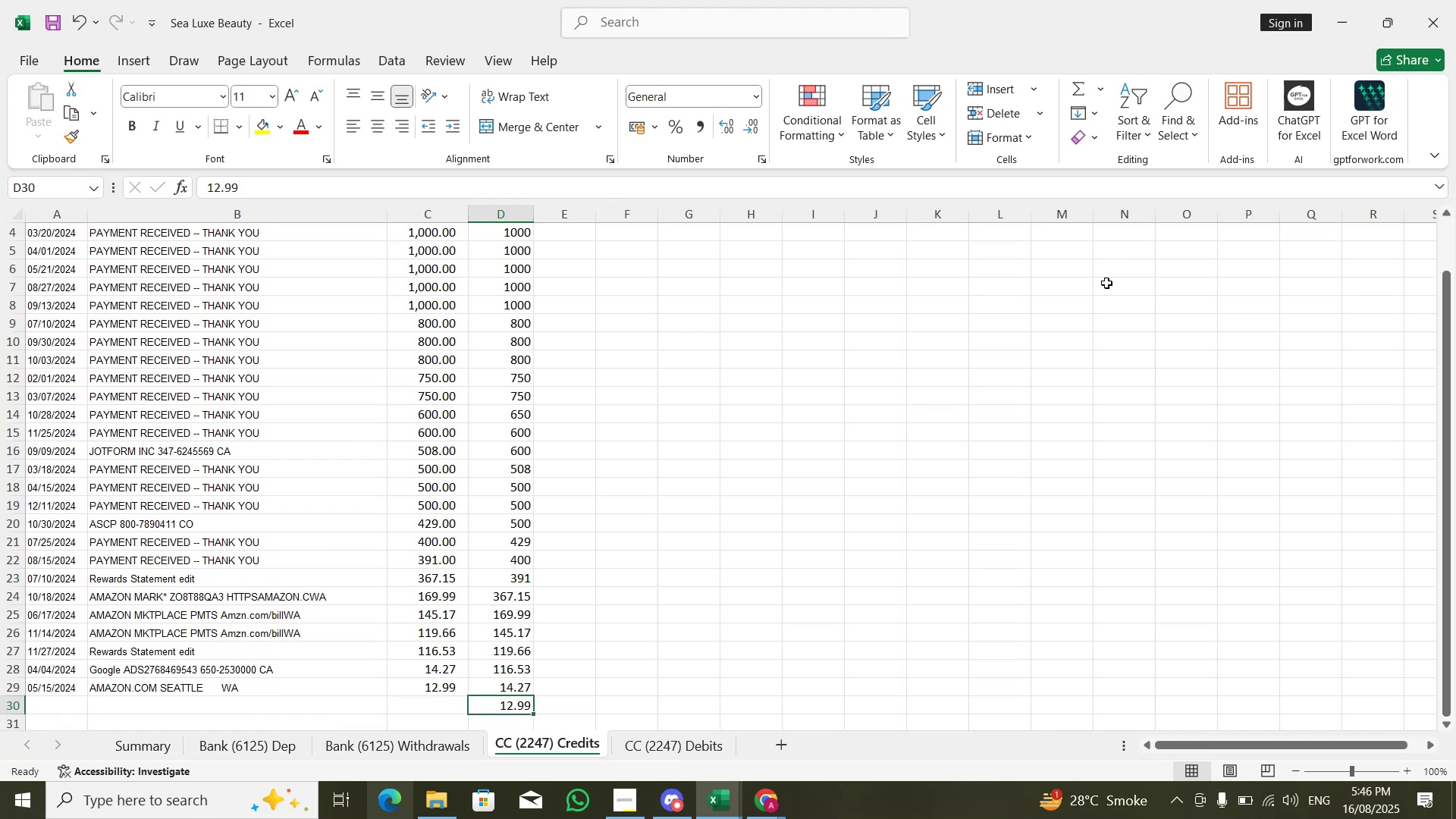 
key(ArrowRight)
 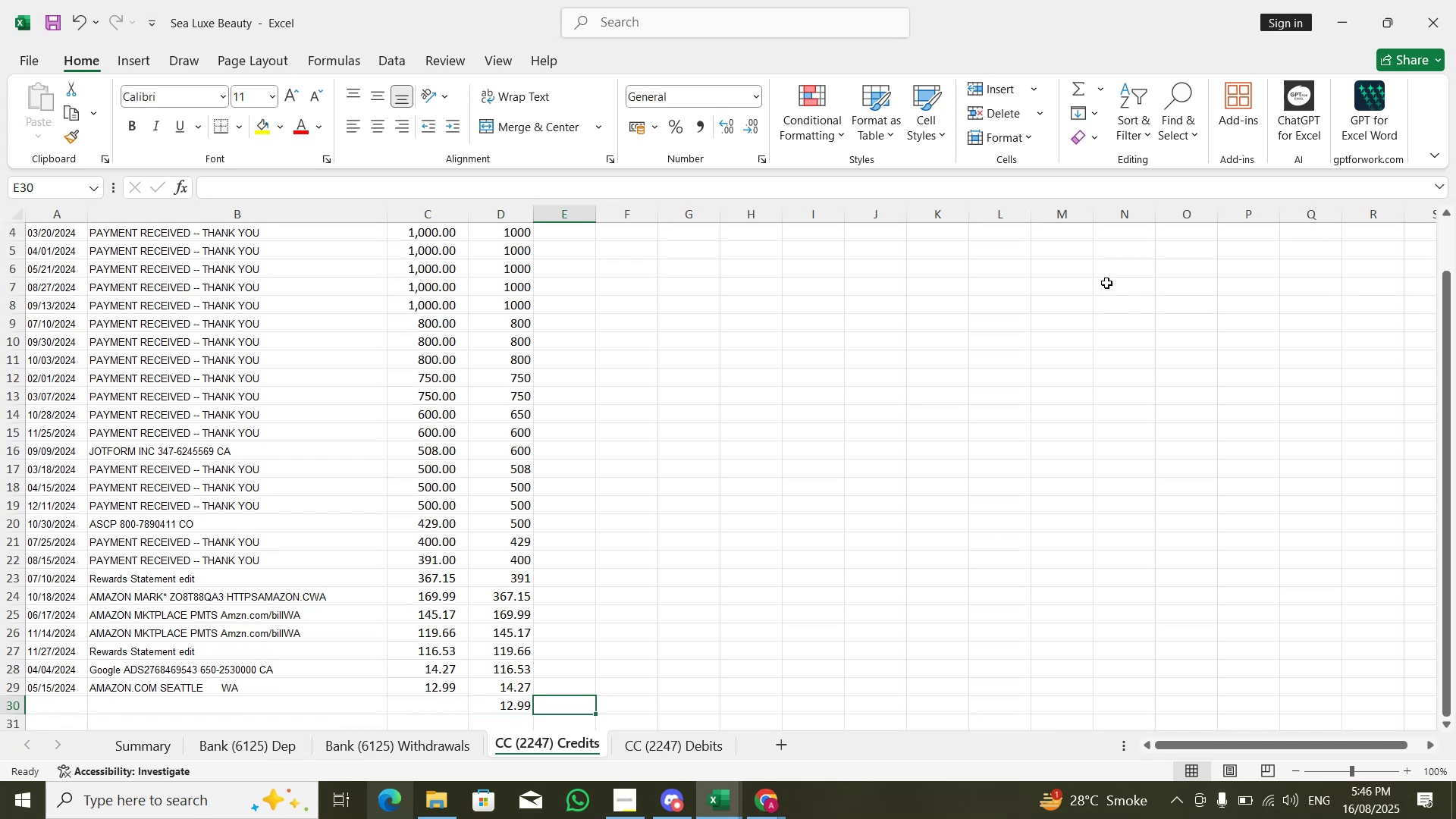 
key(Control+Shift+ArrowUp)
 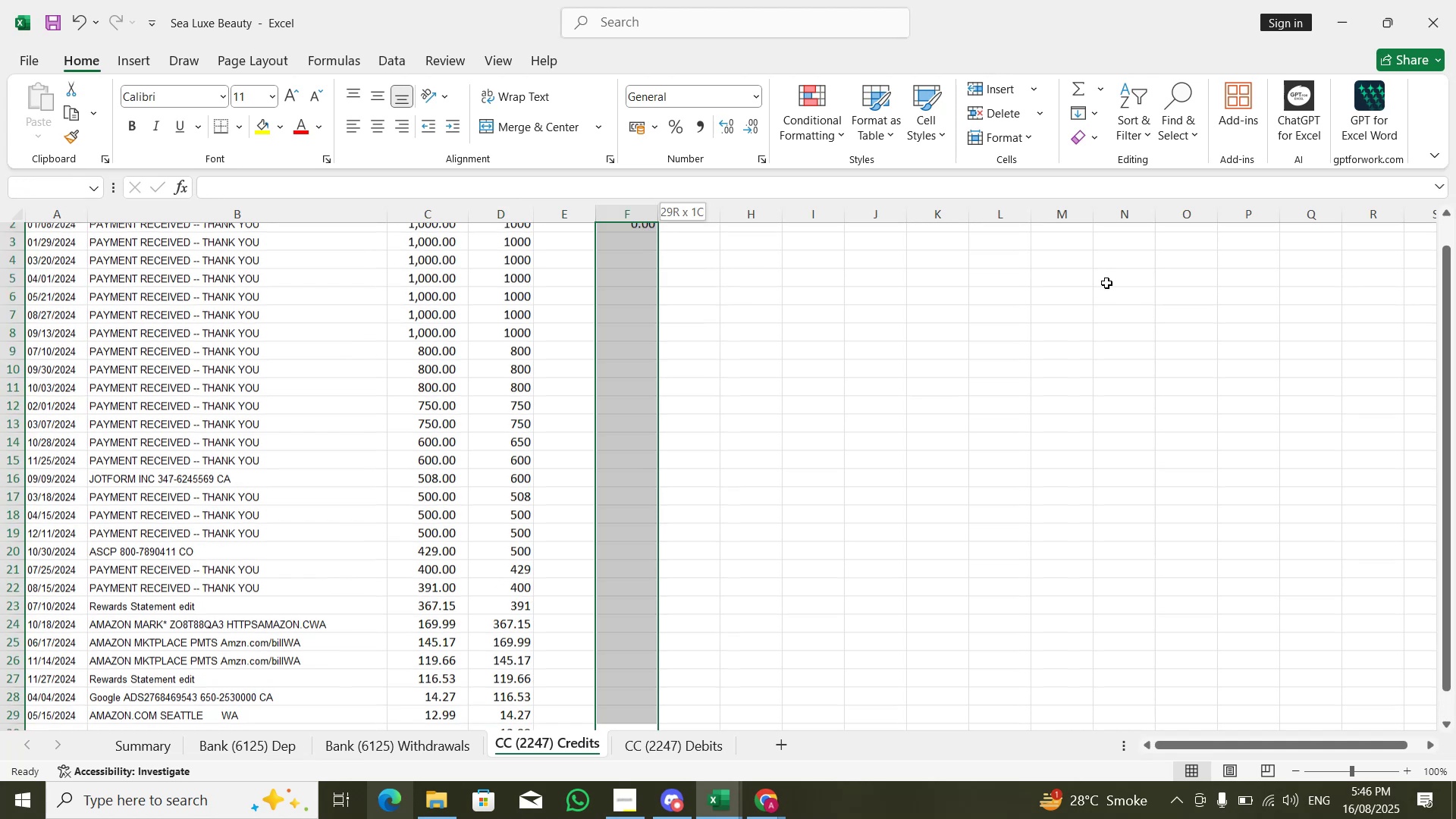 
key(Control+D)
 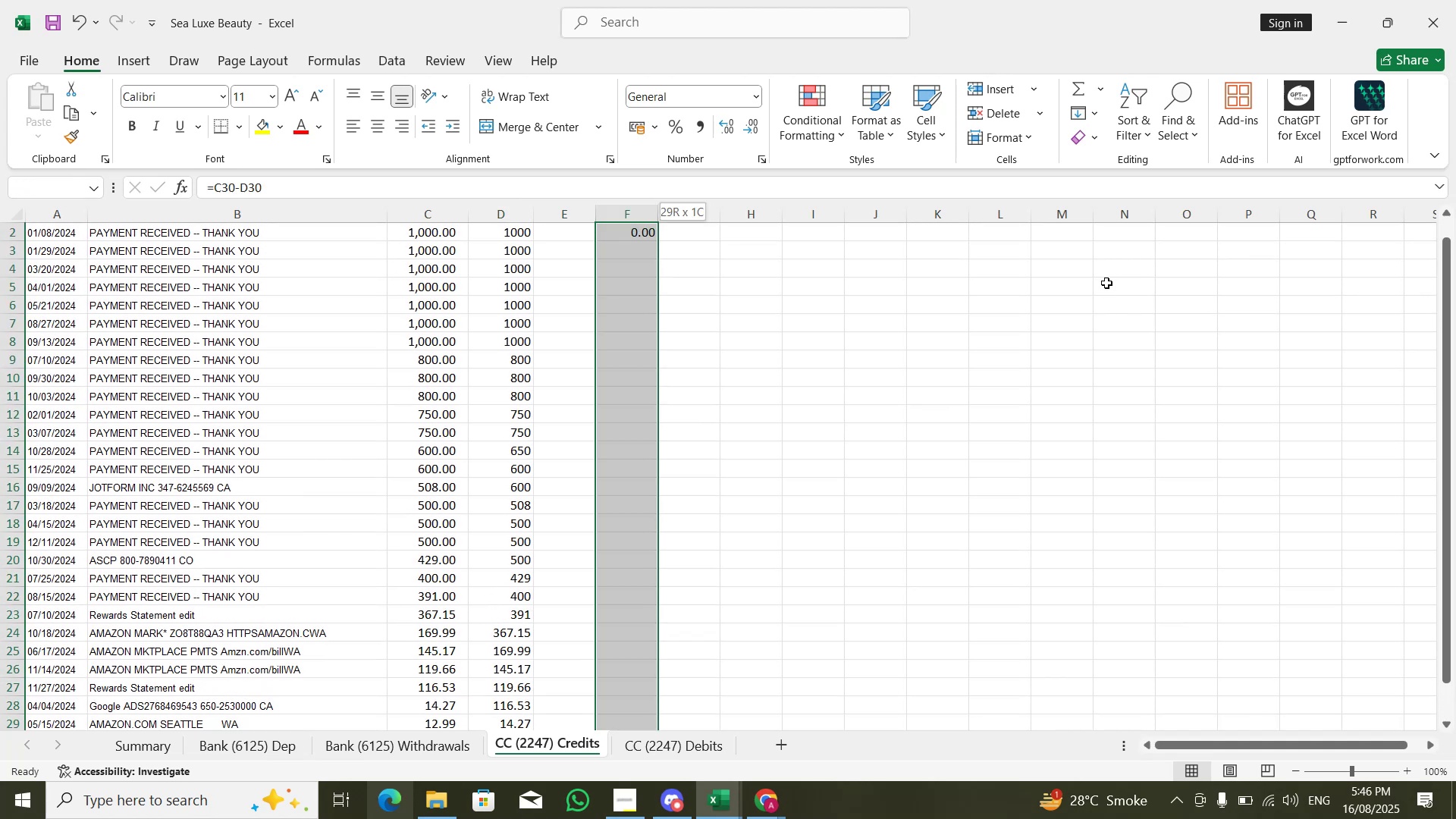 
hold_key(key=ArrowUp, duration=0.9)
 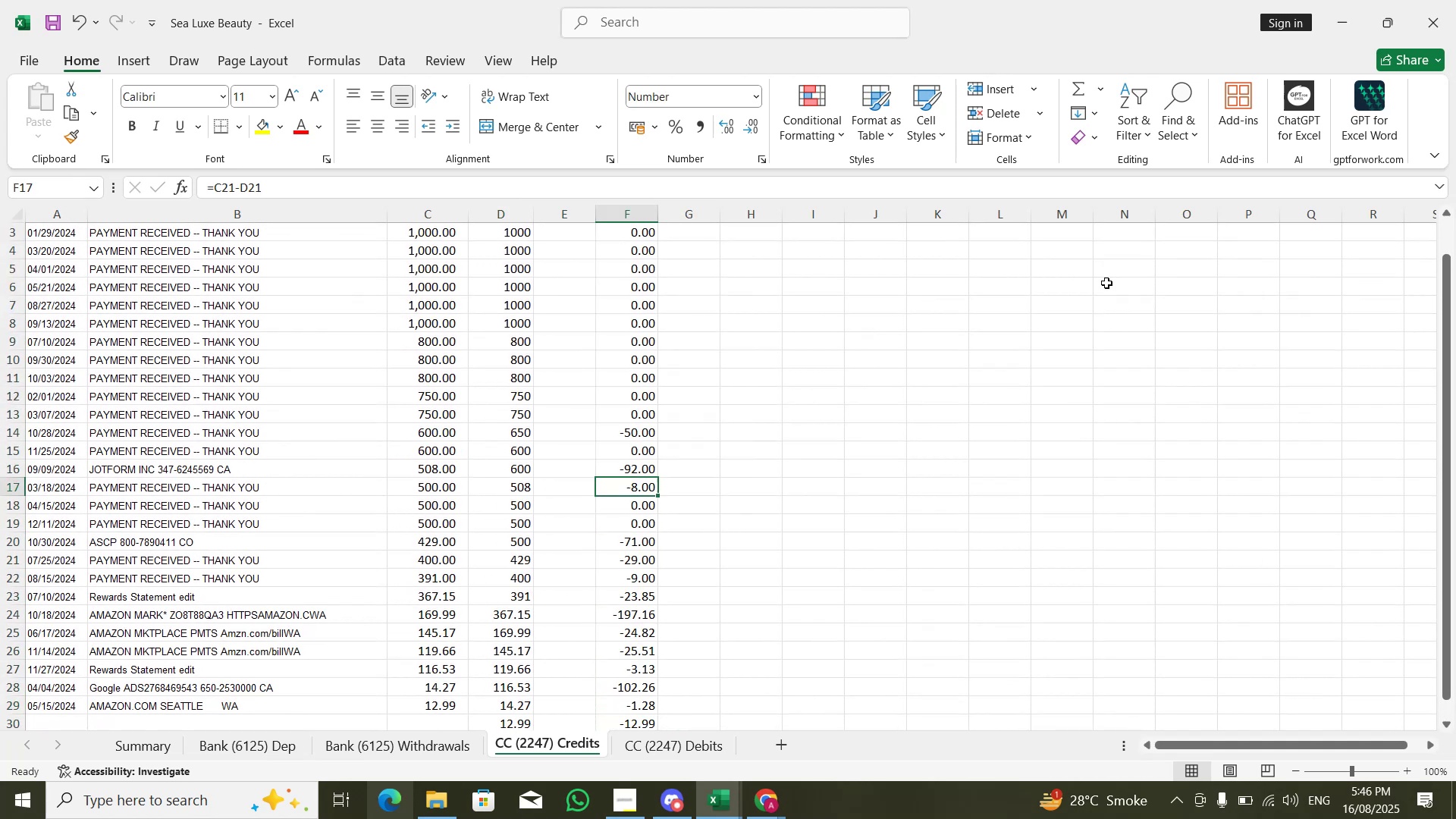 
key(ArrowUp)
 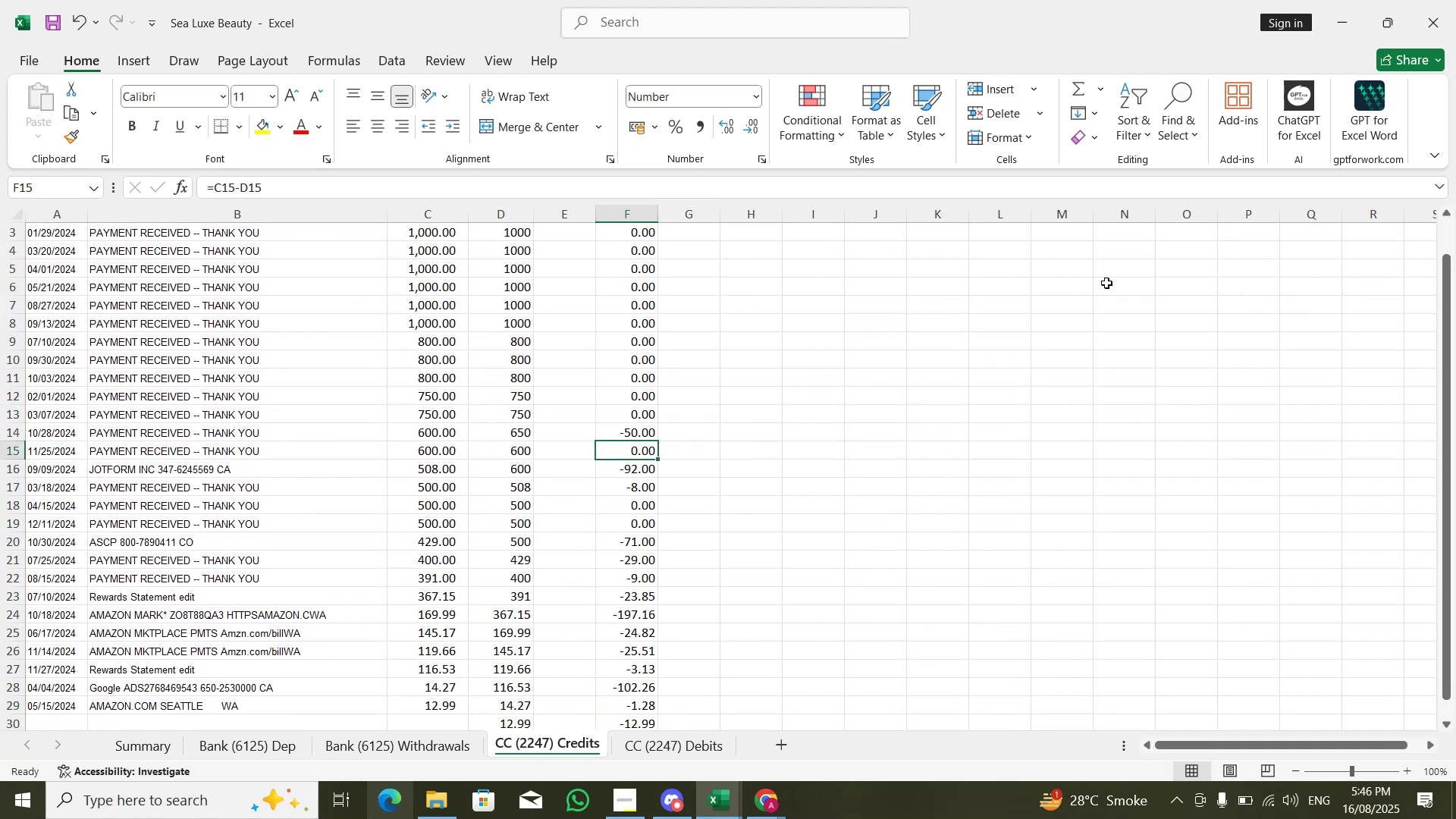 
key(Shift+ShiftLeft)
 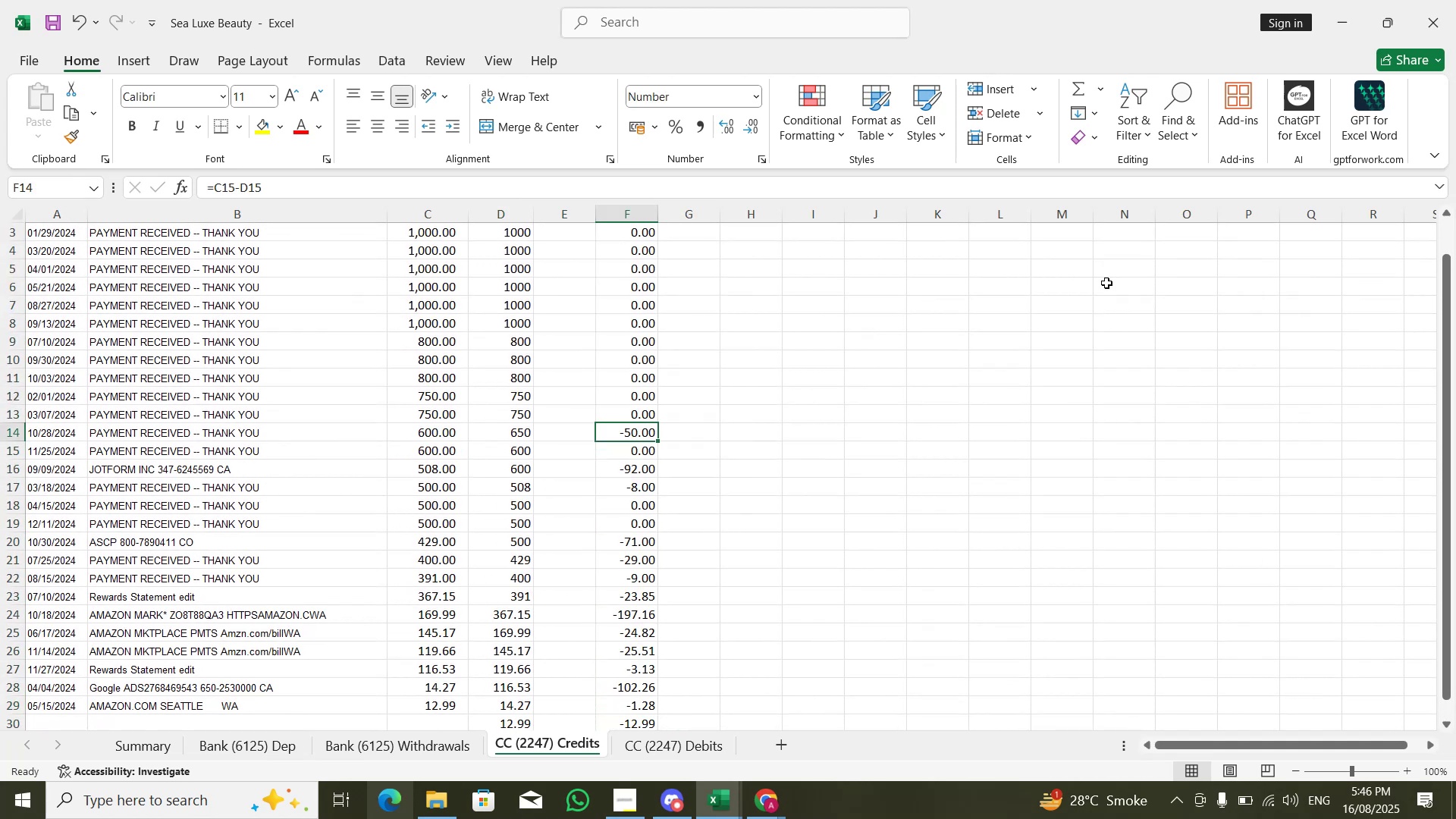 
key(Shift+Space)
 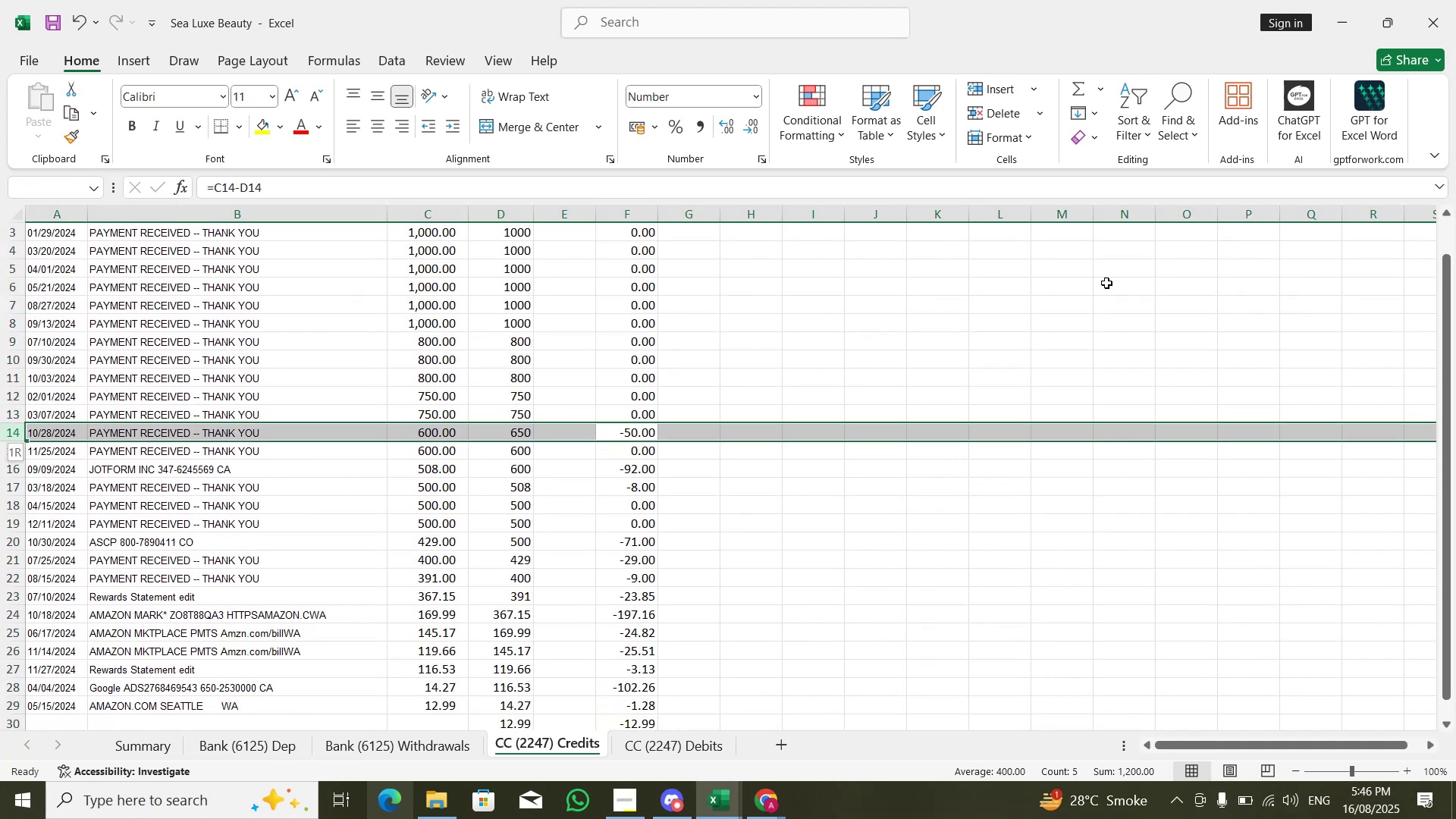 
key(Shift+ShiftLeft)
 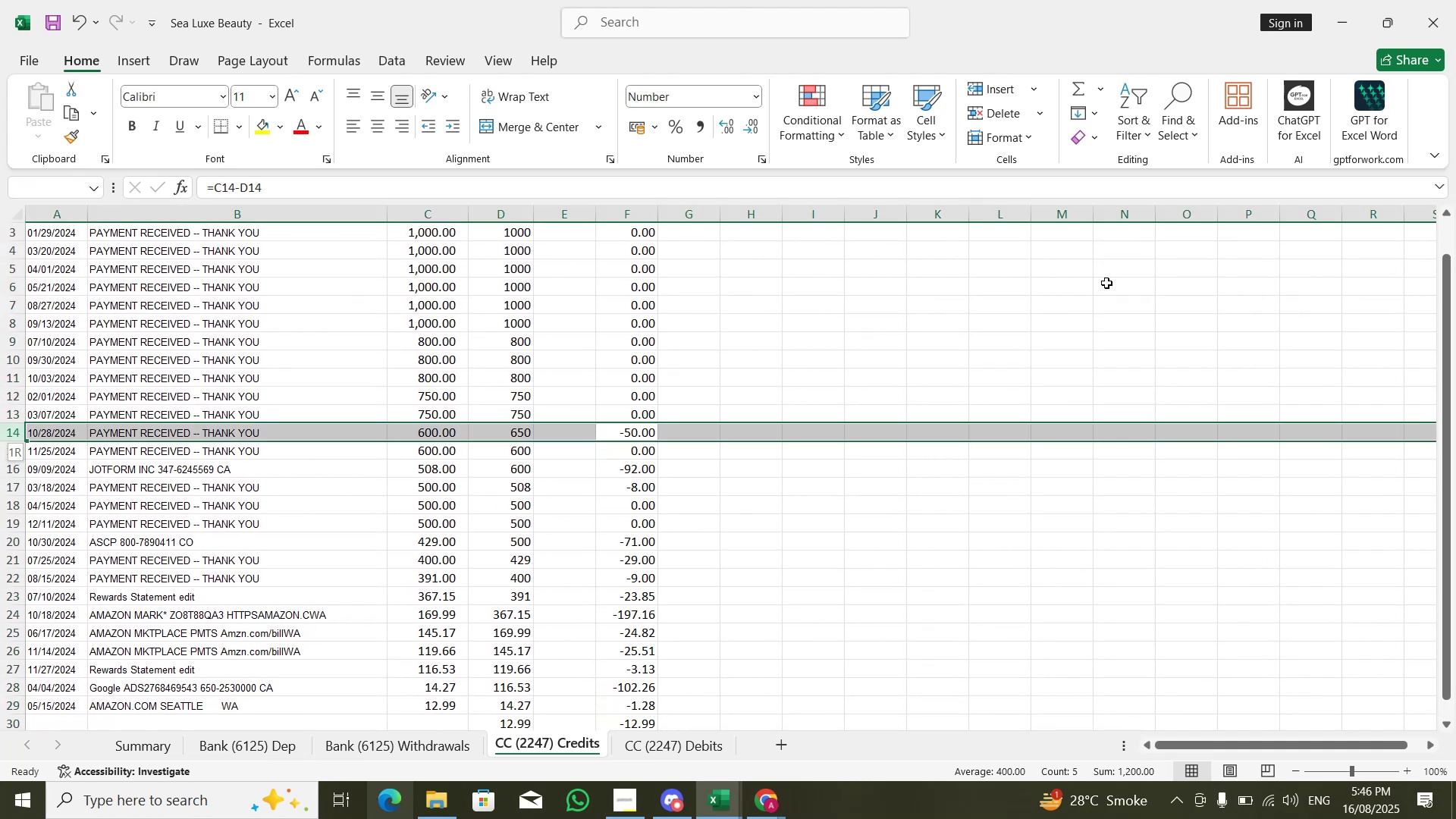 
key(ArrowLeft)
 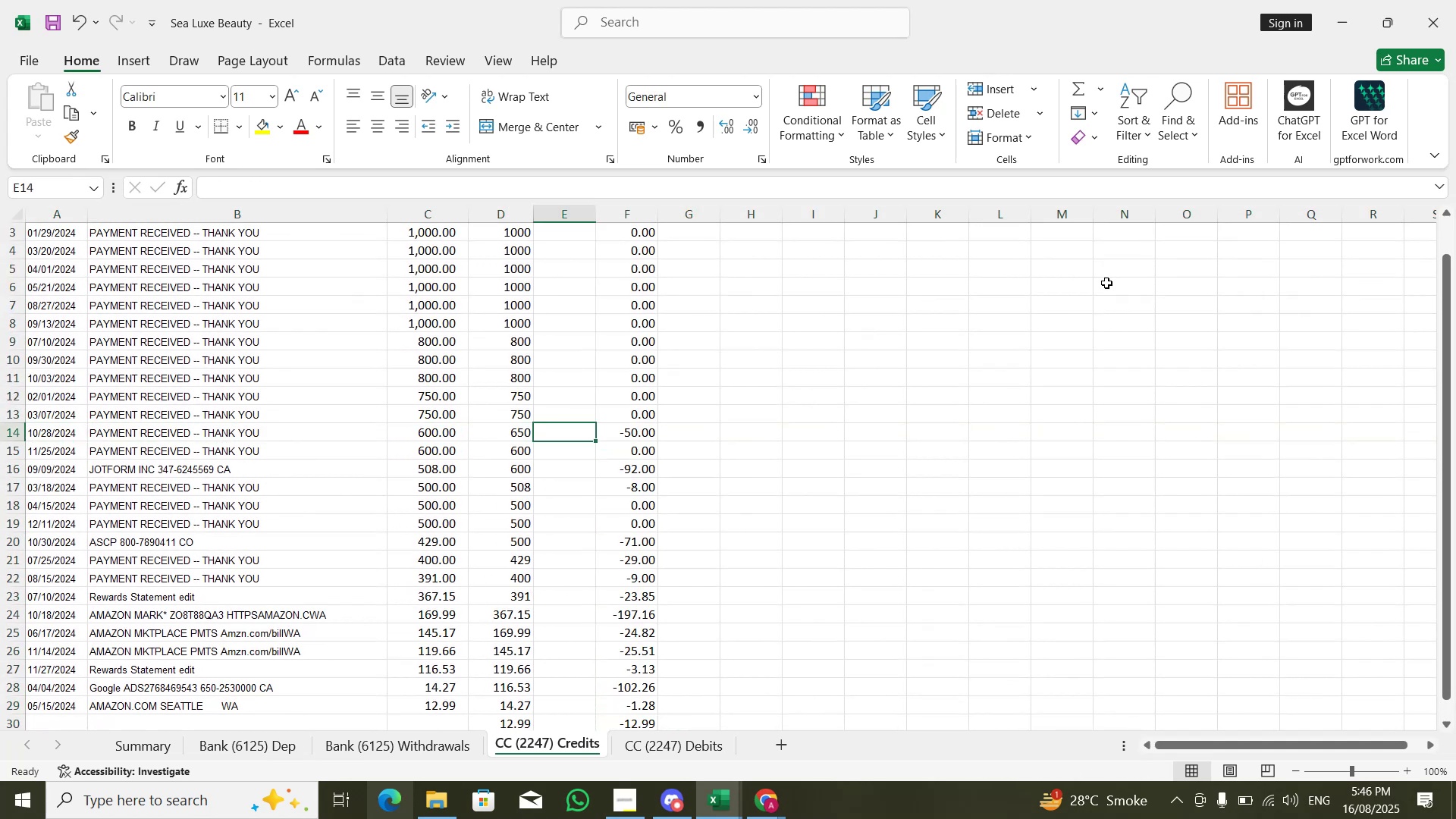 
key(ArrowLeft)
 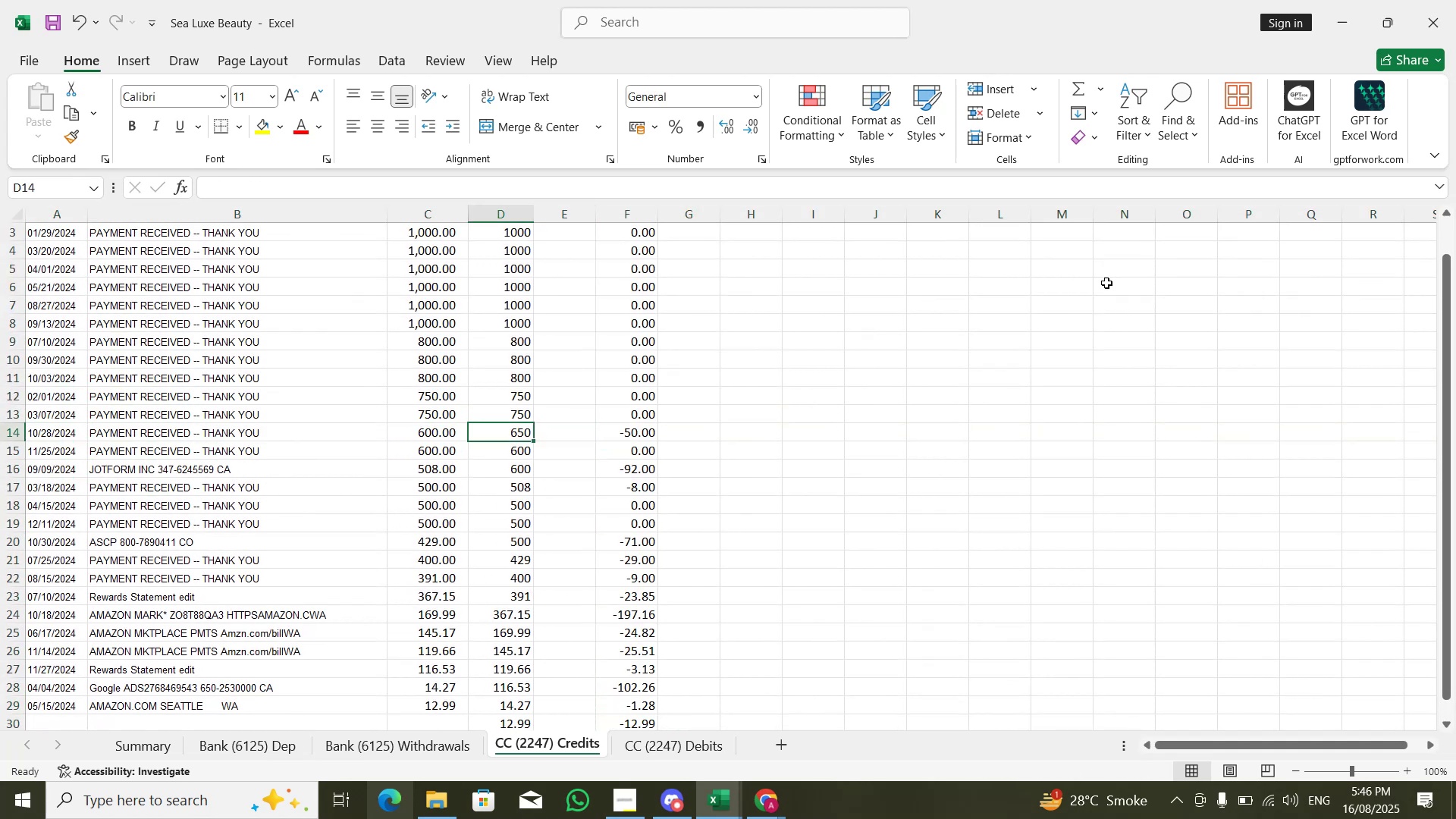 
hold_key(key=ControlLeft, duration=0.37)
 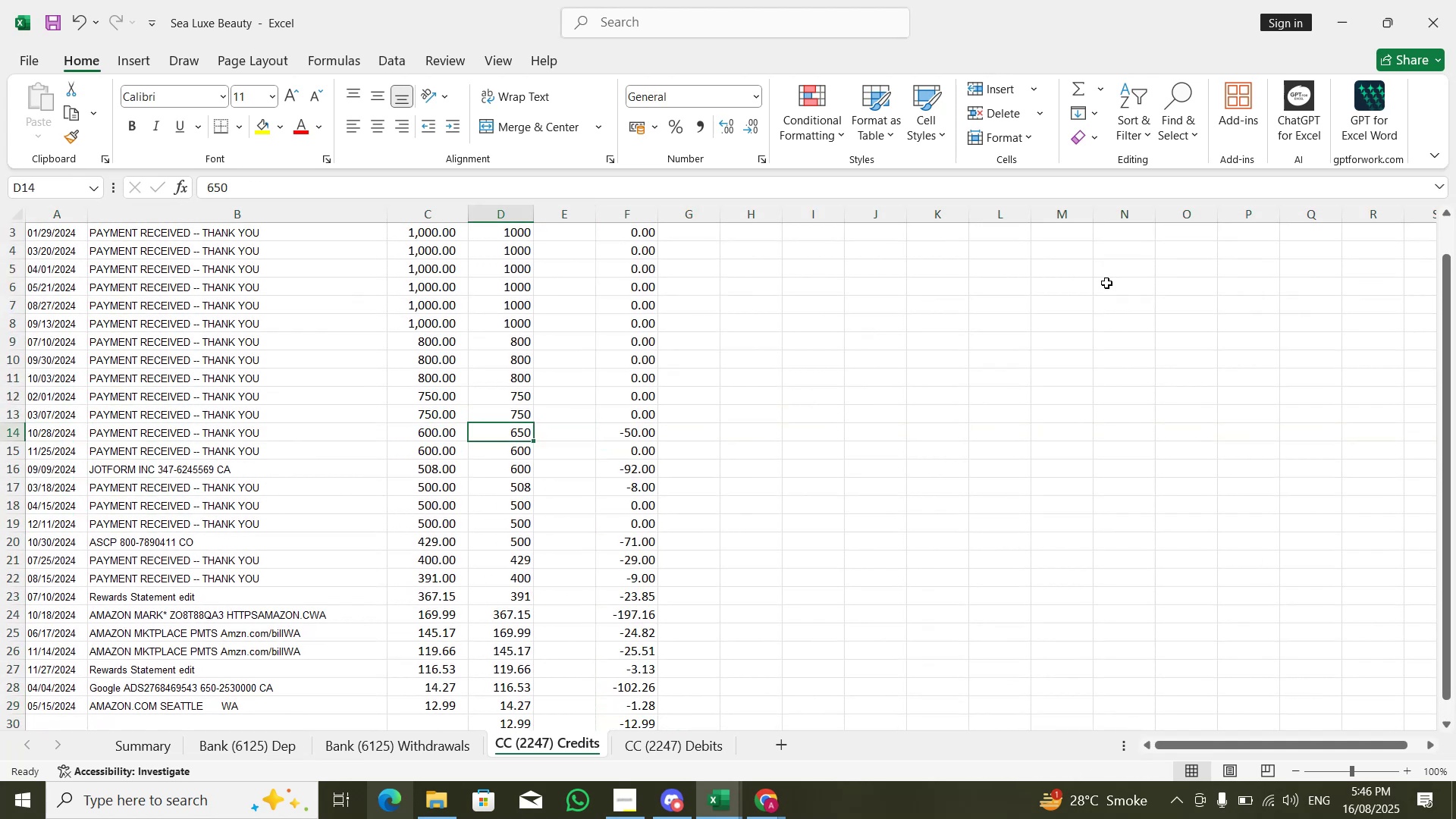 
key(Alt+Tab)
 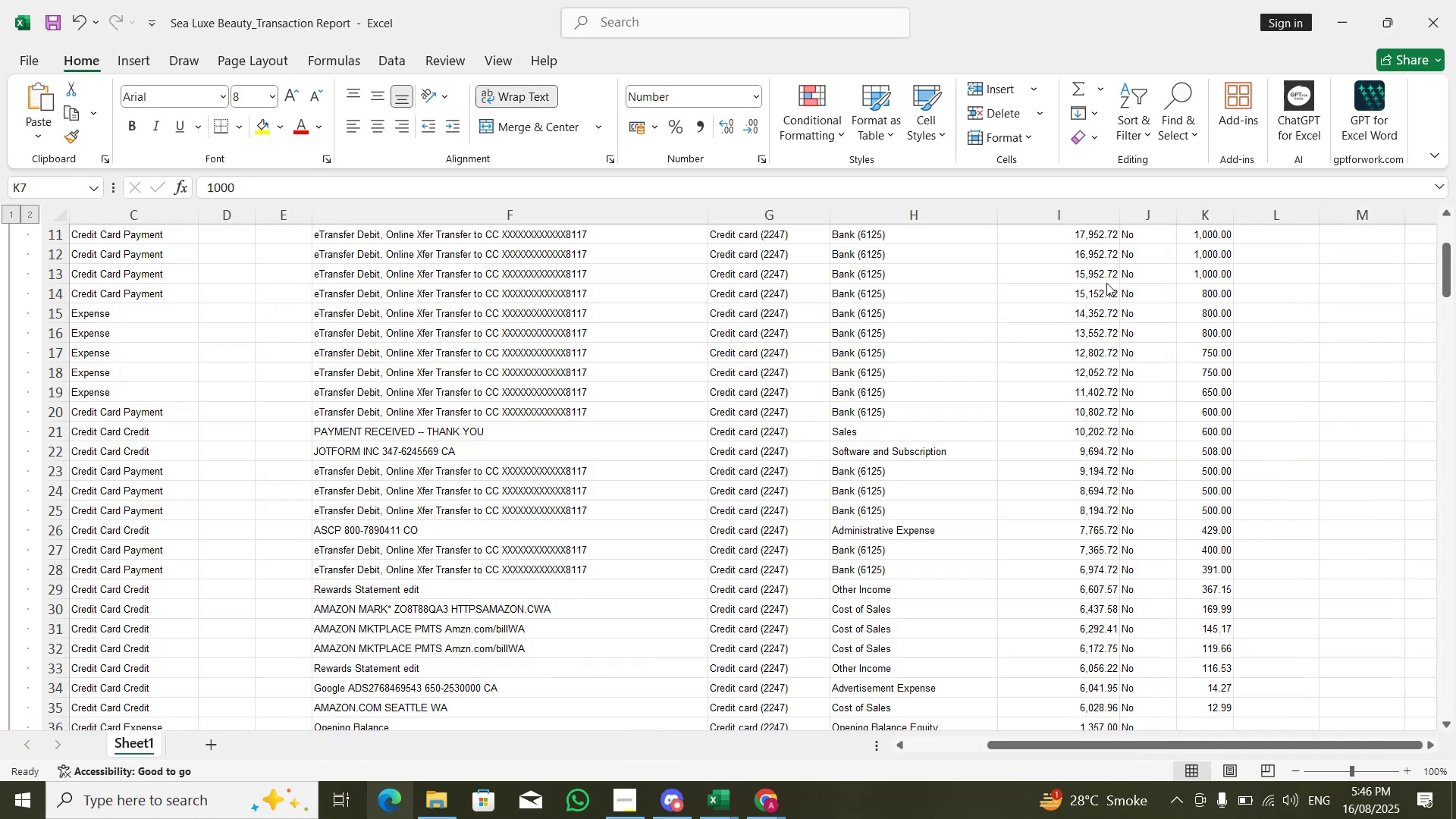 
key(ArrowLeft)
 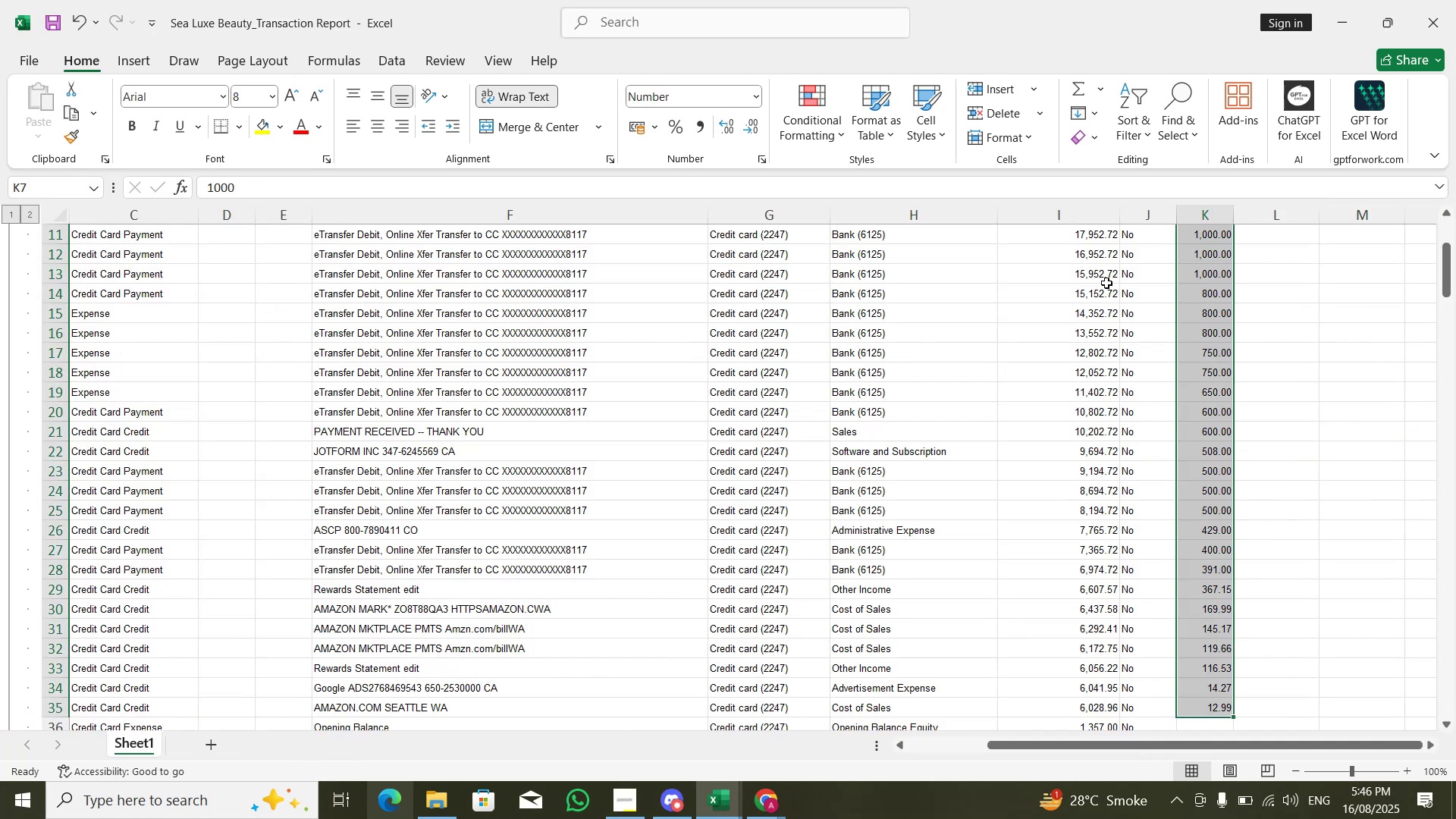 
key(ArrowLeft)
 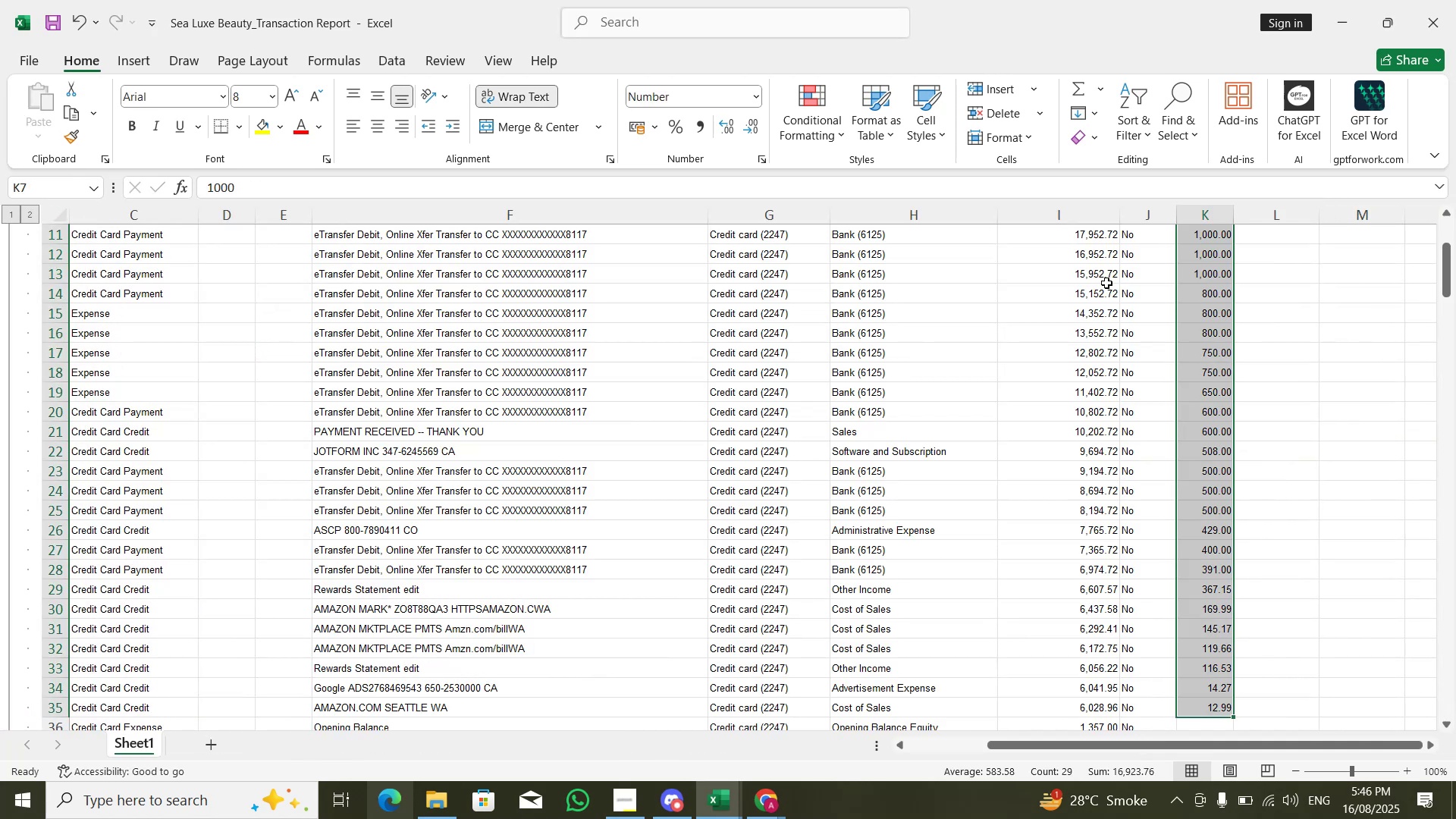 
key(ArrowLeft)
 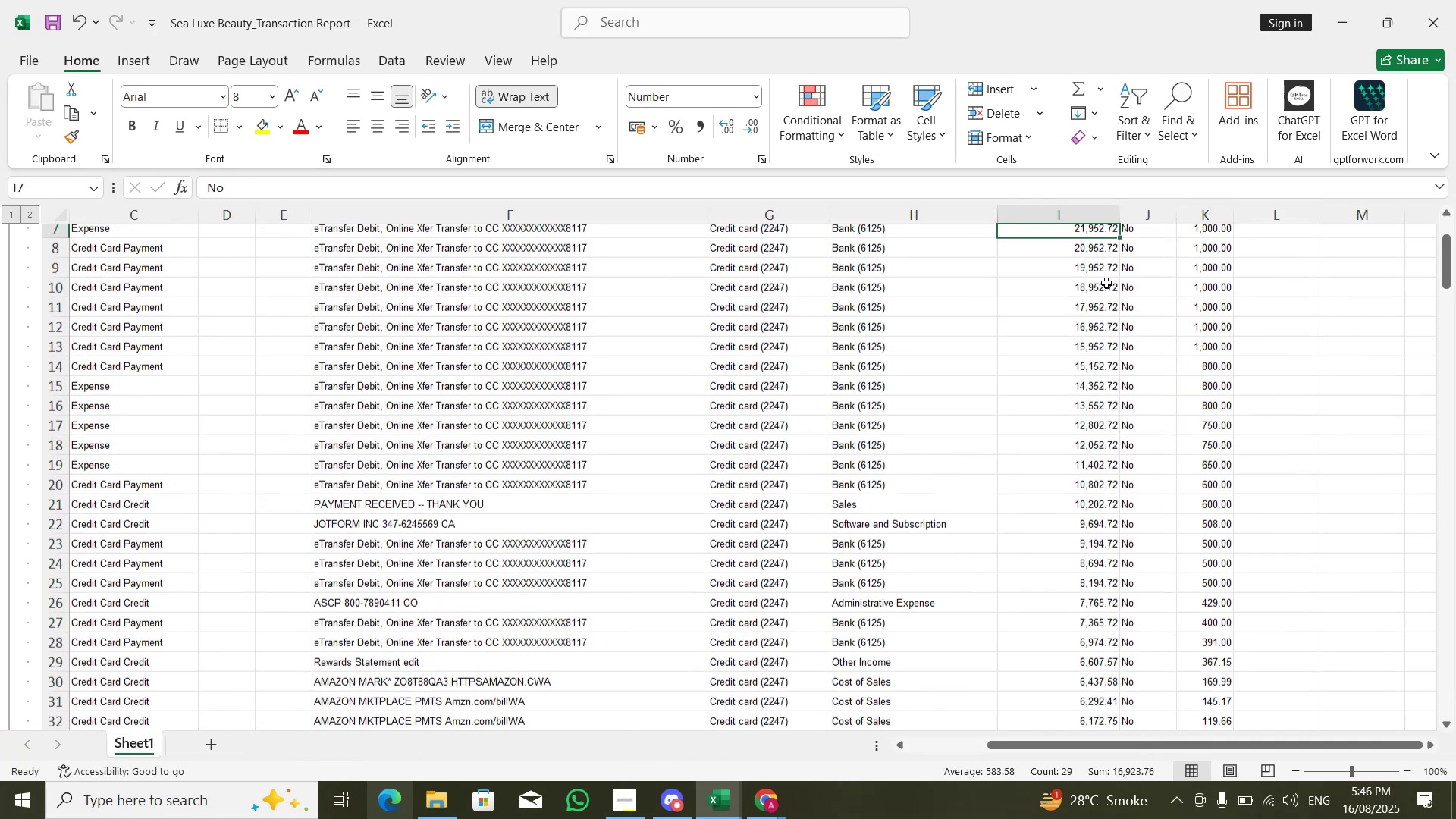 
key(ArrowLeft)
 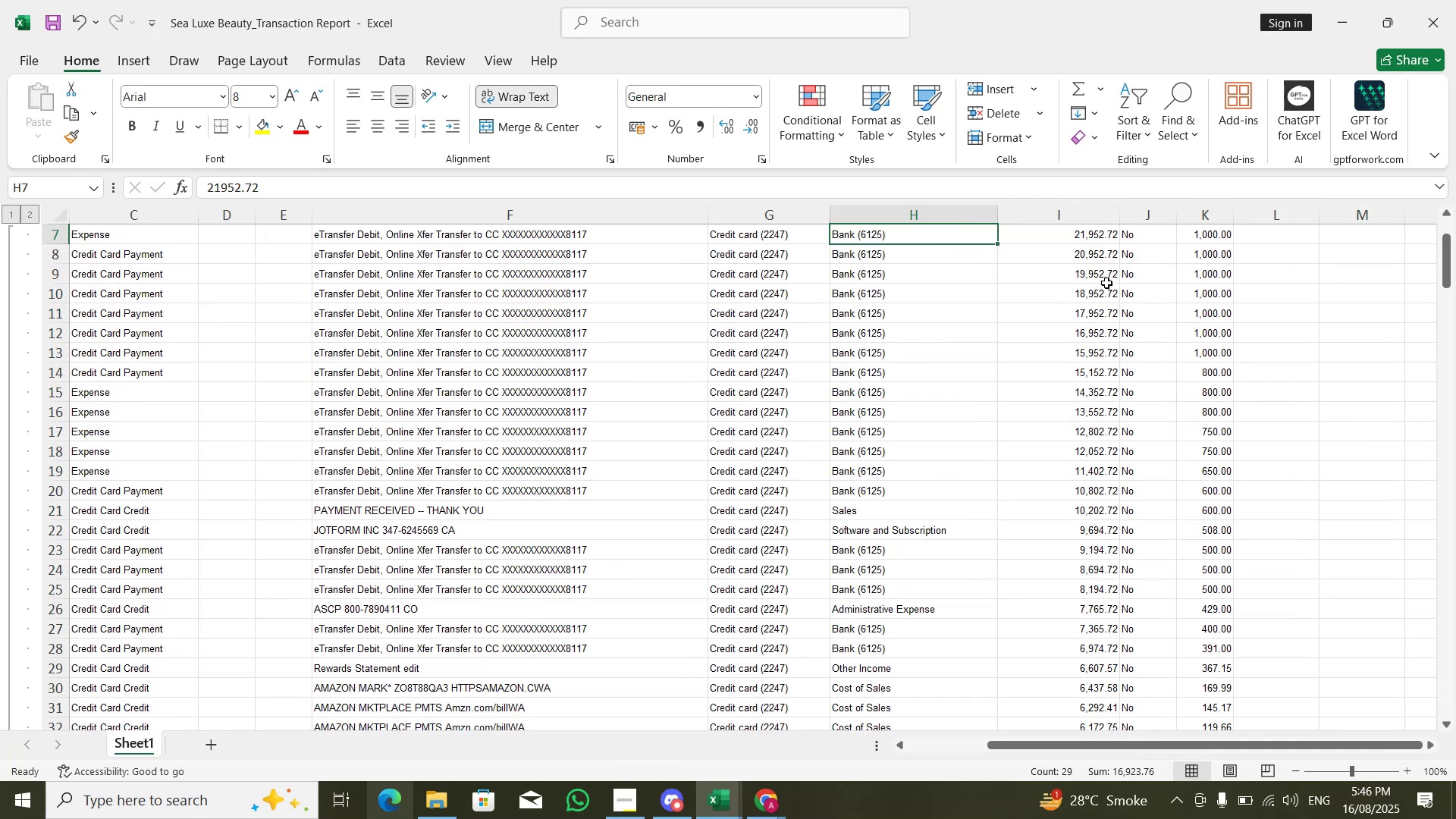 
key(ArrowLeft)
 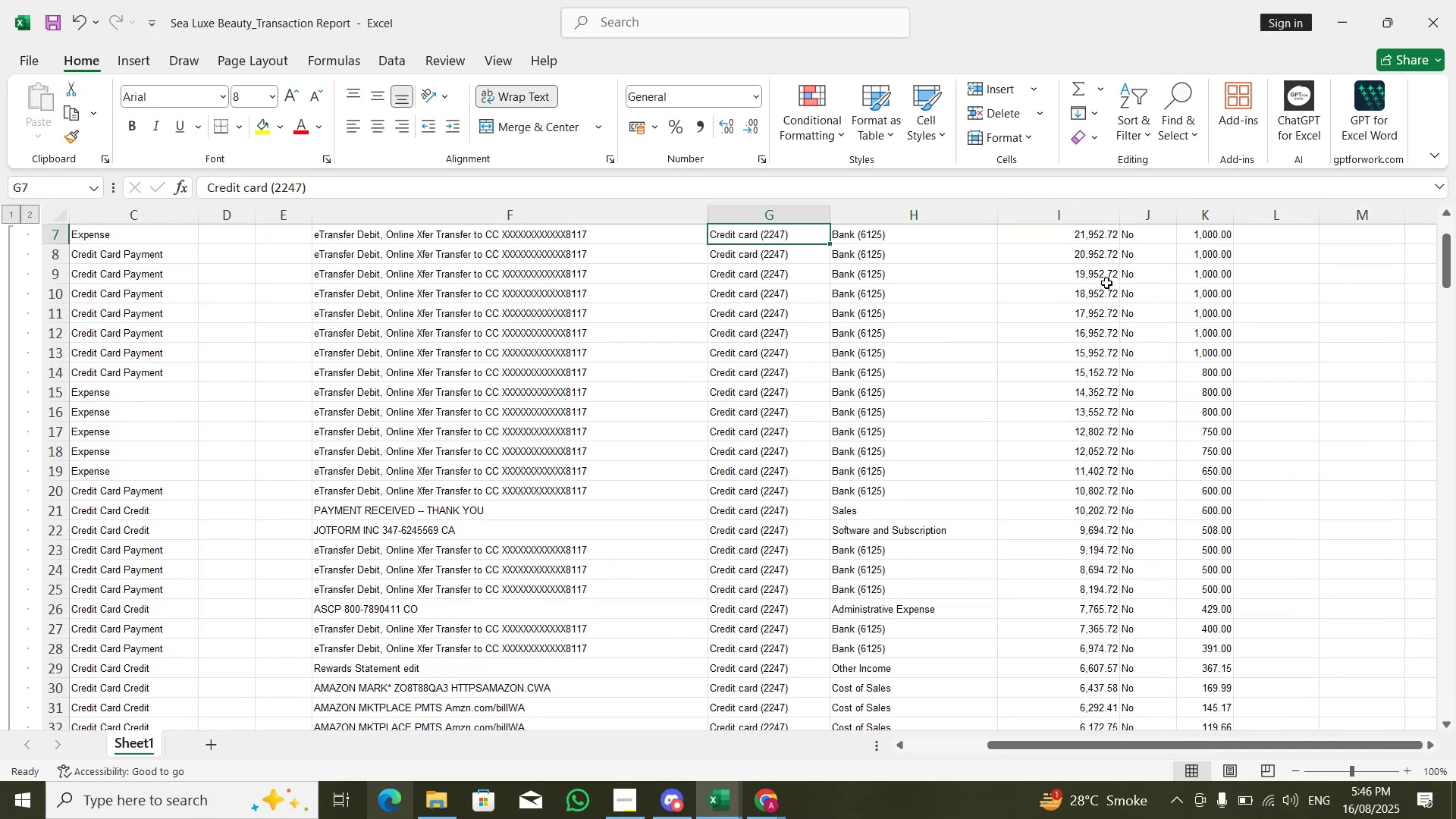 
hold_key(key=ArrowDown, duration=1.48)
 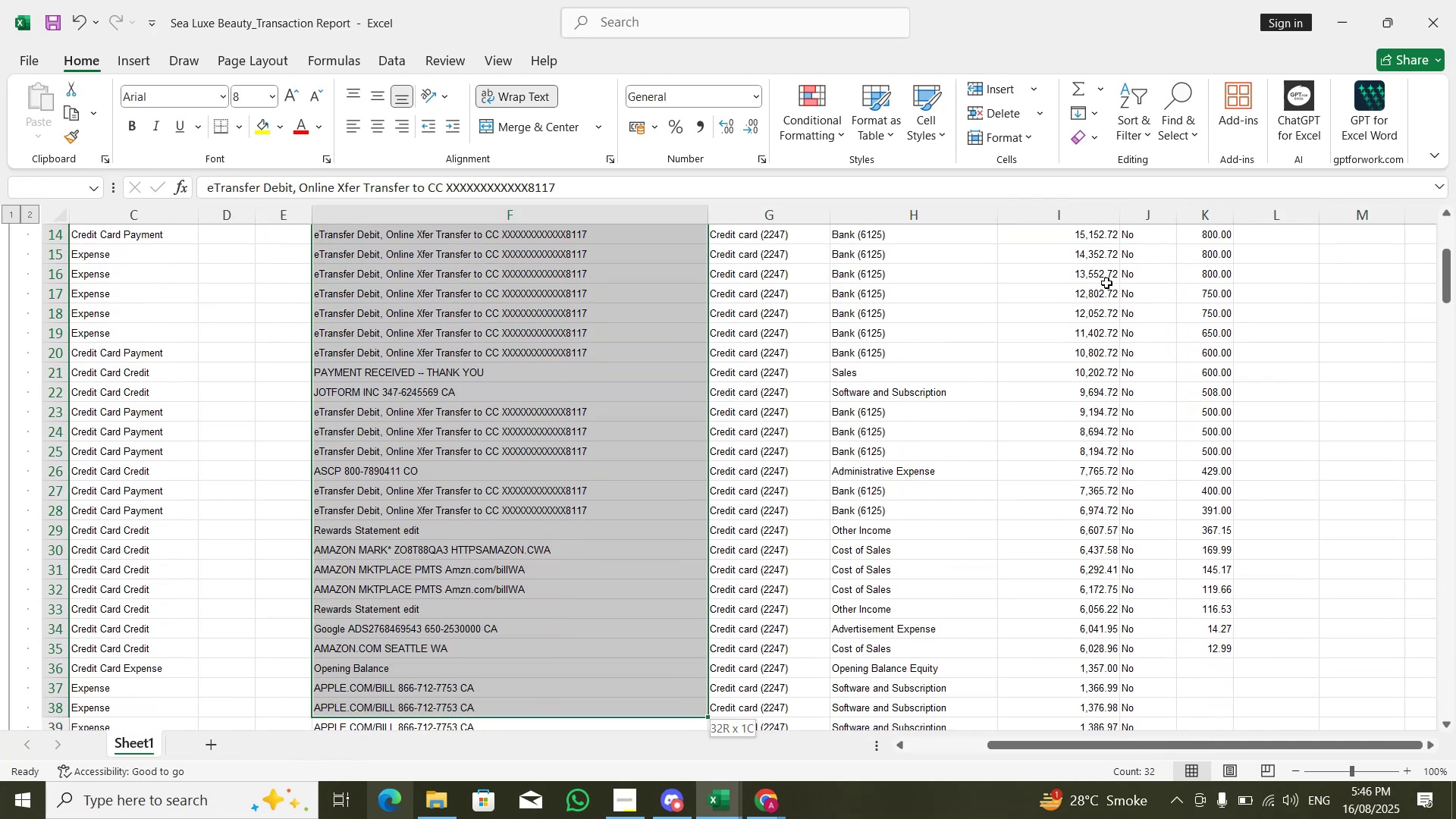 
key(Shift+ArrowUp)
 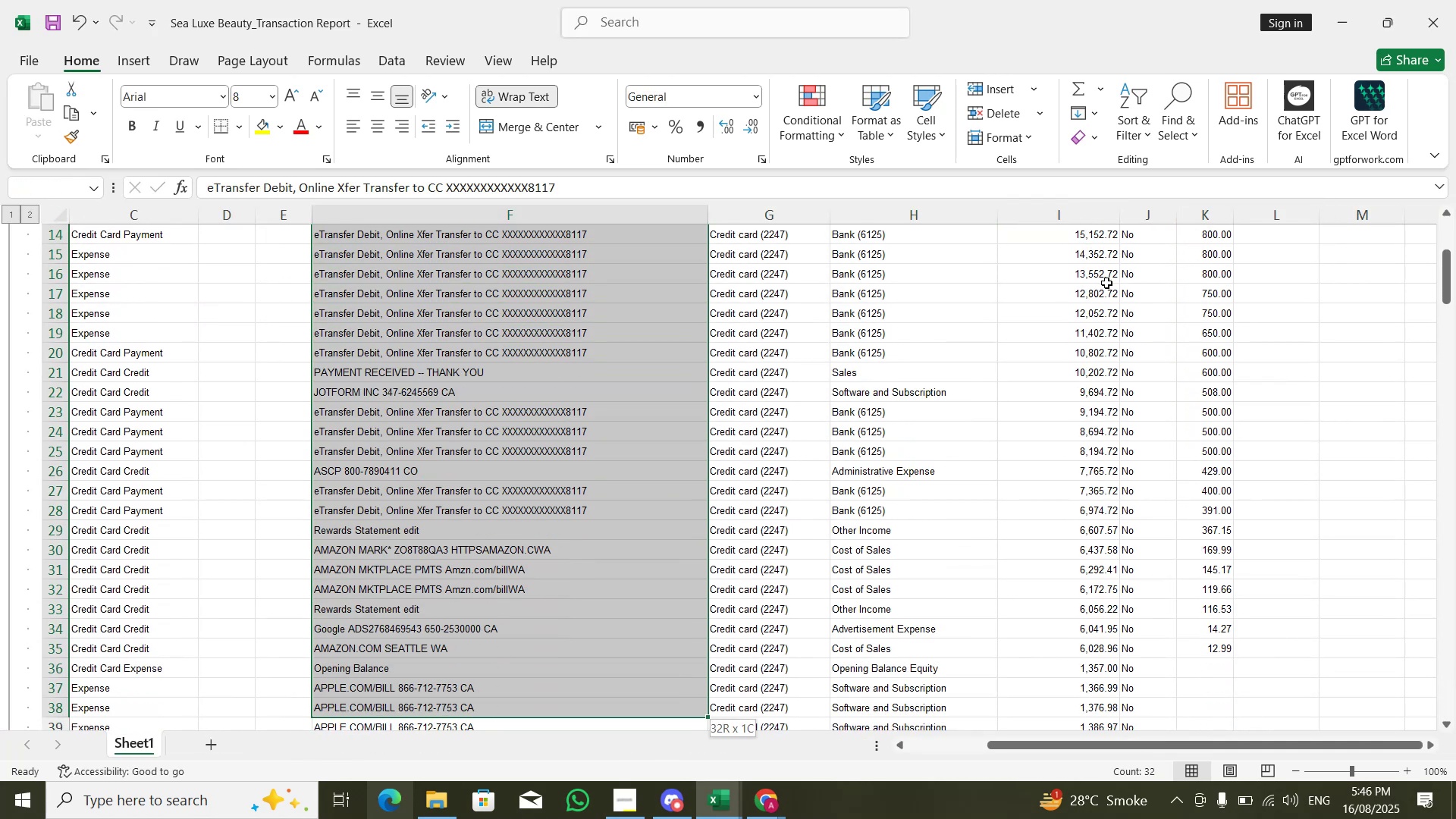 
key(Shift+ArrowUp)
 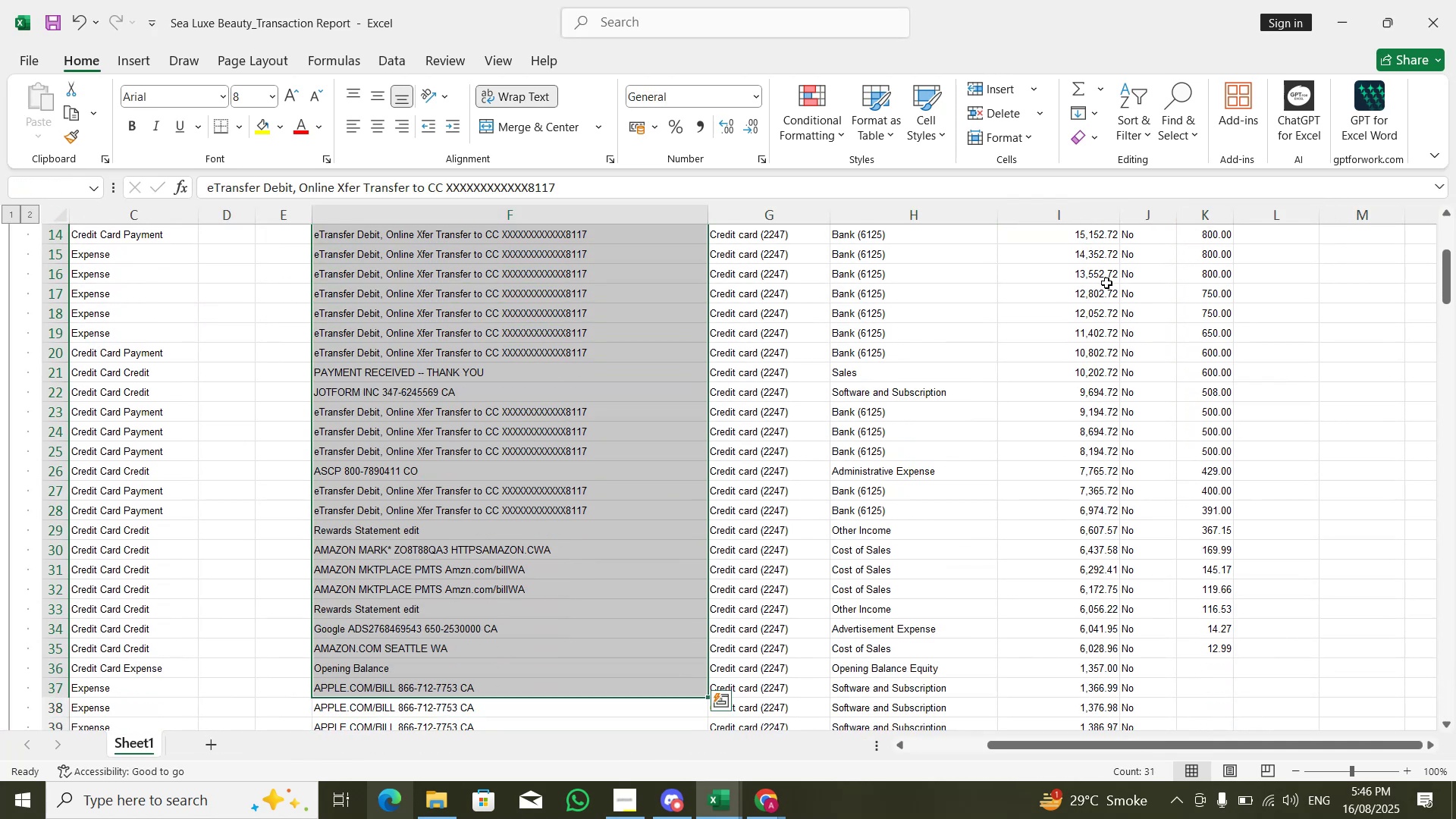 
key(Shift+ArrowUp)
 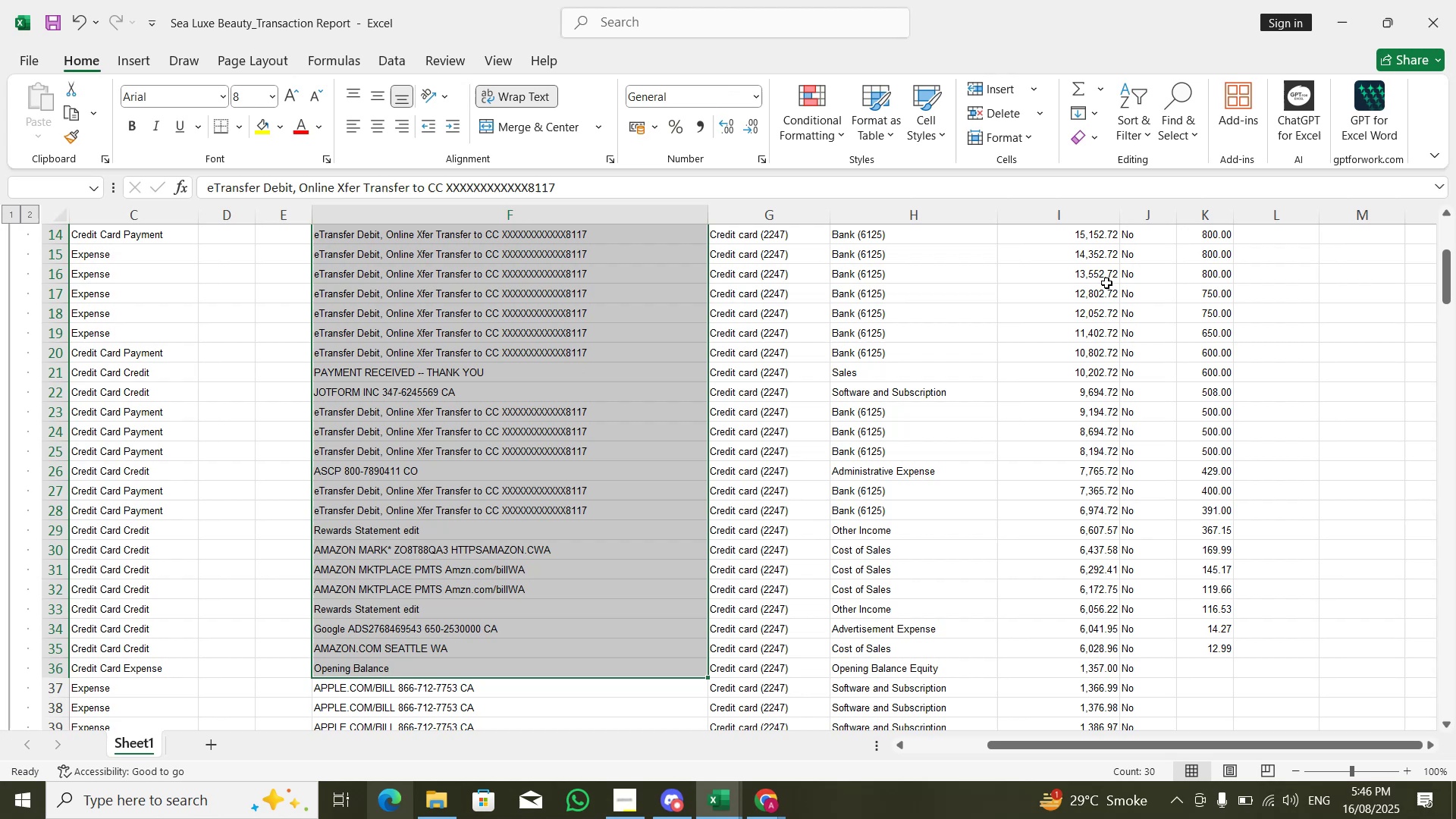 
key(Shift+ArrowUp)
 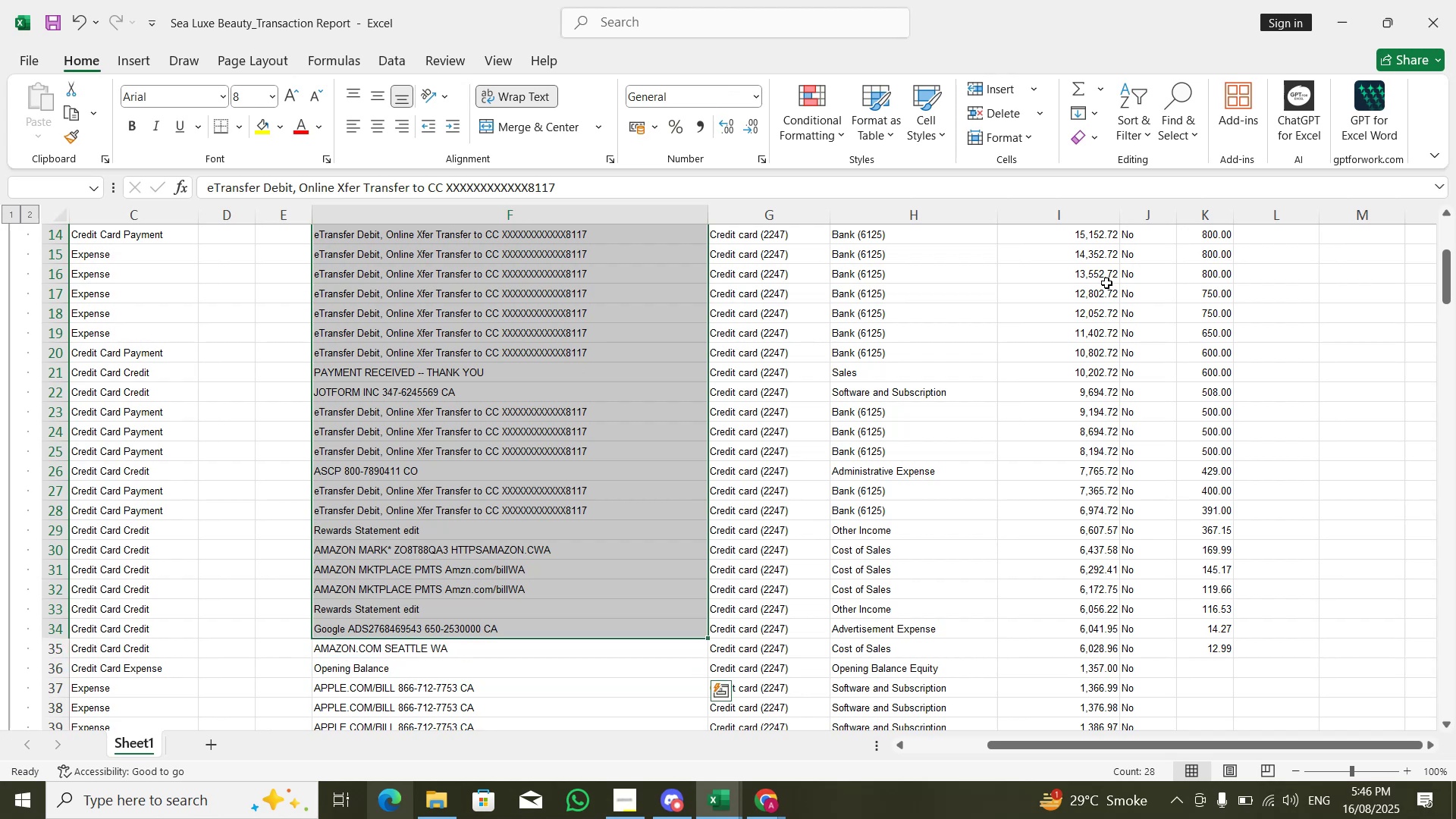 
key(Shift+ArrowDown)
 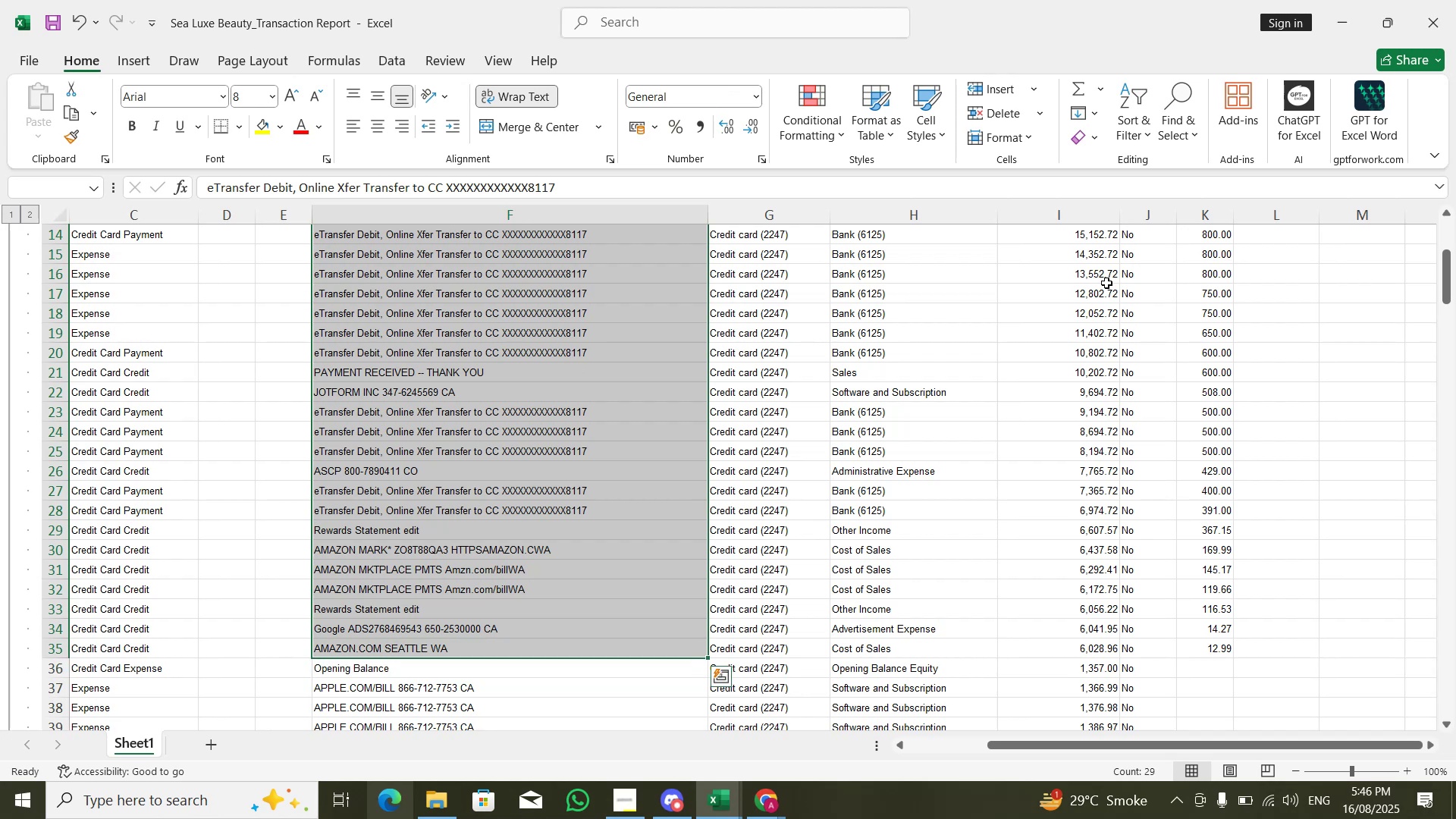 
key(Control+C)
 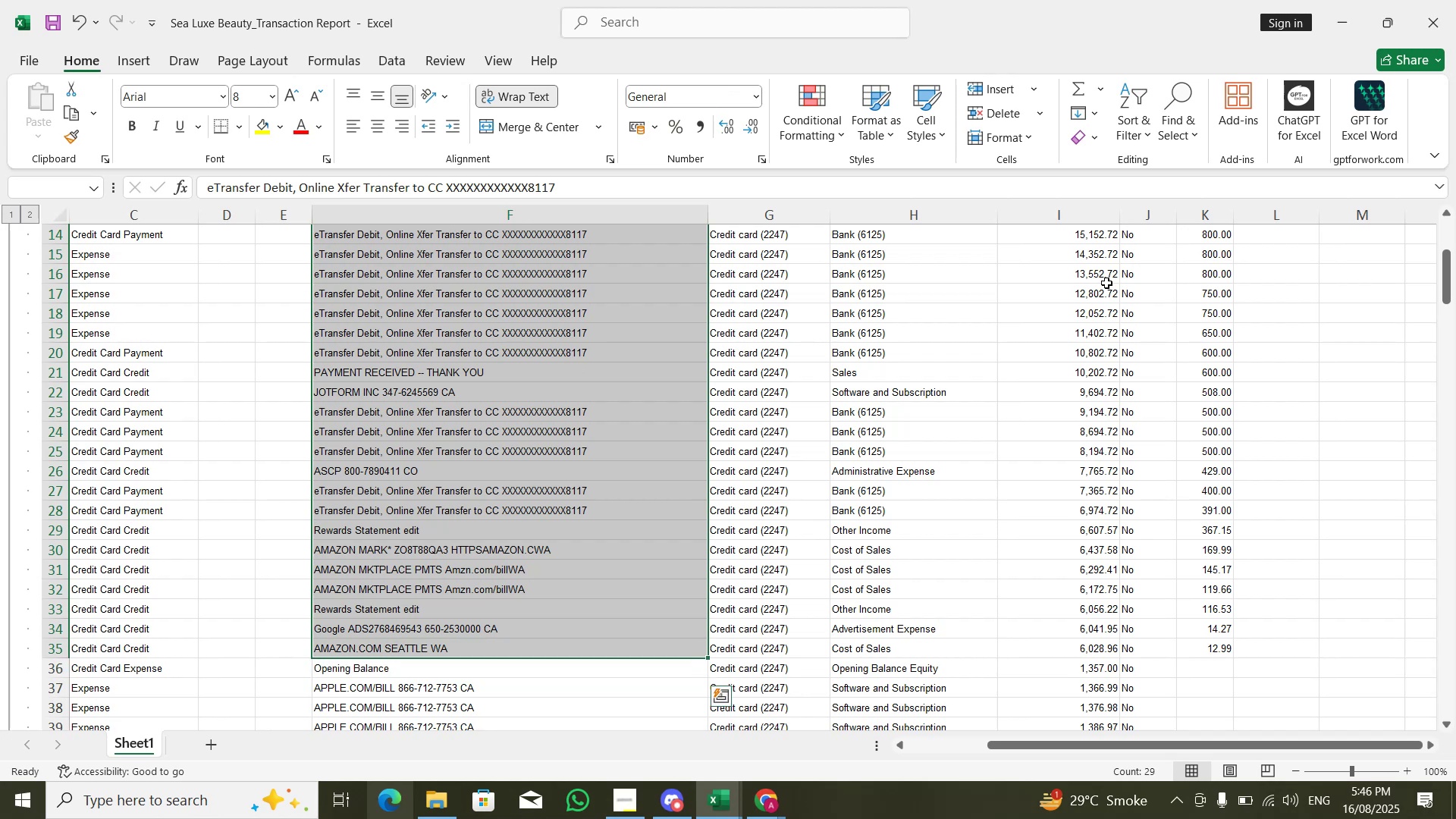 
key(Alt+AltLeft)
 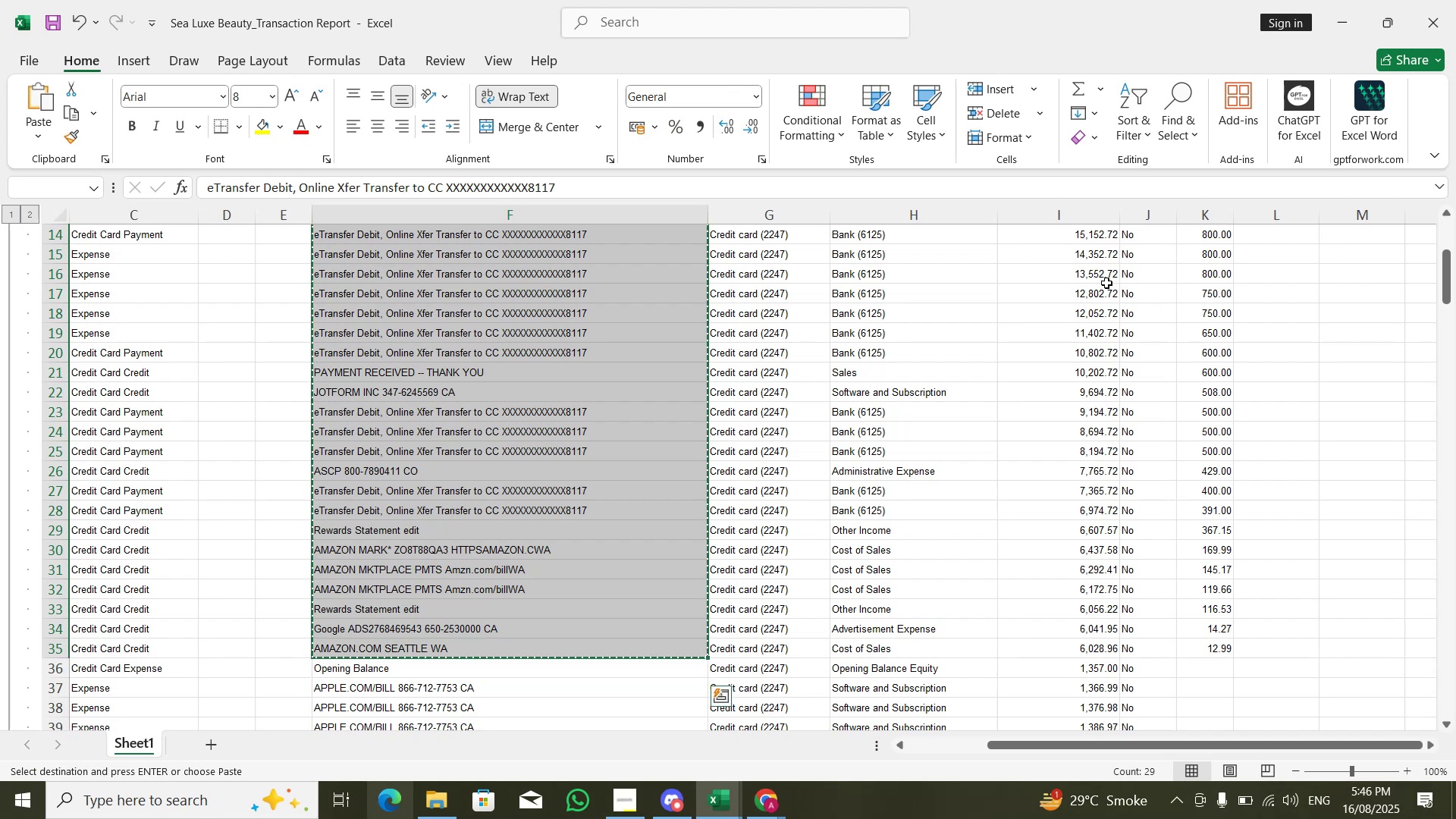 
key(Alt+Tab)
 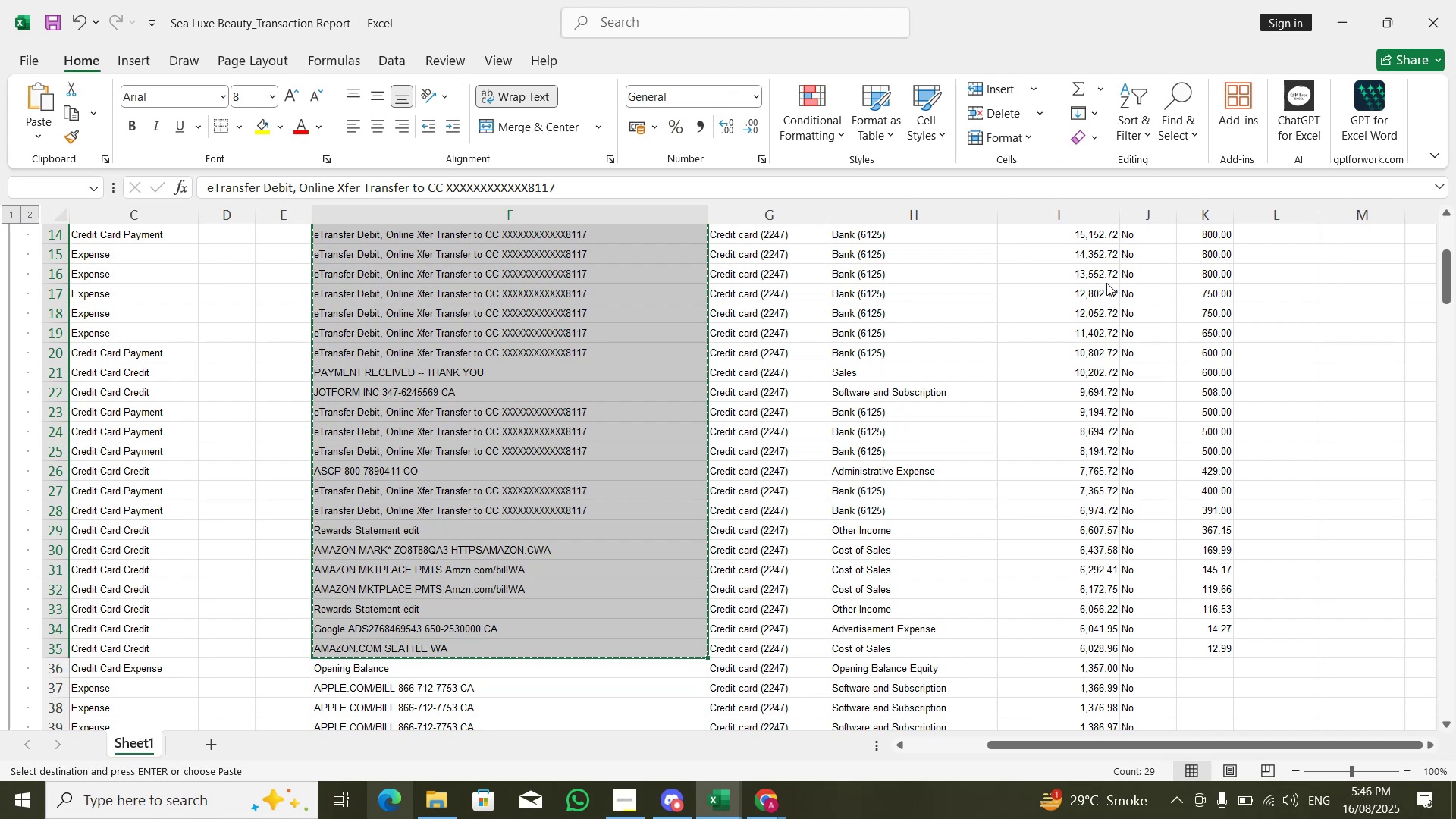 
key(ArrowRight)
 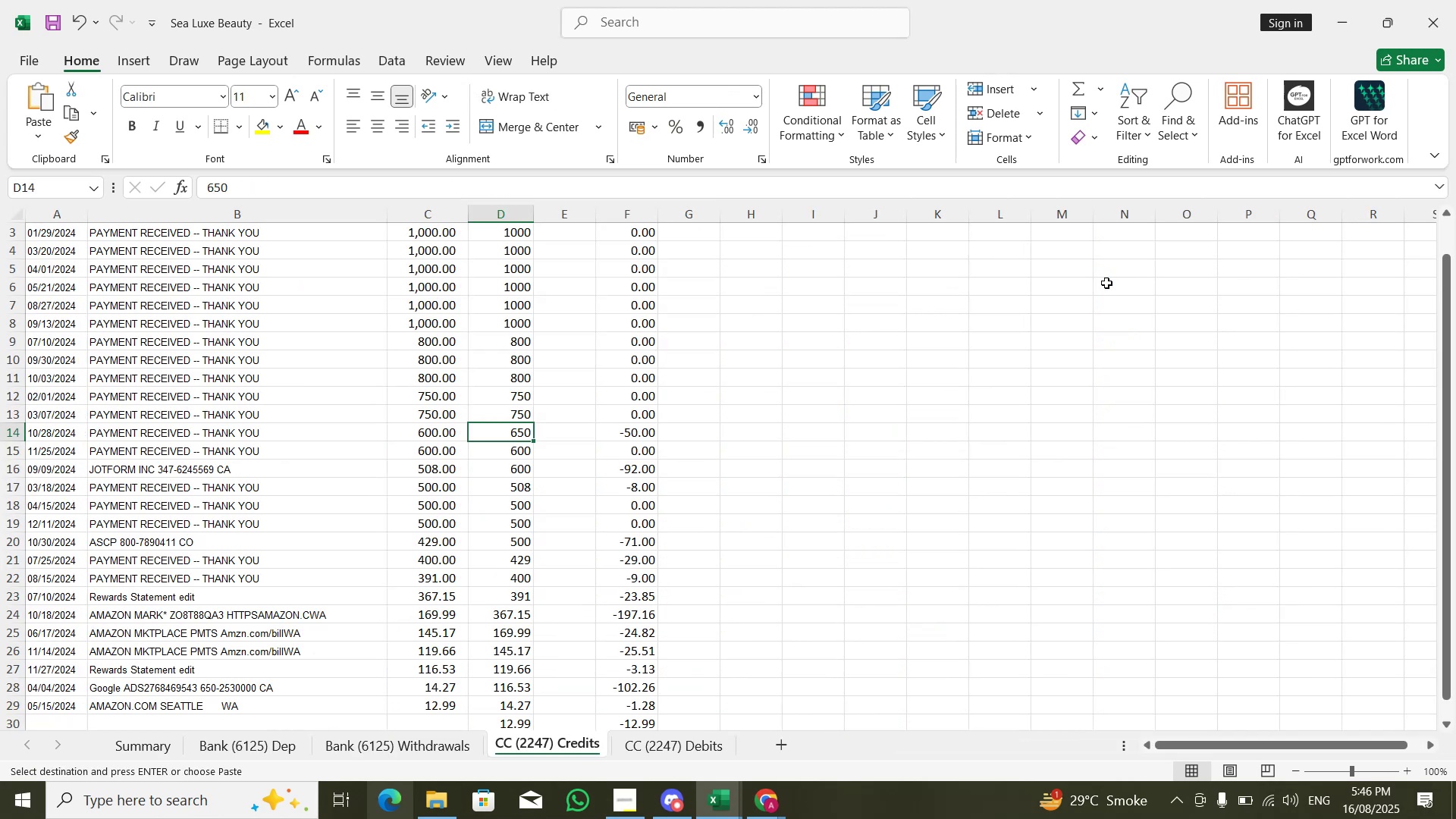 
key(ArrowRight)
 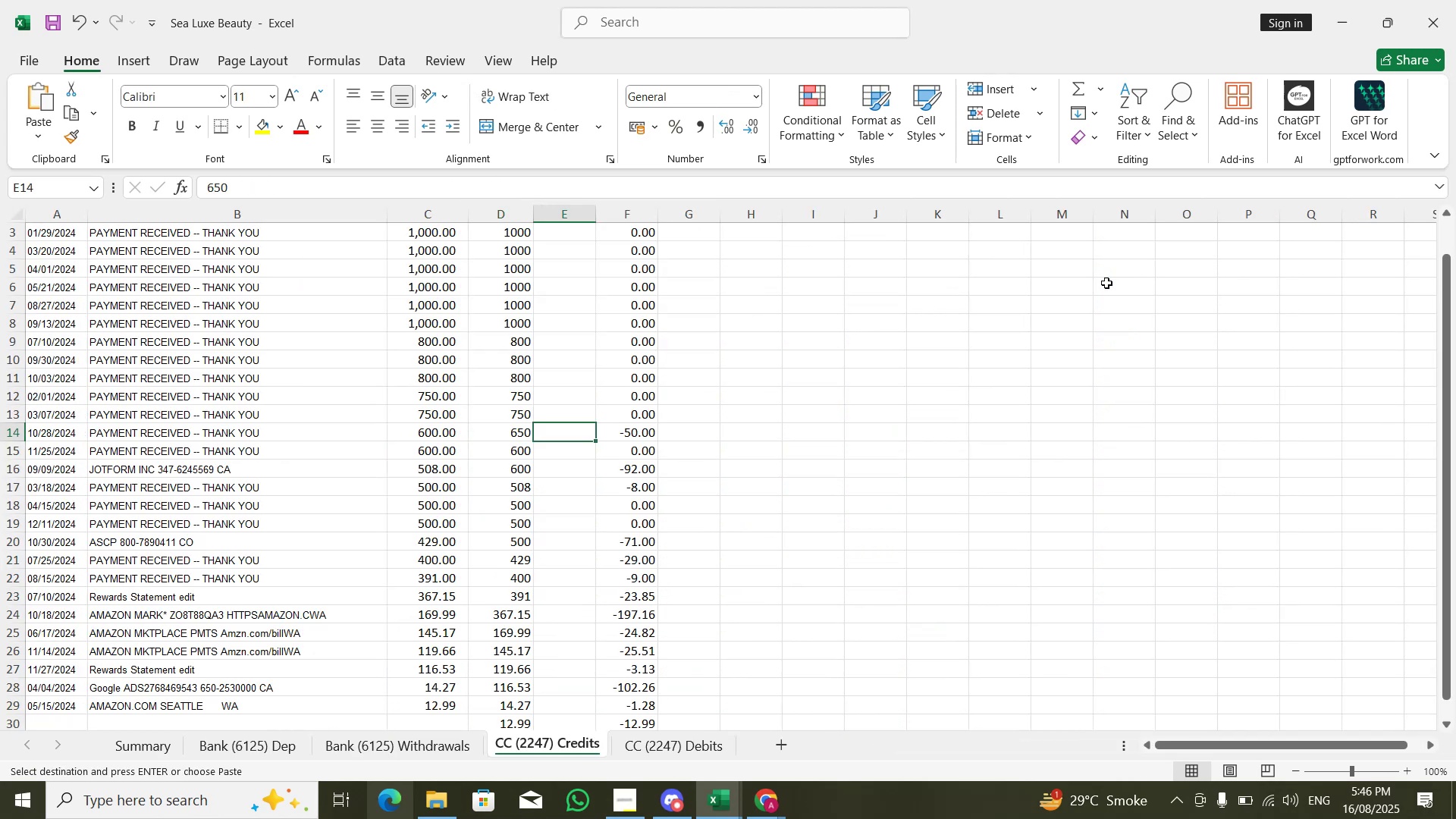 
key(ArrowRight)
 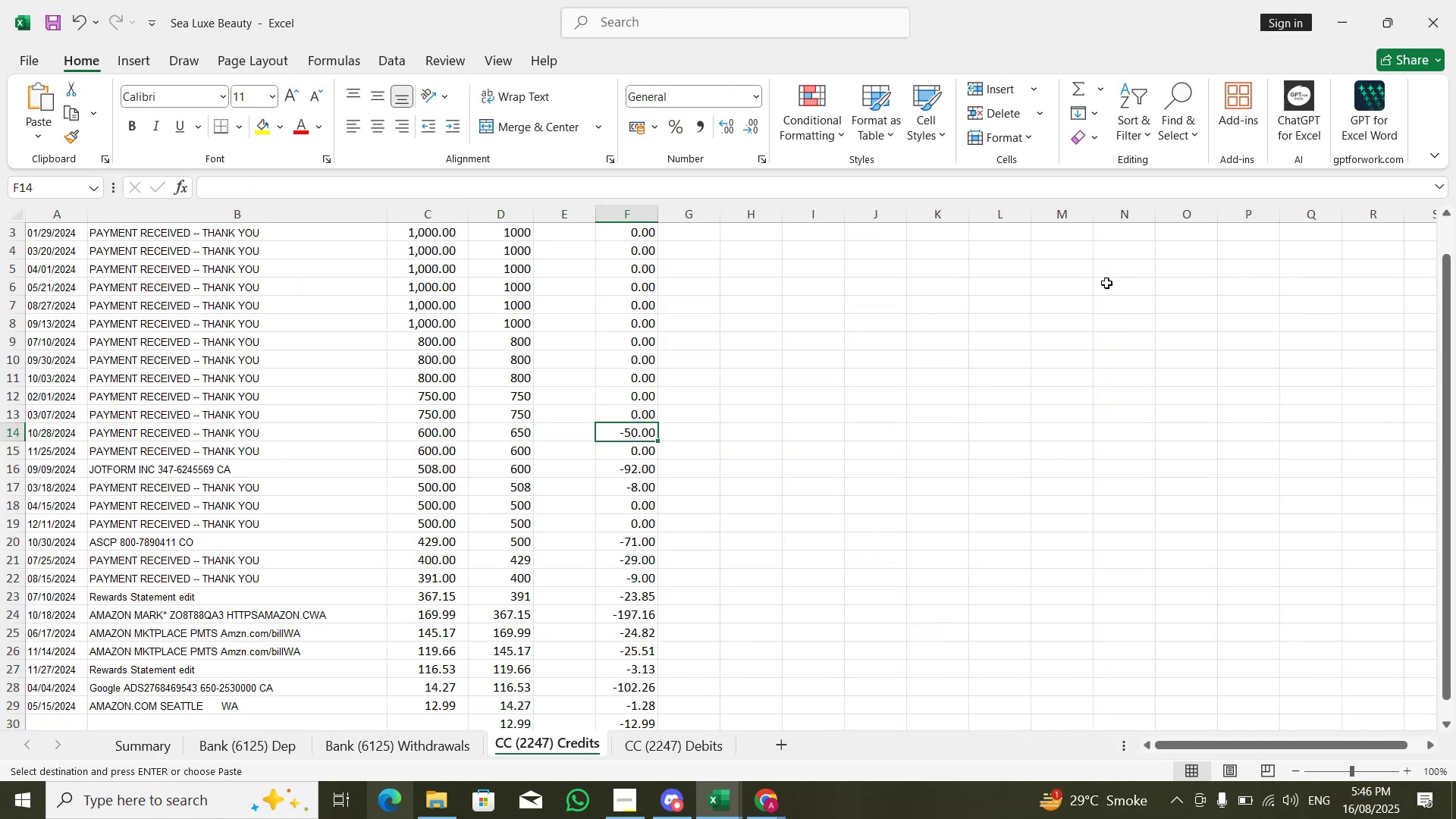 
key(Control+ControlLeft)
 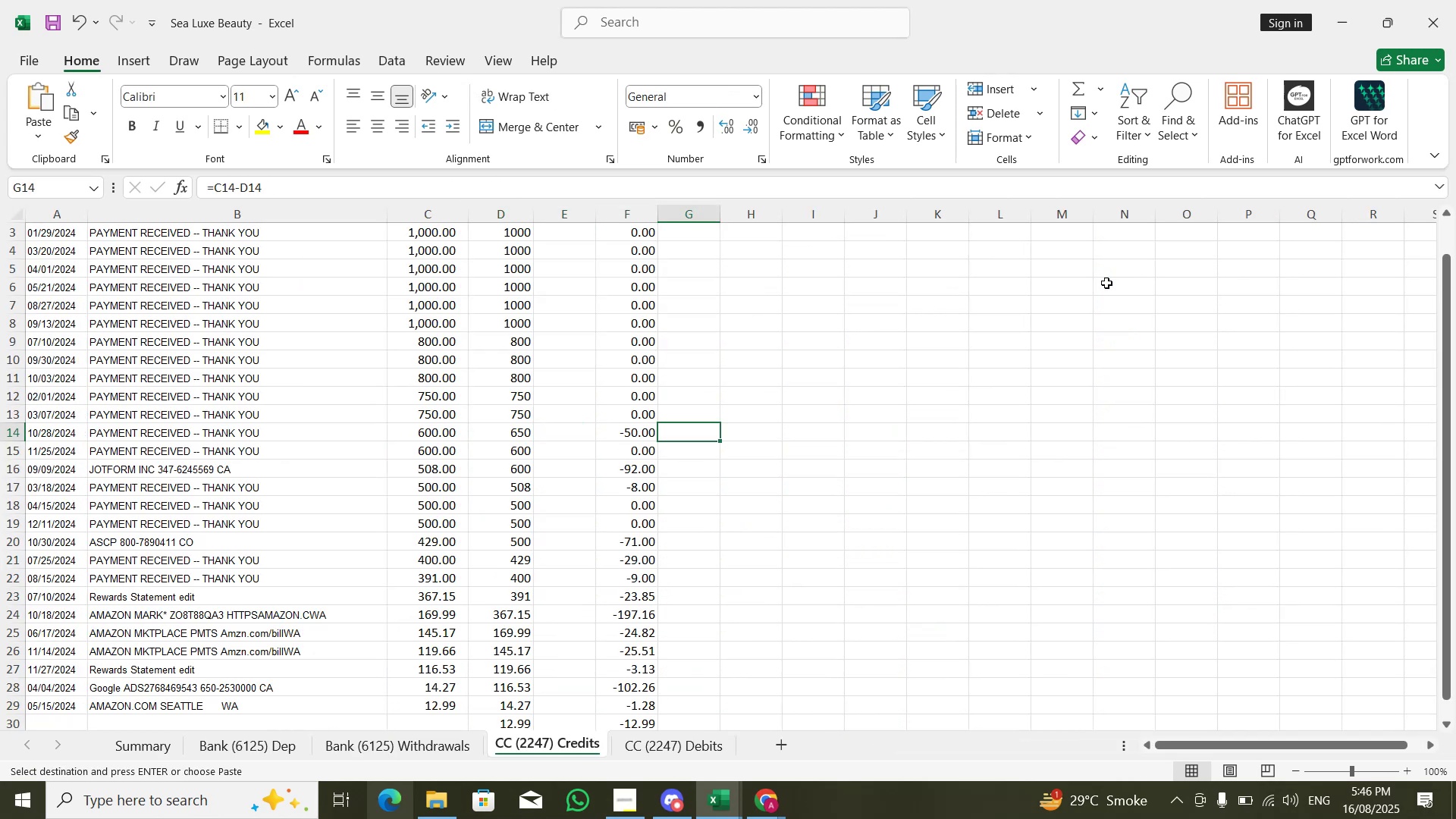 
key(ArrowUp)
 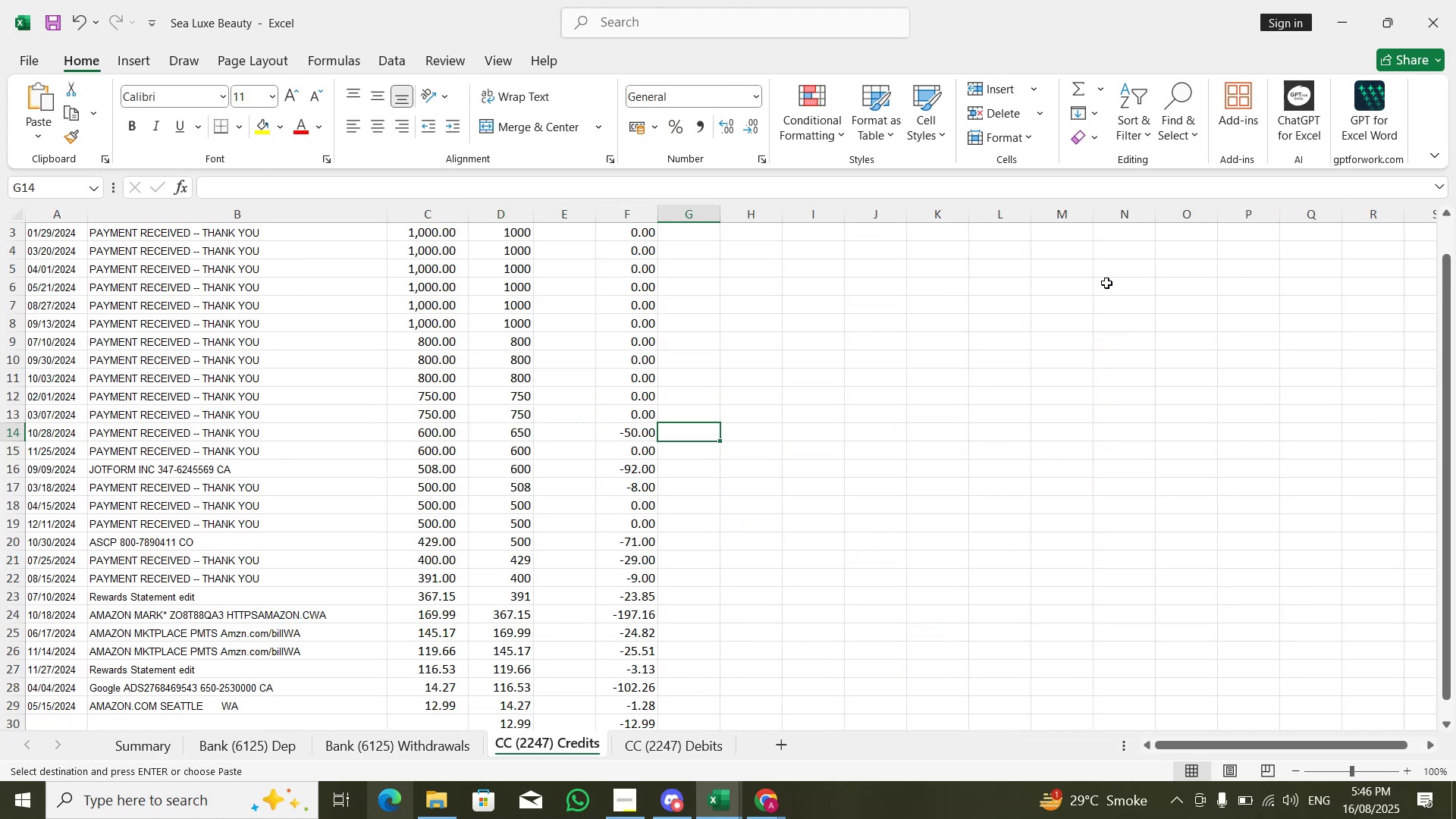 
key(ArrowRight)
 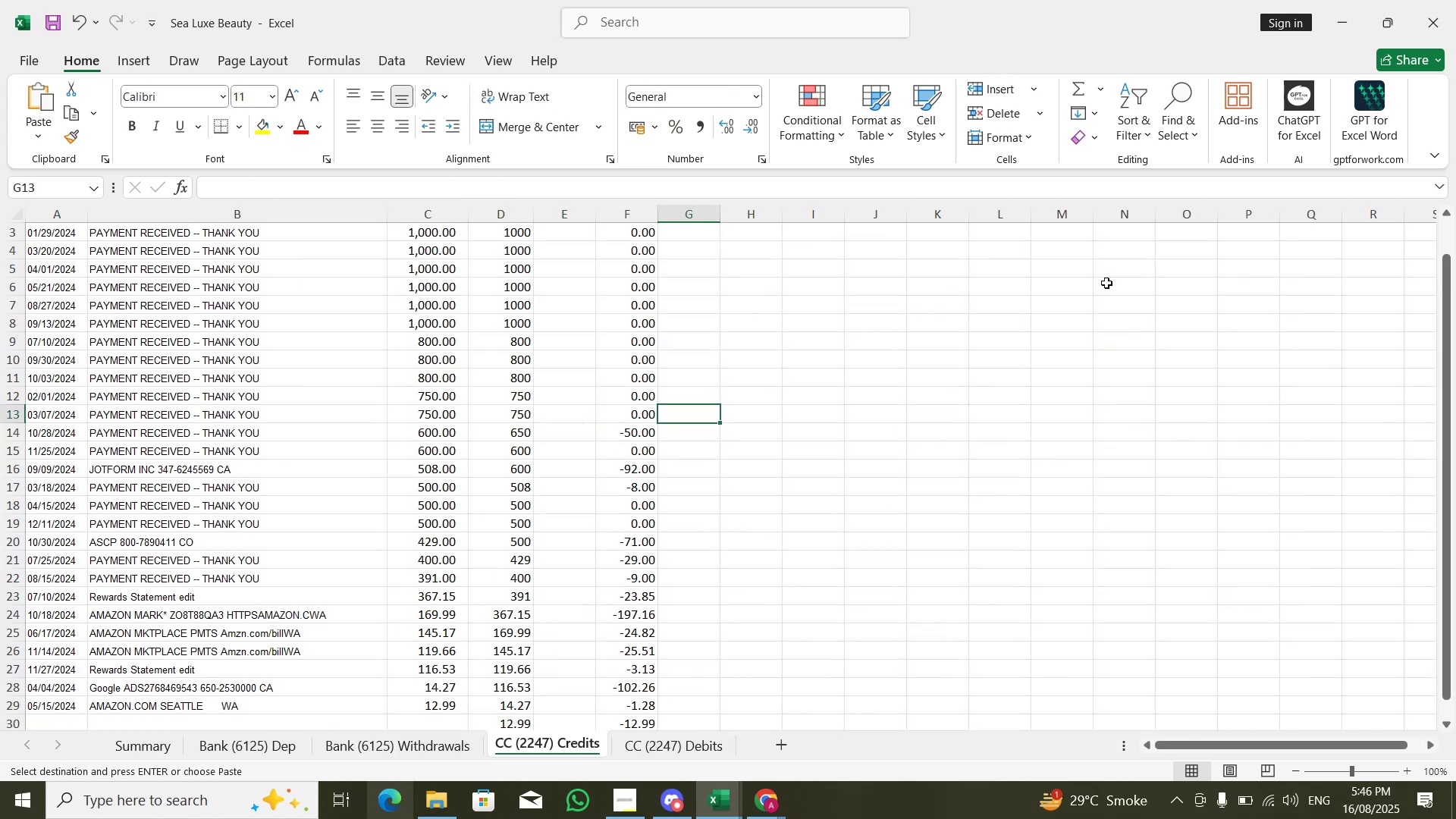 
key(Control+ControlLeft)
 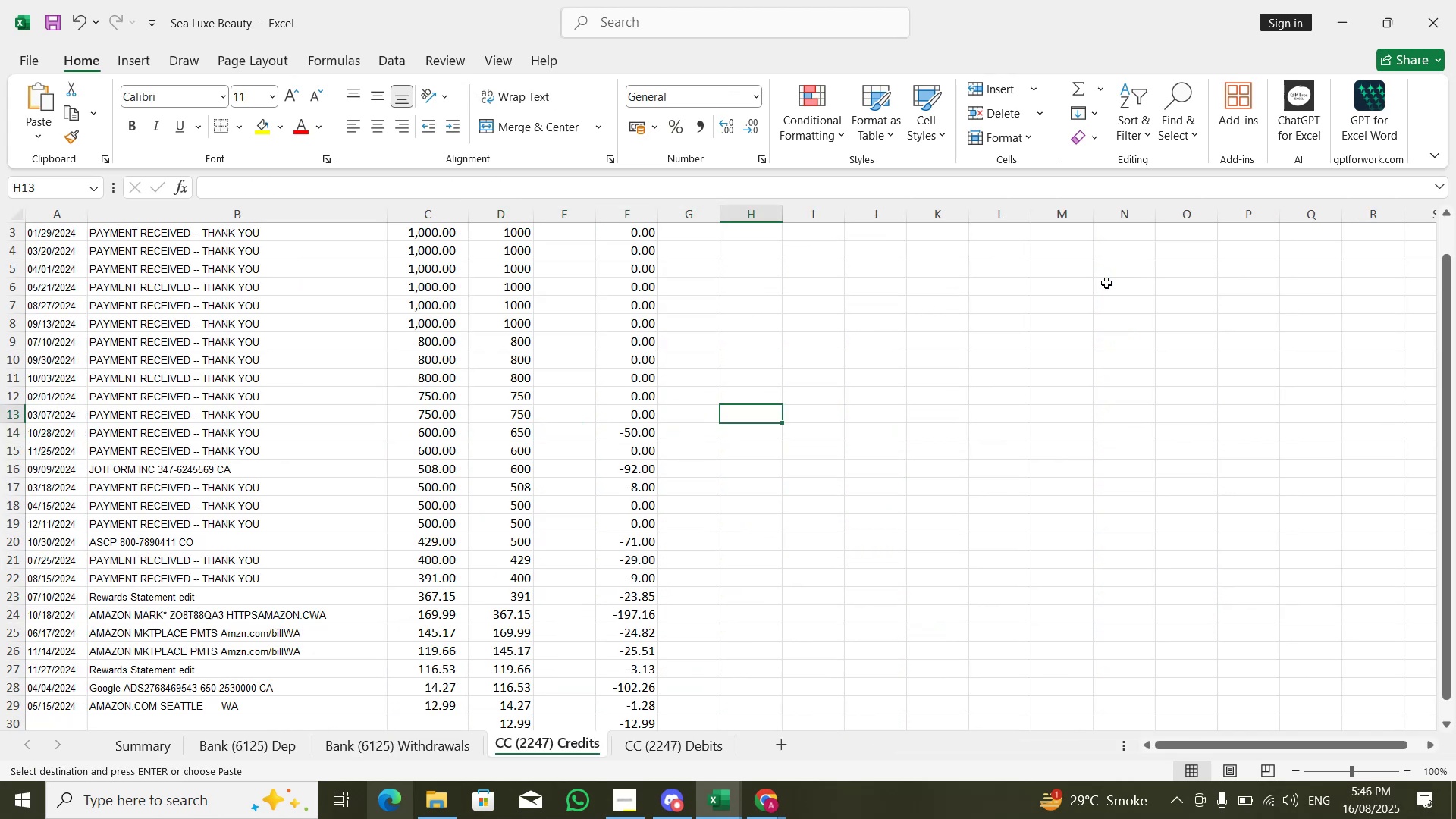 
key(Control+ArrowUp)
 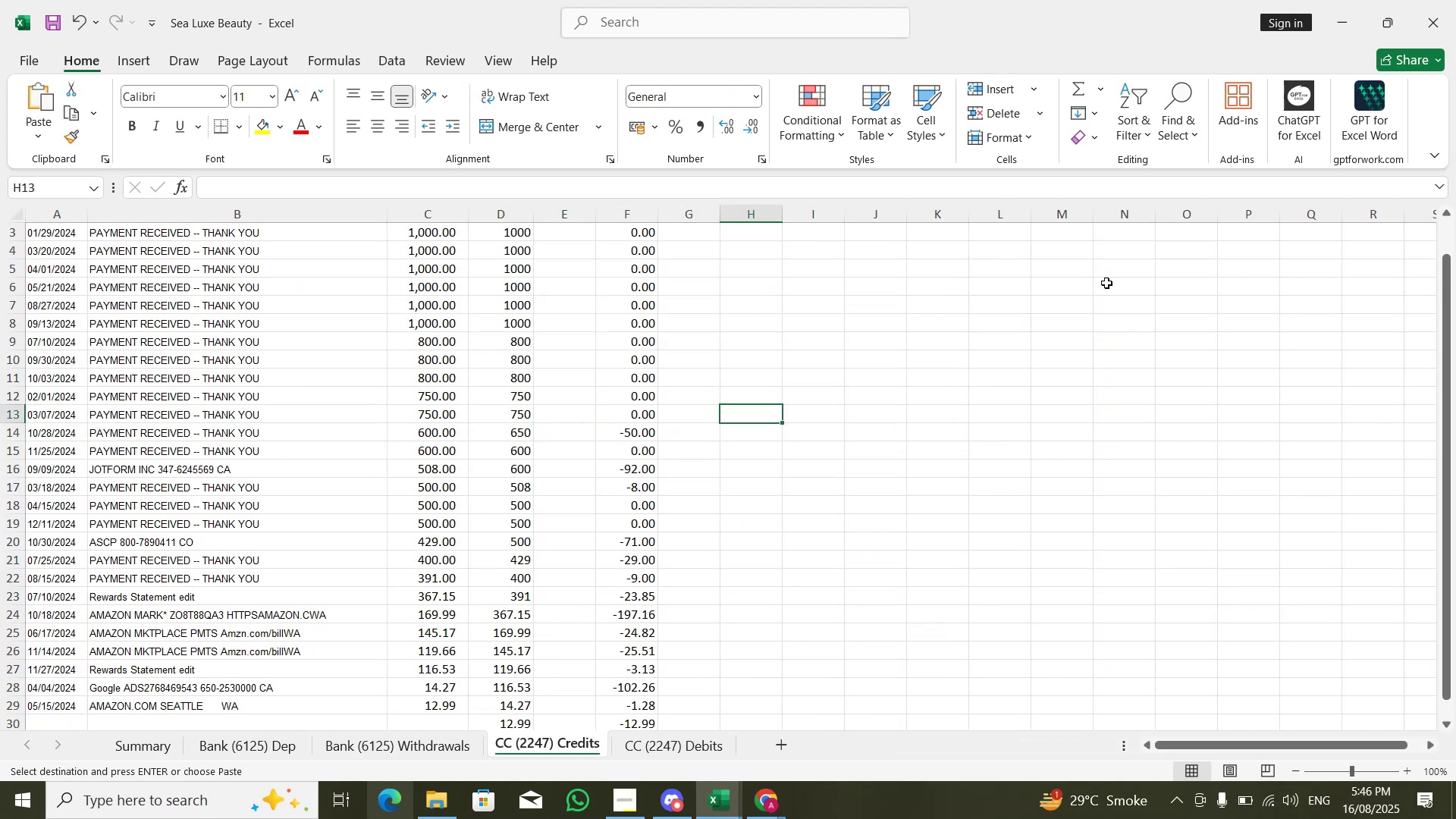 
key(ArrowDown)
 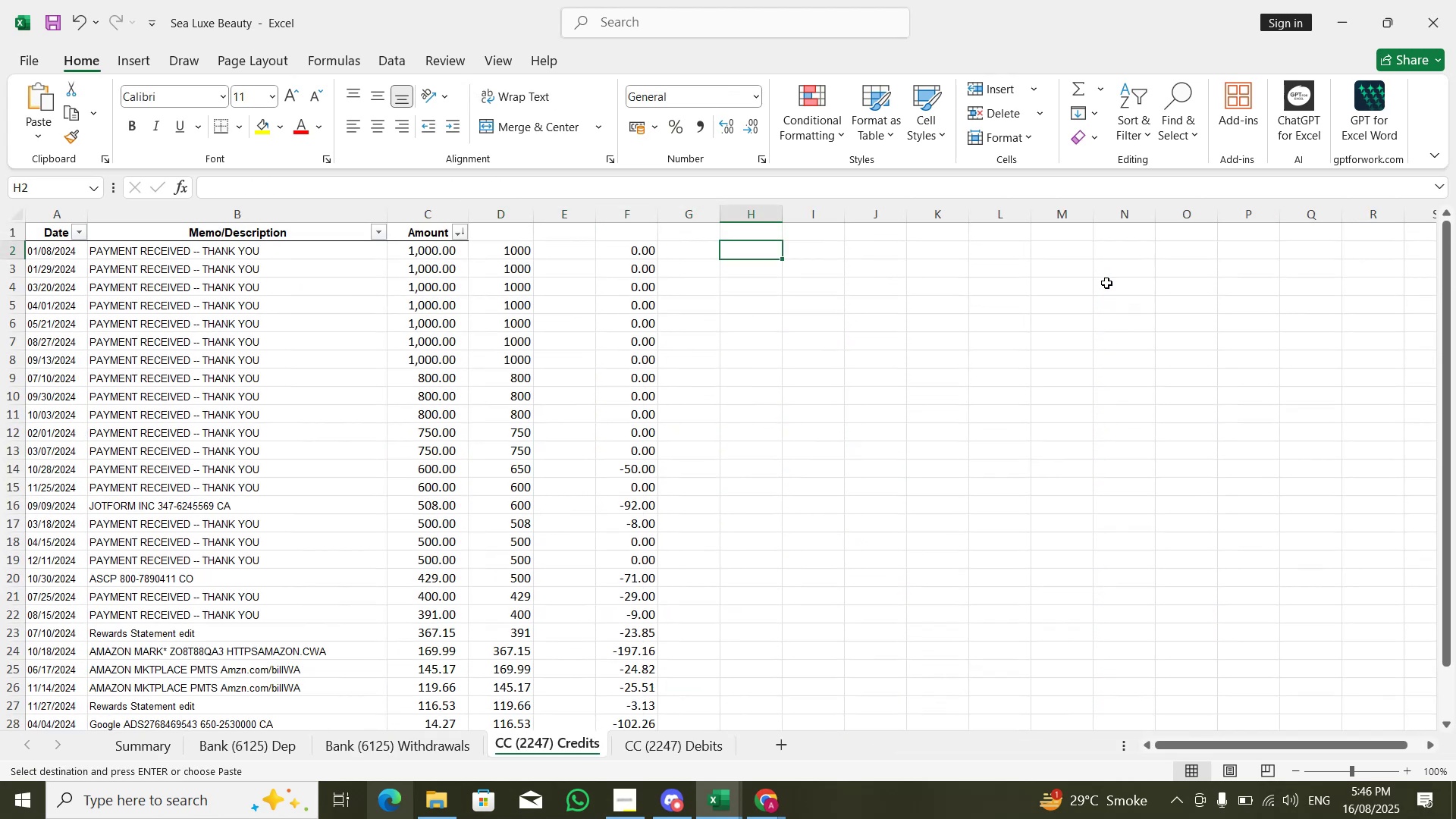 
key(Control+V)
 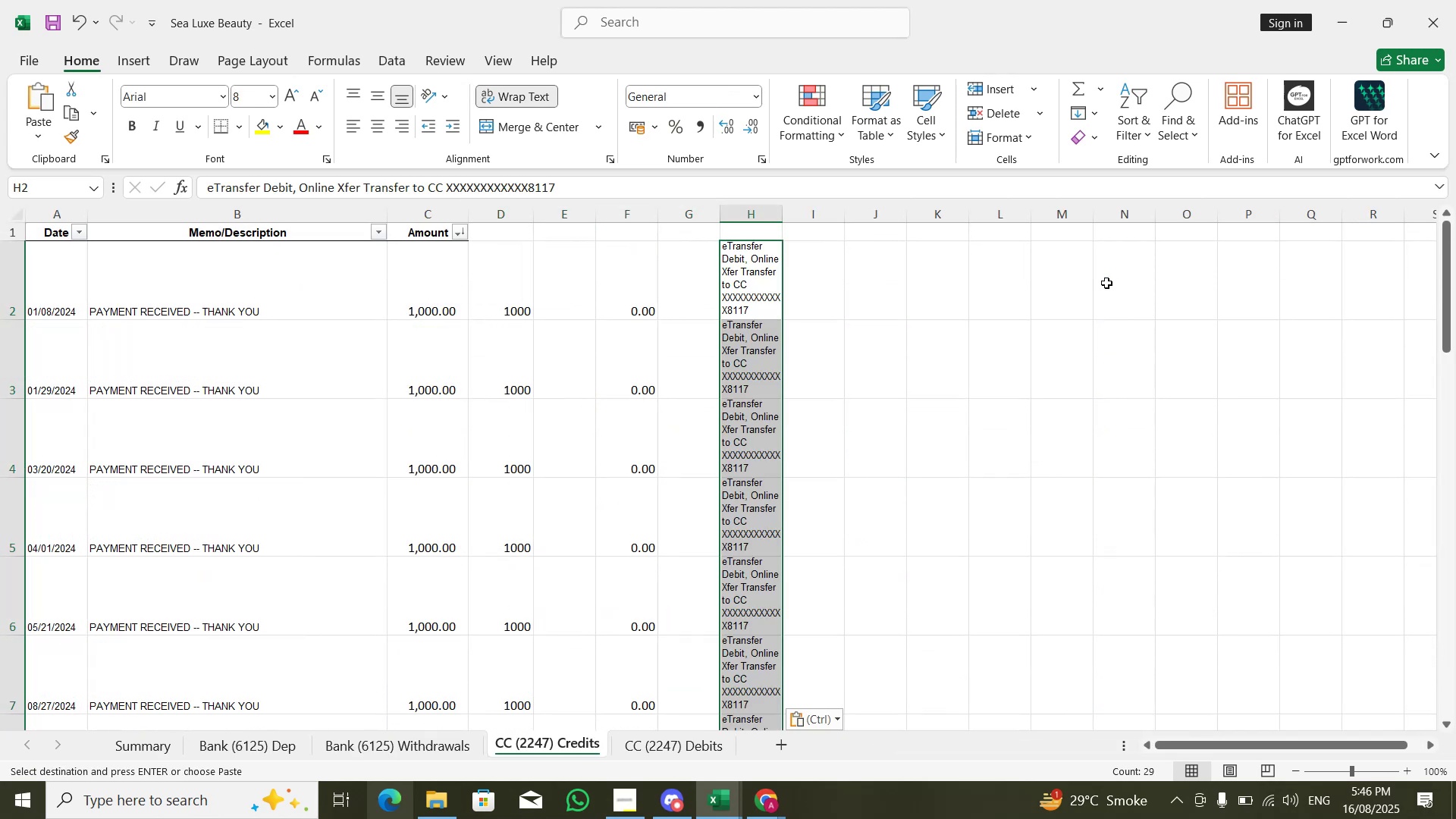 
key(Control+ControlLeft)
 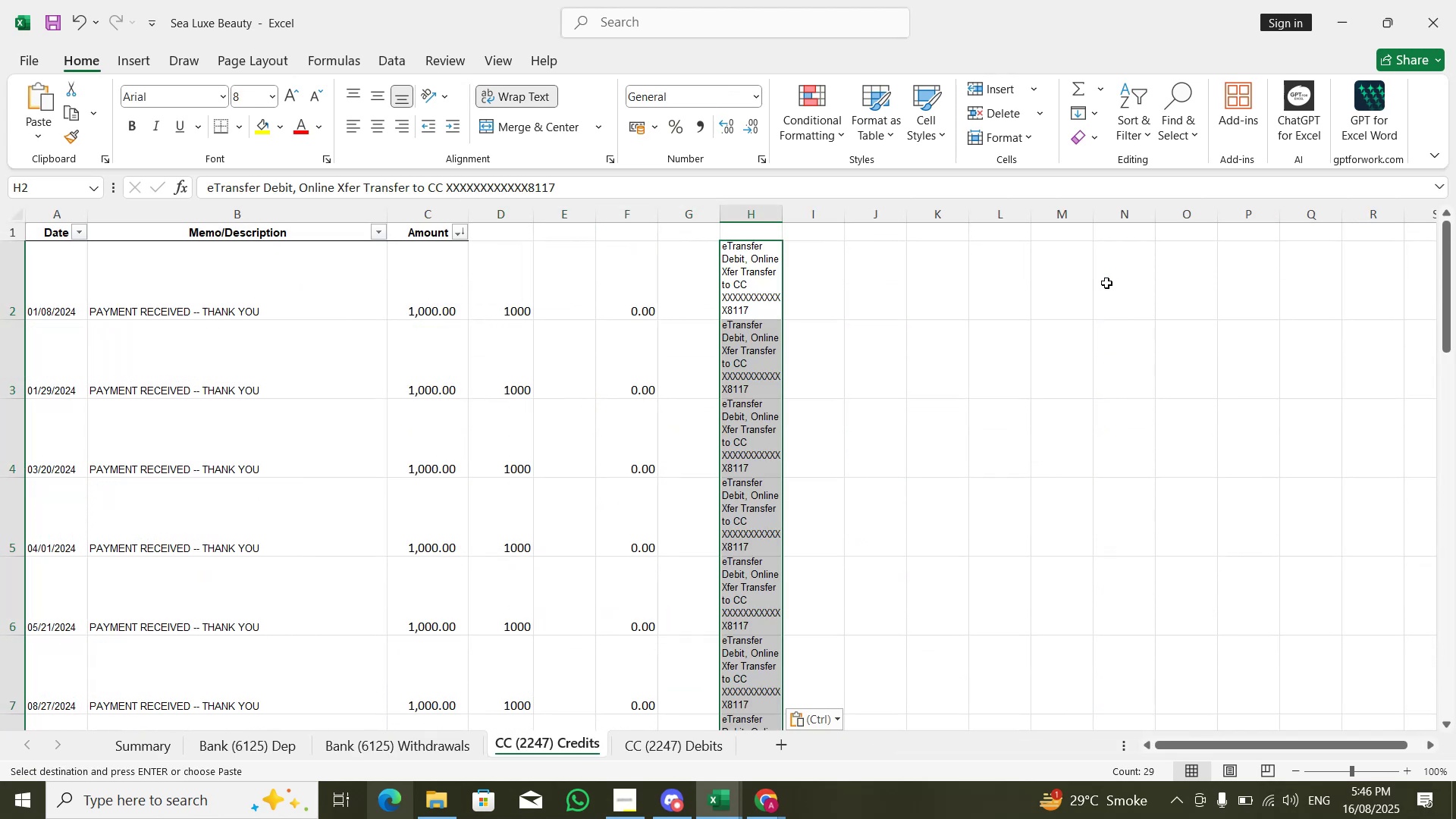 
key(ArrowRight)
 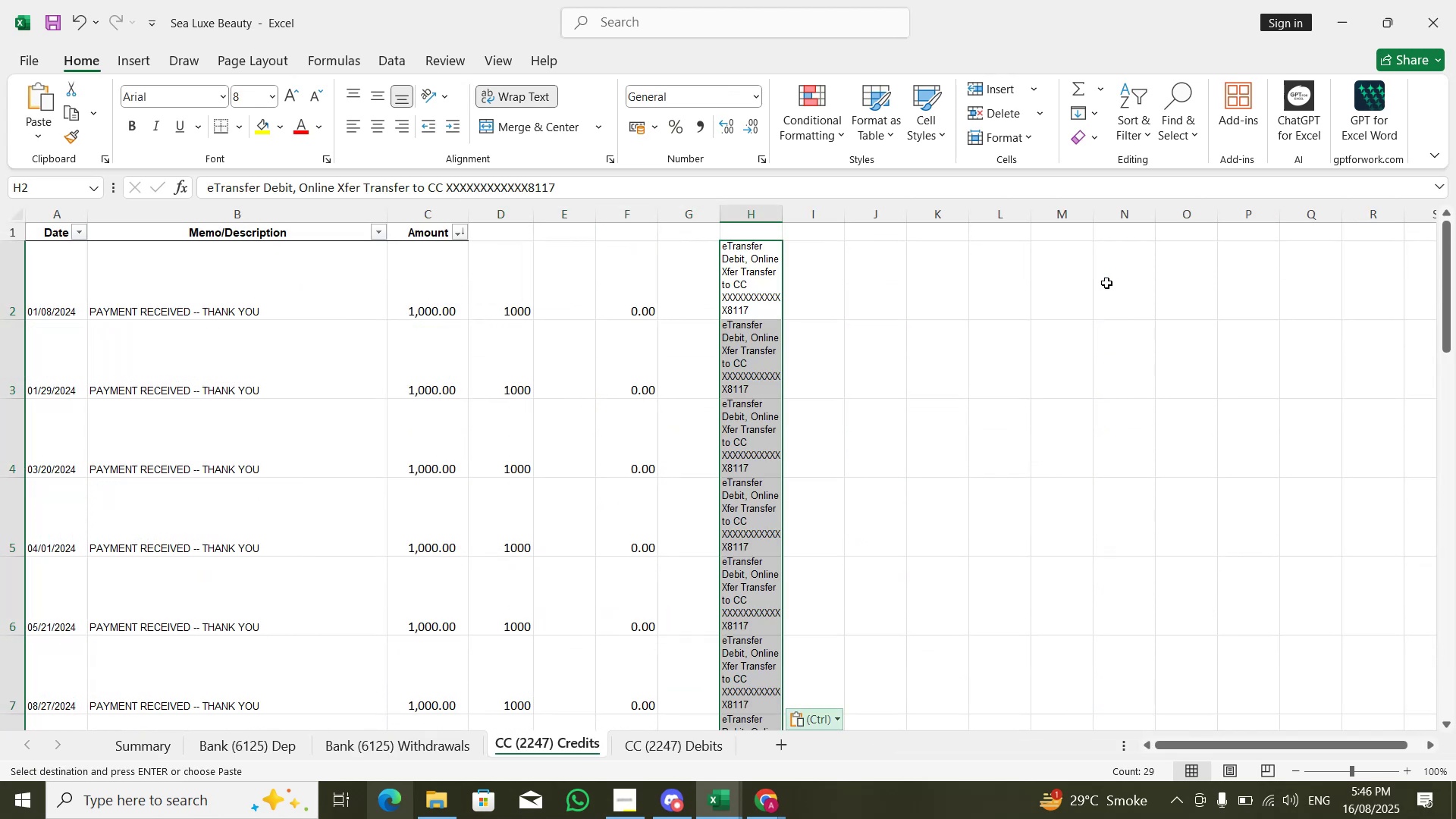 
key(Enter)
 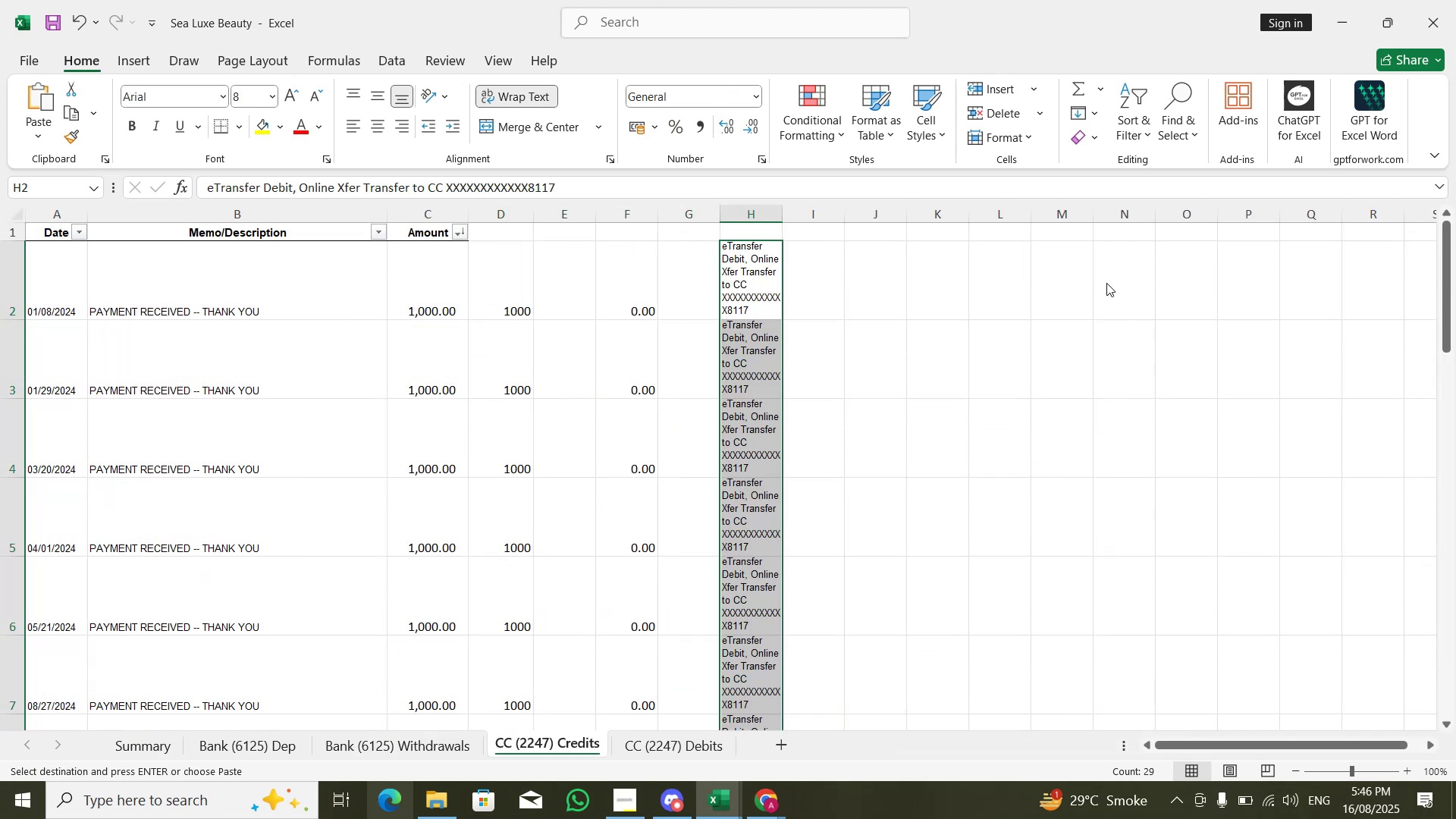 
key(Control+ControlLeft)
 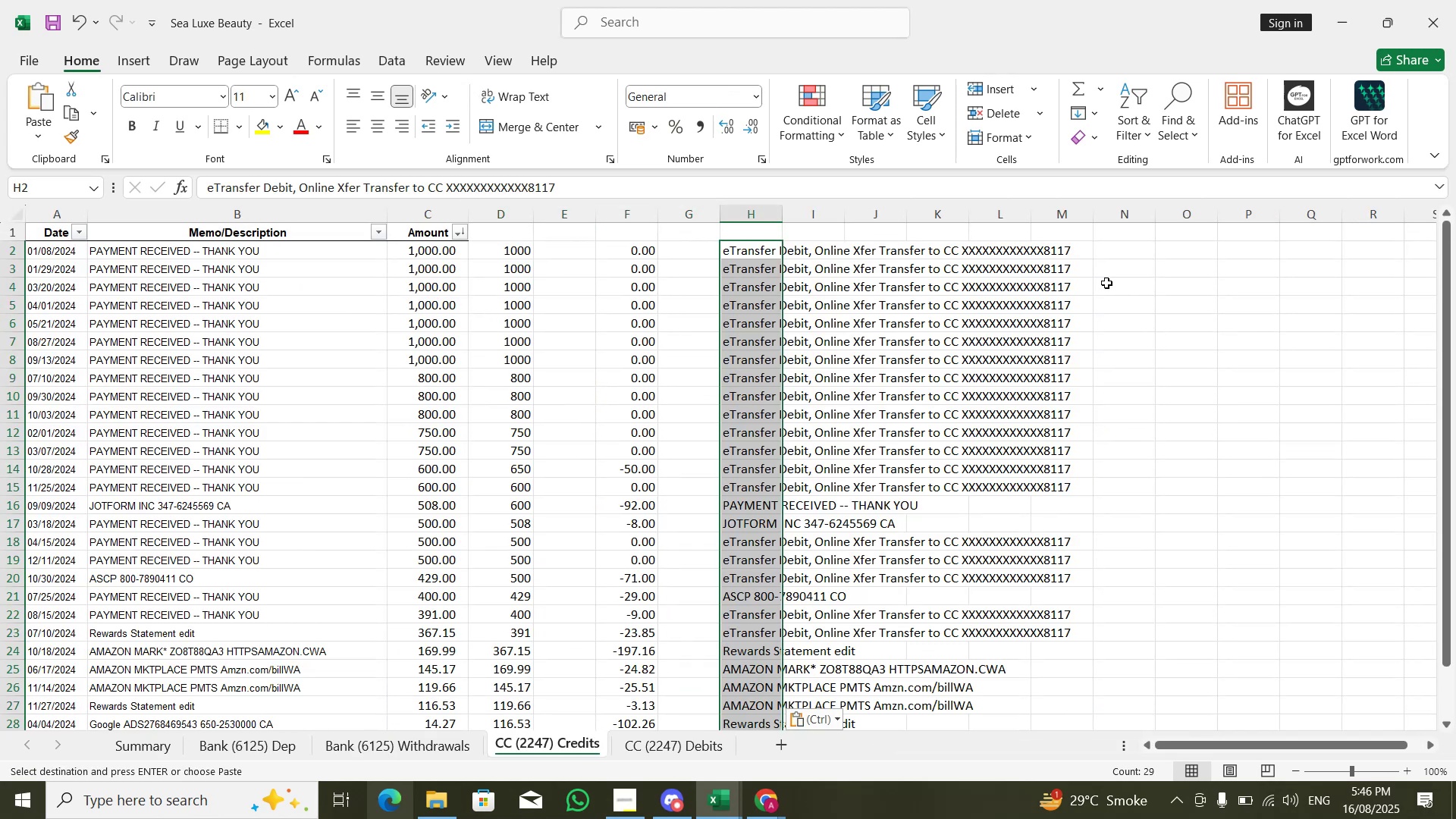 
key(ArrowDown)
 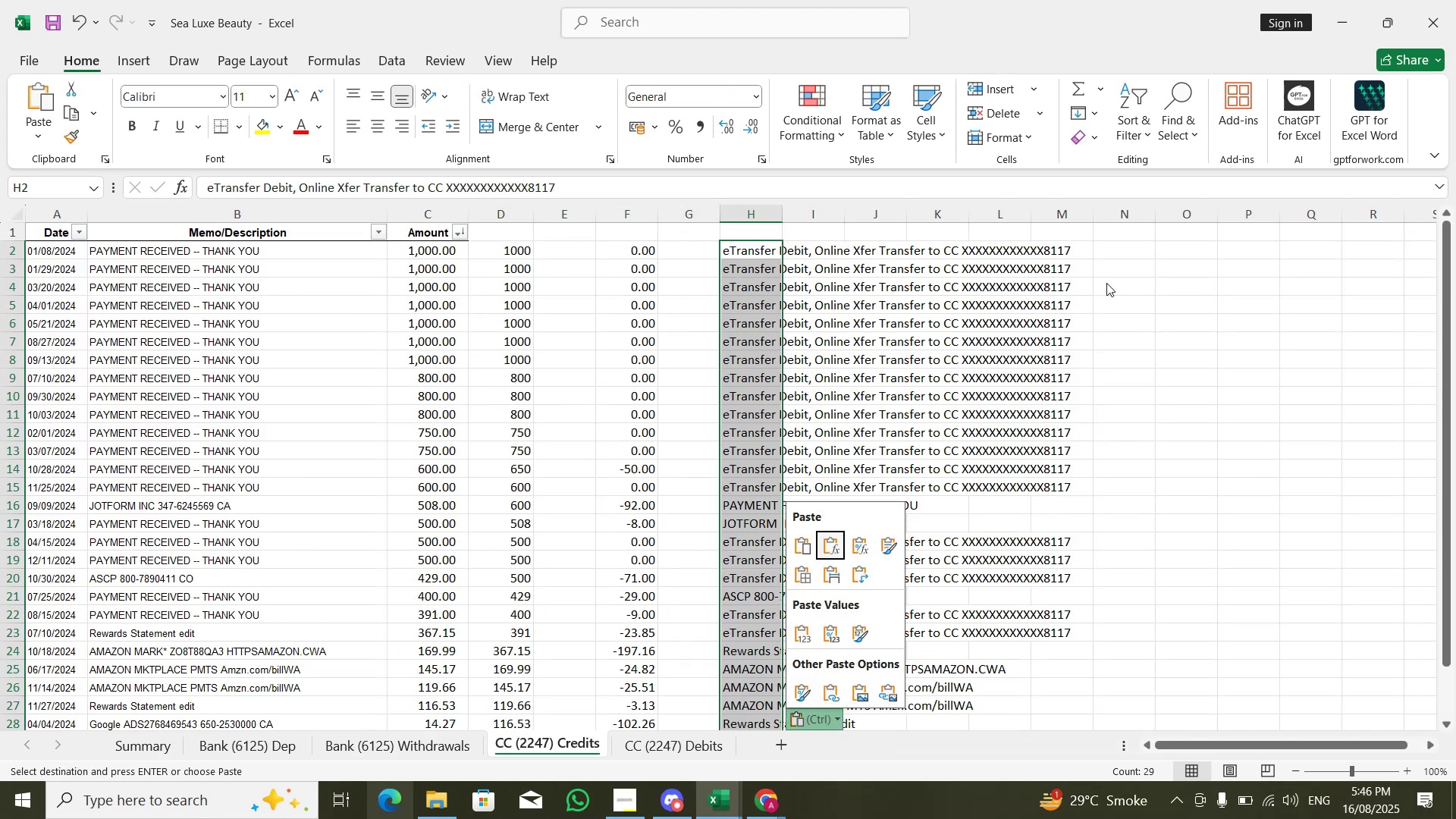 
key(ArrowDown)
 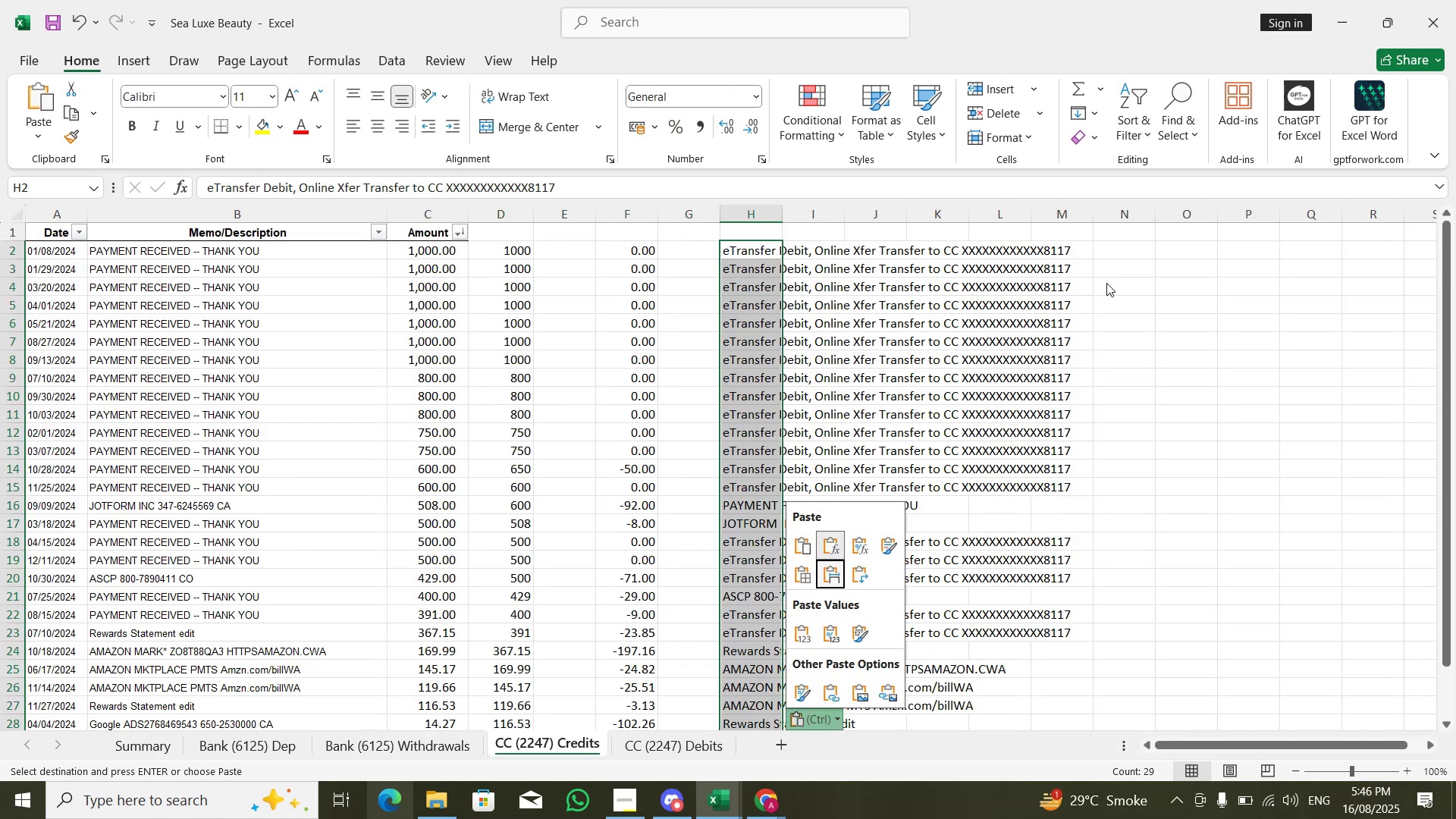 
key(ArrowLeft)
 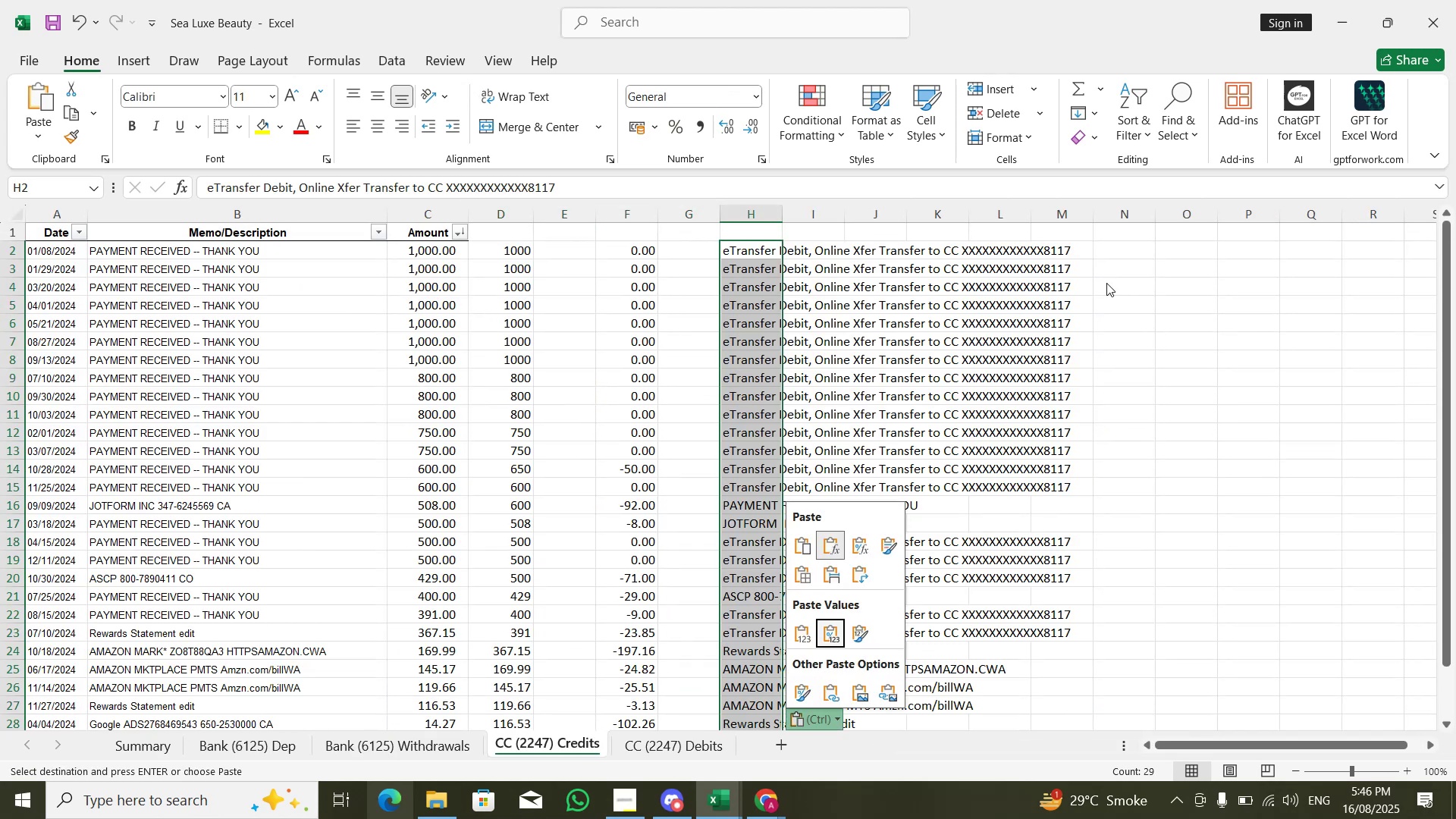 
key(Enter)
 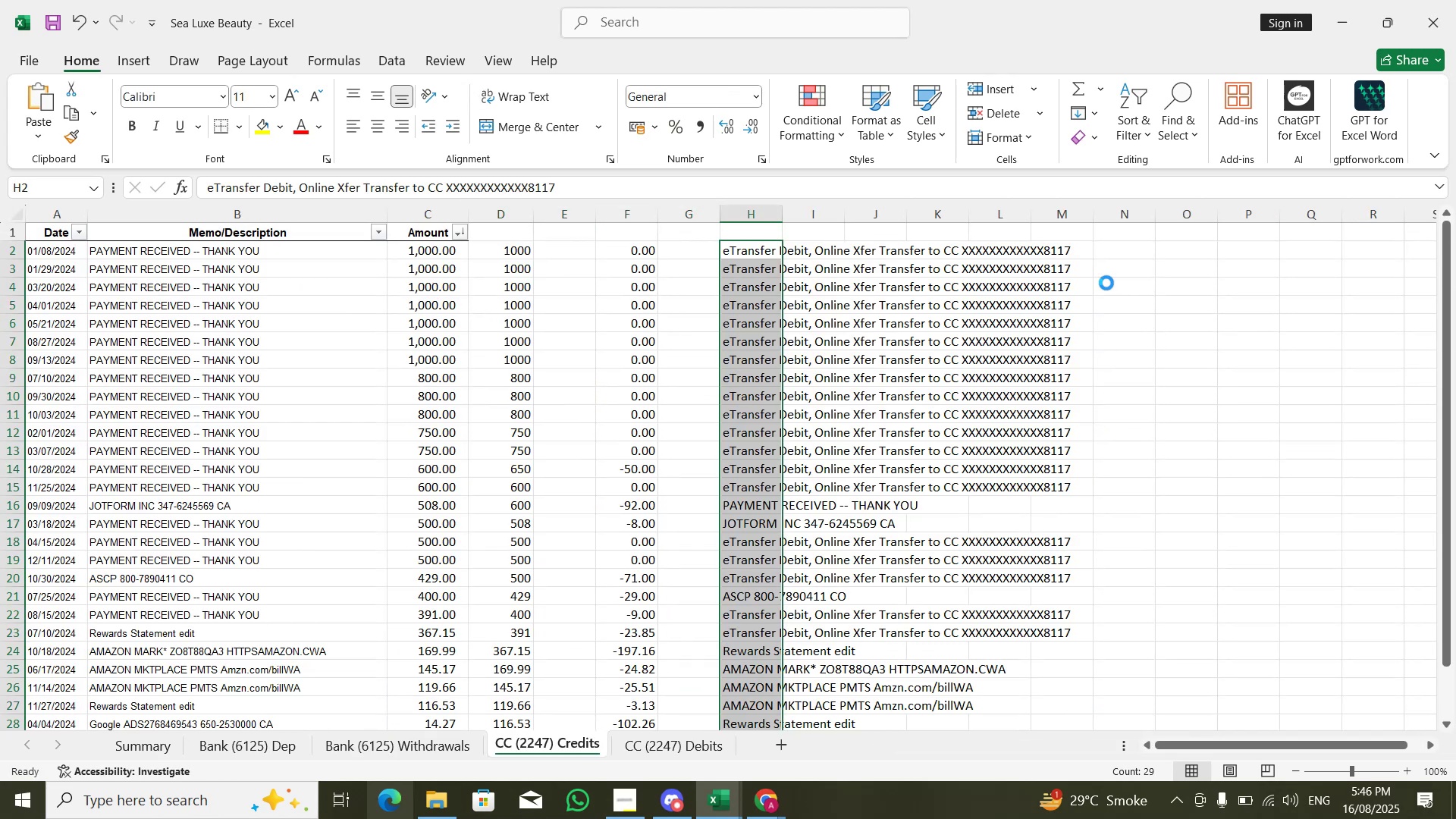 
key(Control+ControlLeft)
 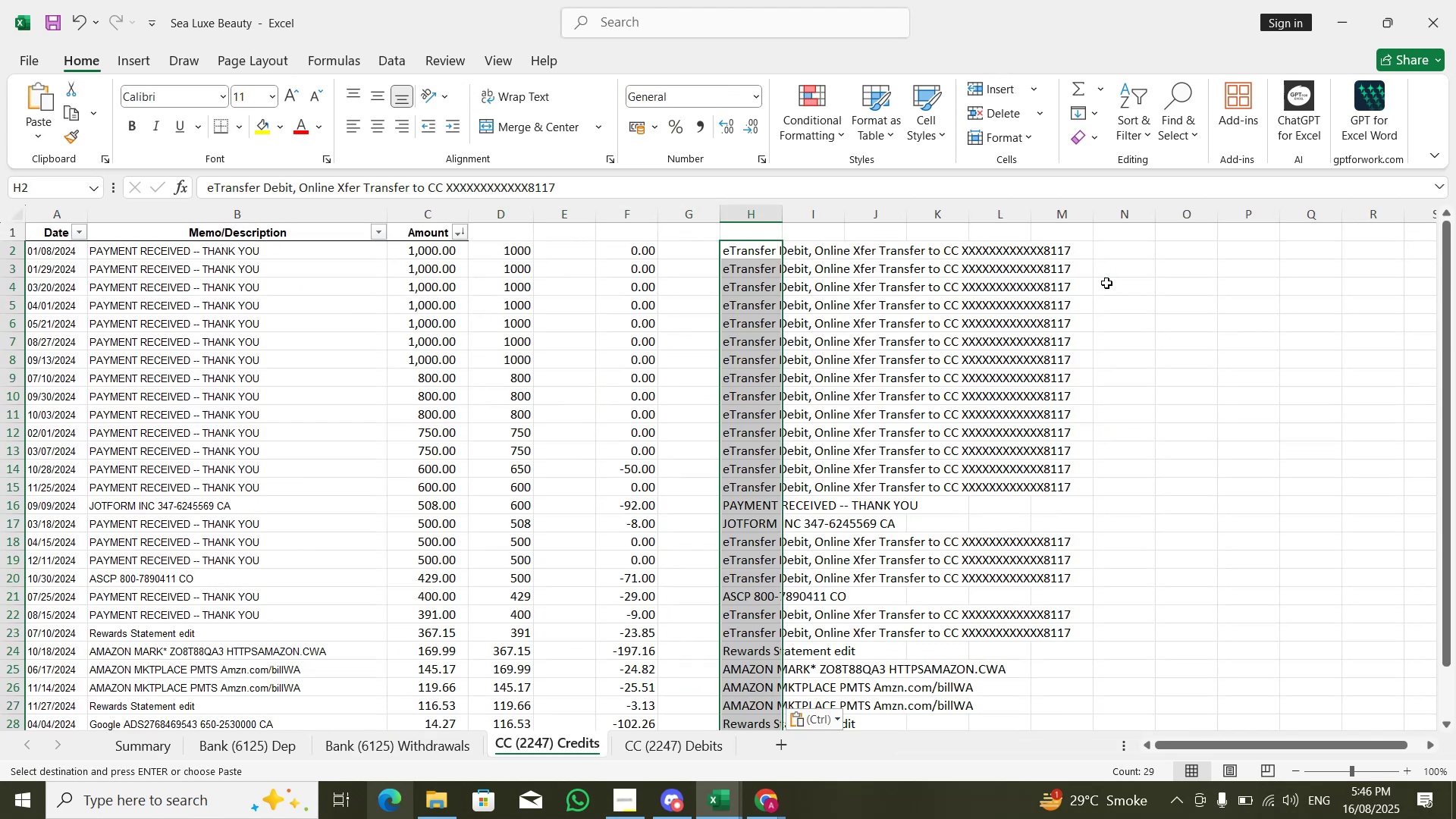 
key(Control+ArrowDown)
 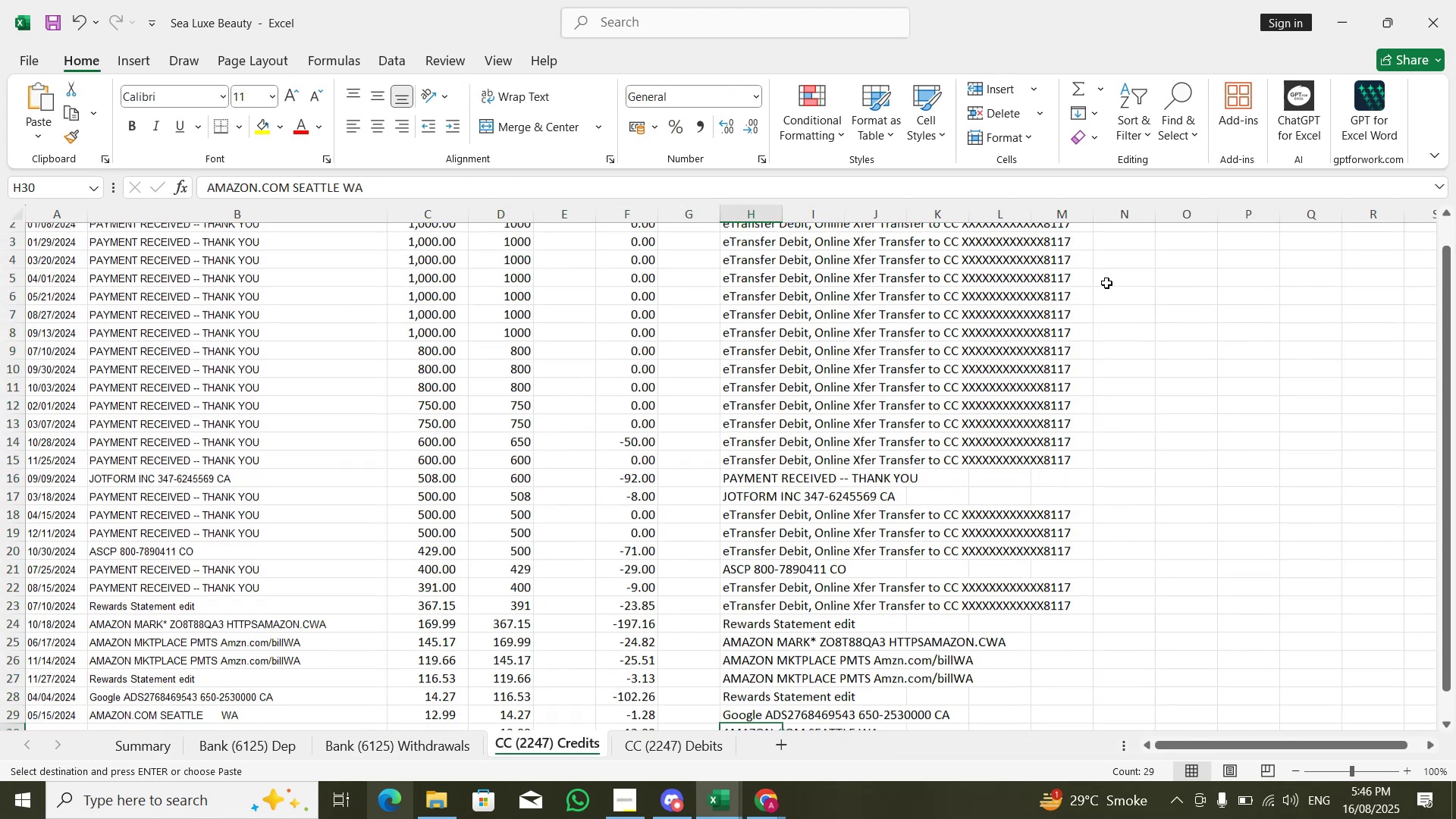 
key(ArrowUp)
 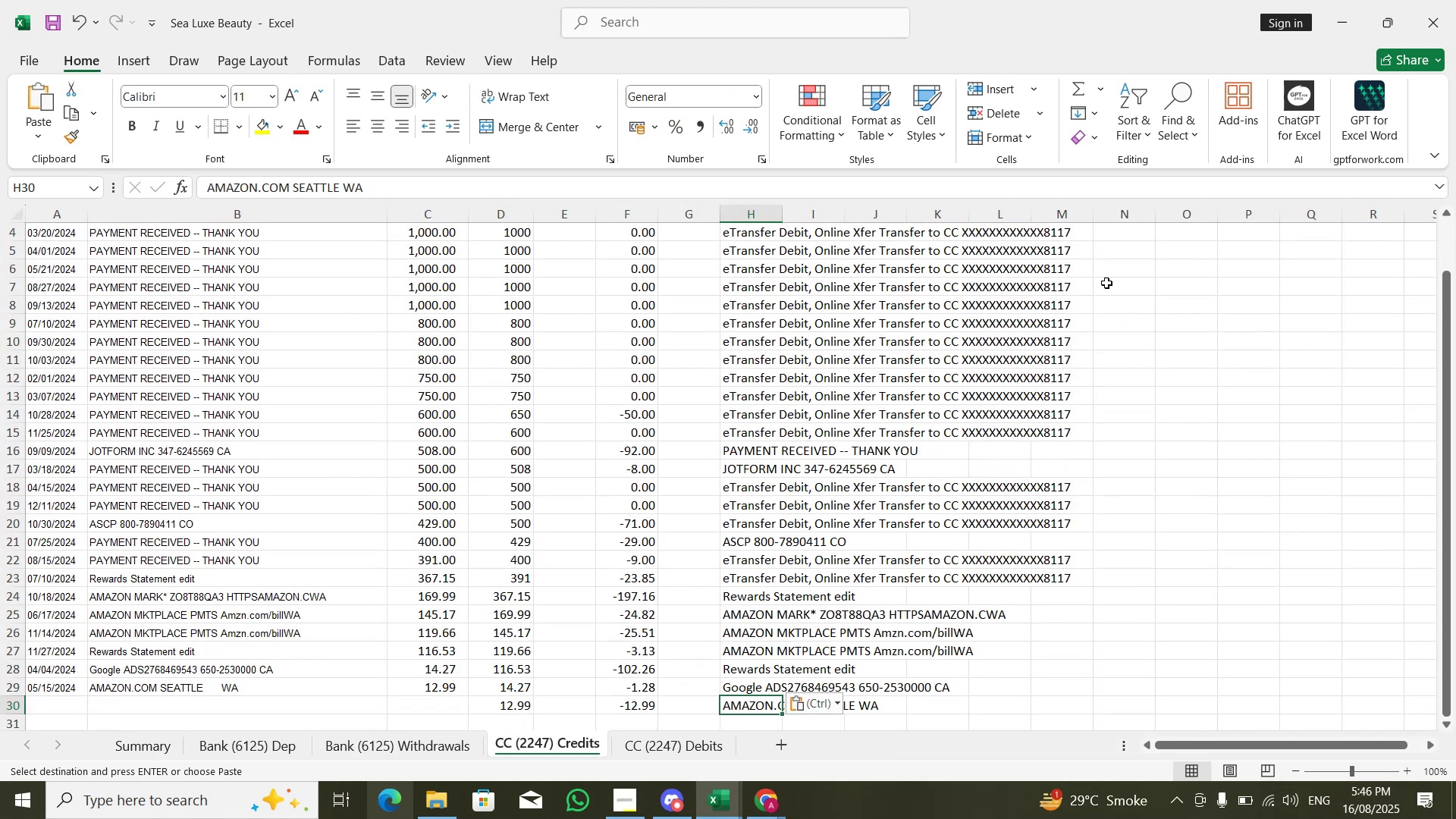 
key(ArrowUp)
 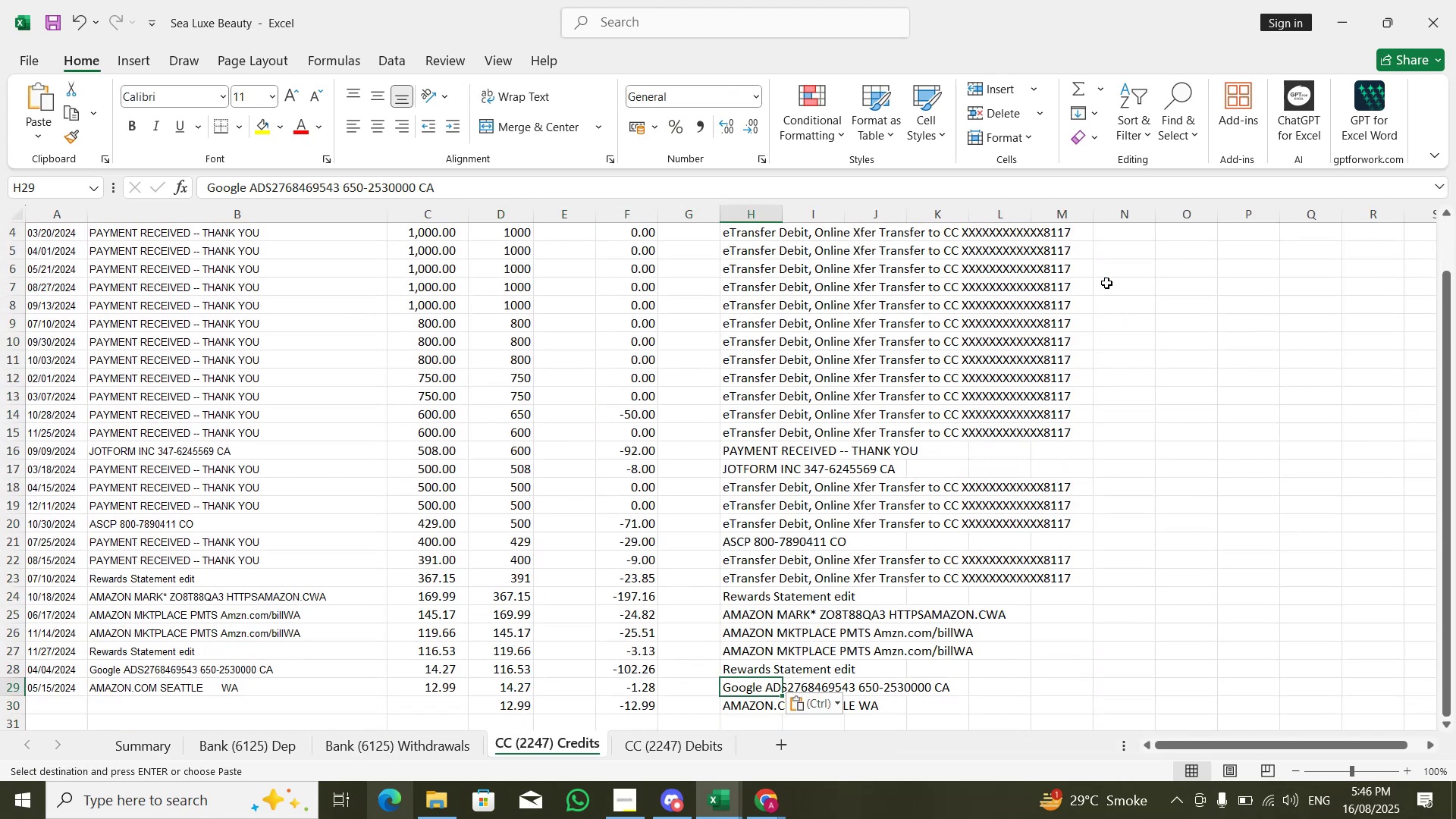 
key(ArrowUp)
 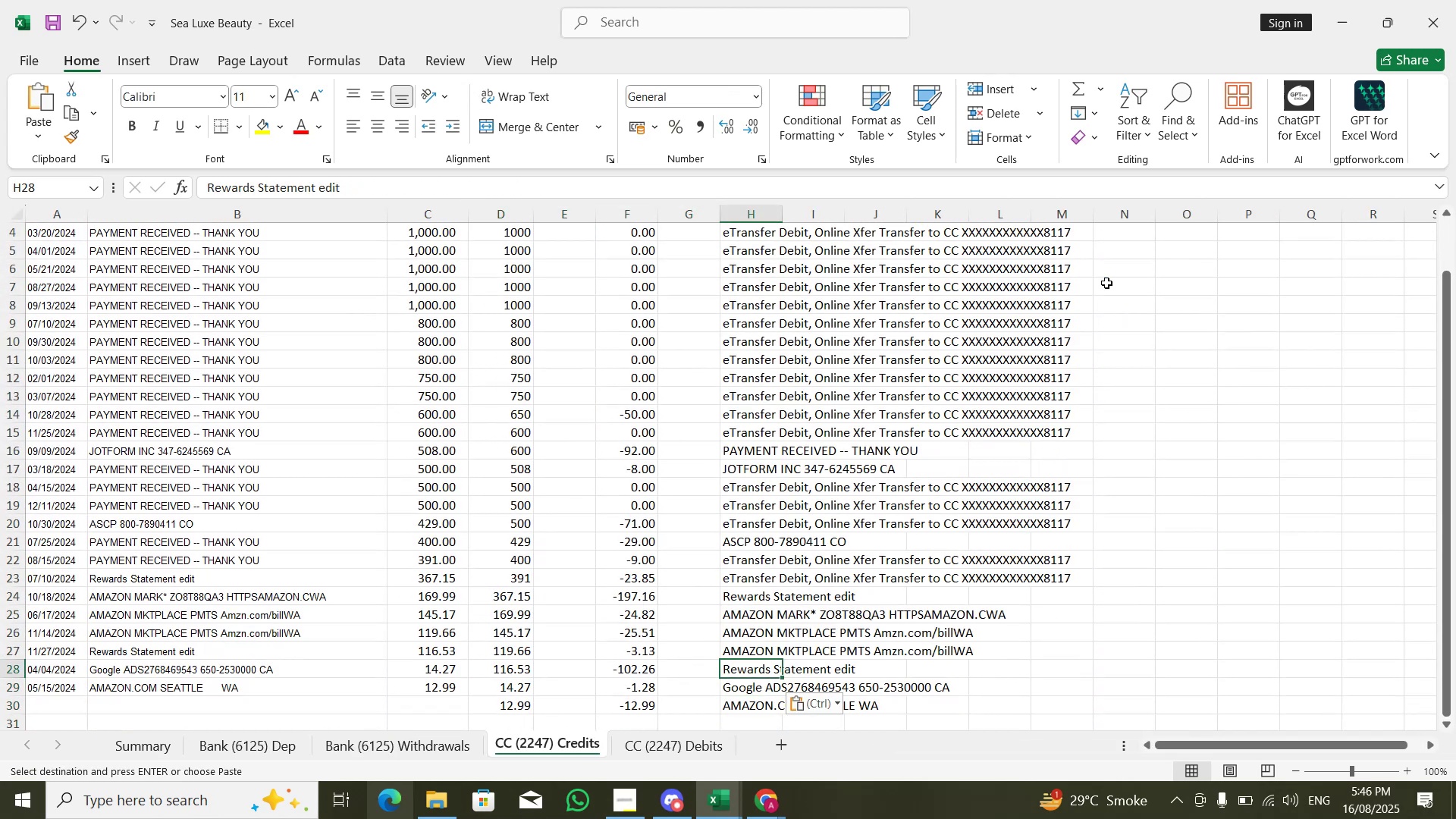 
key(ArrowUp)
 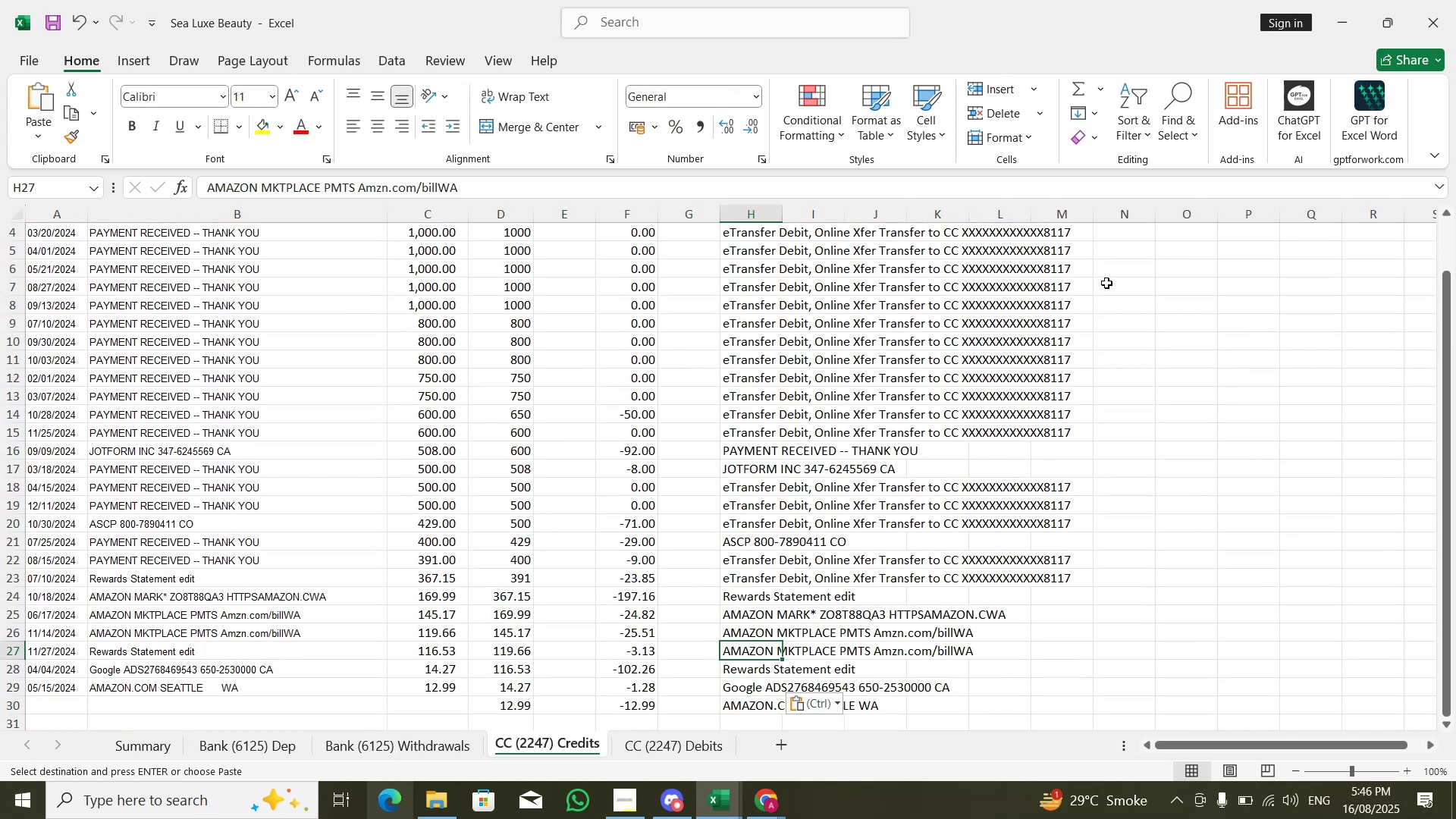 
key(ArrowUp)
 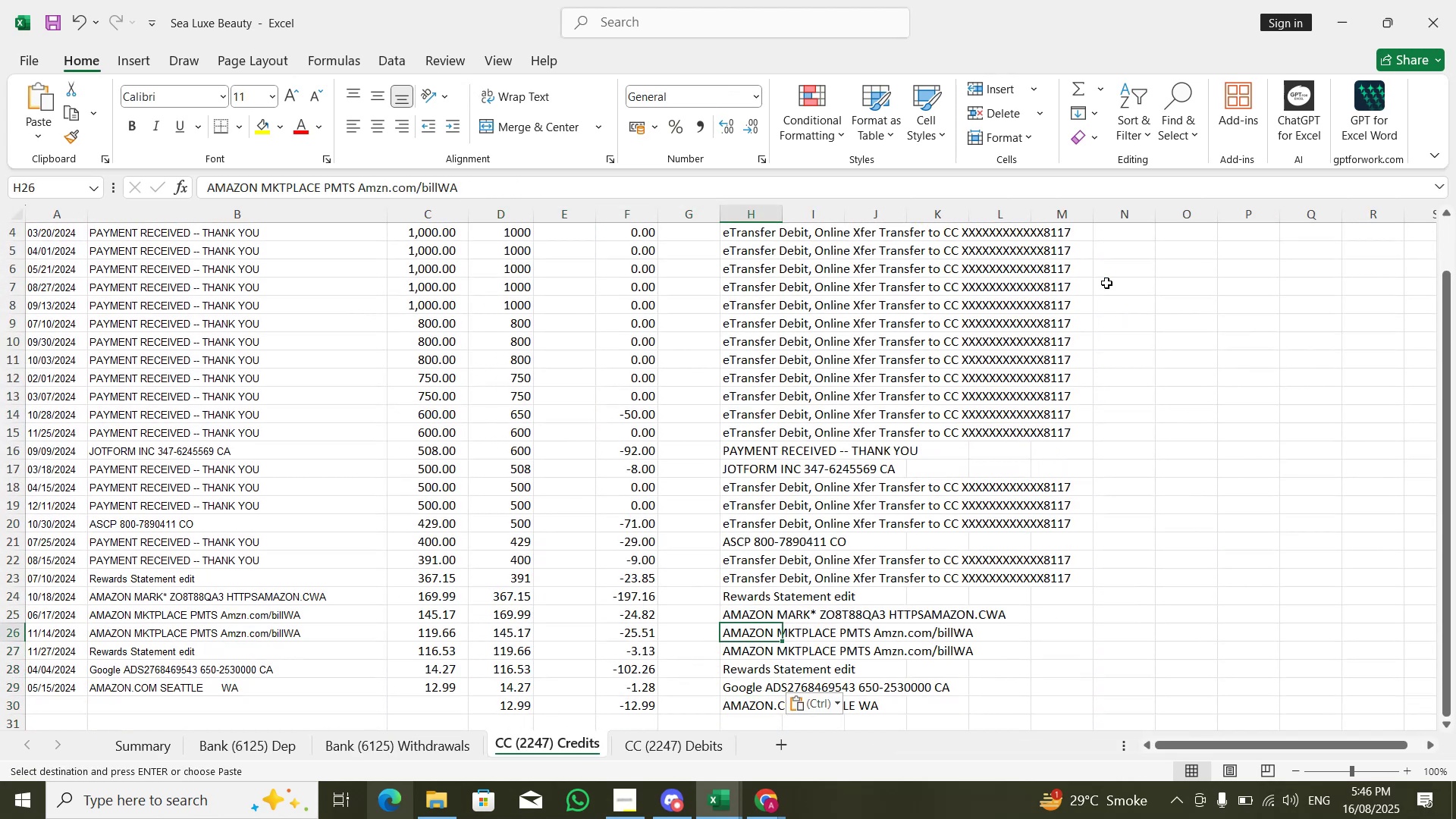 
key(ArrowUp)
 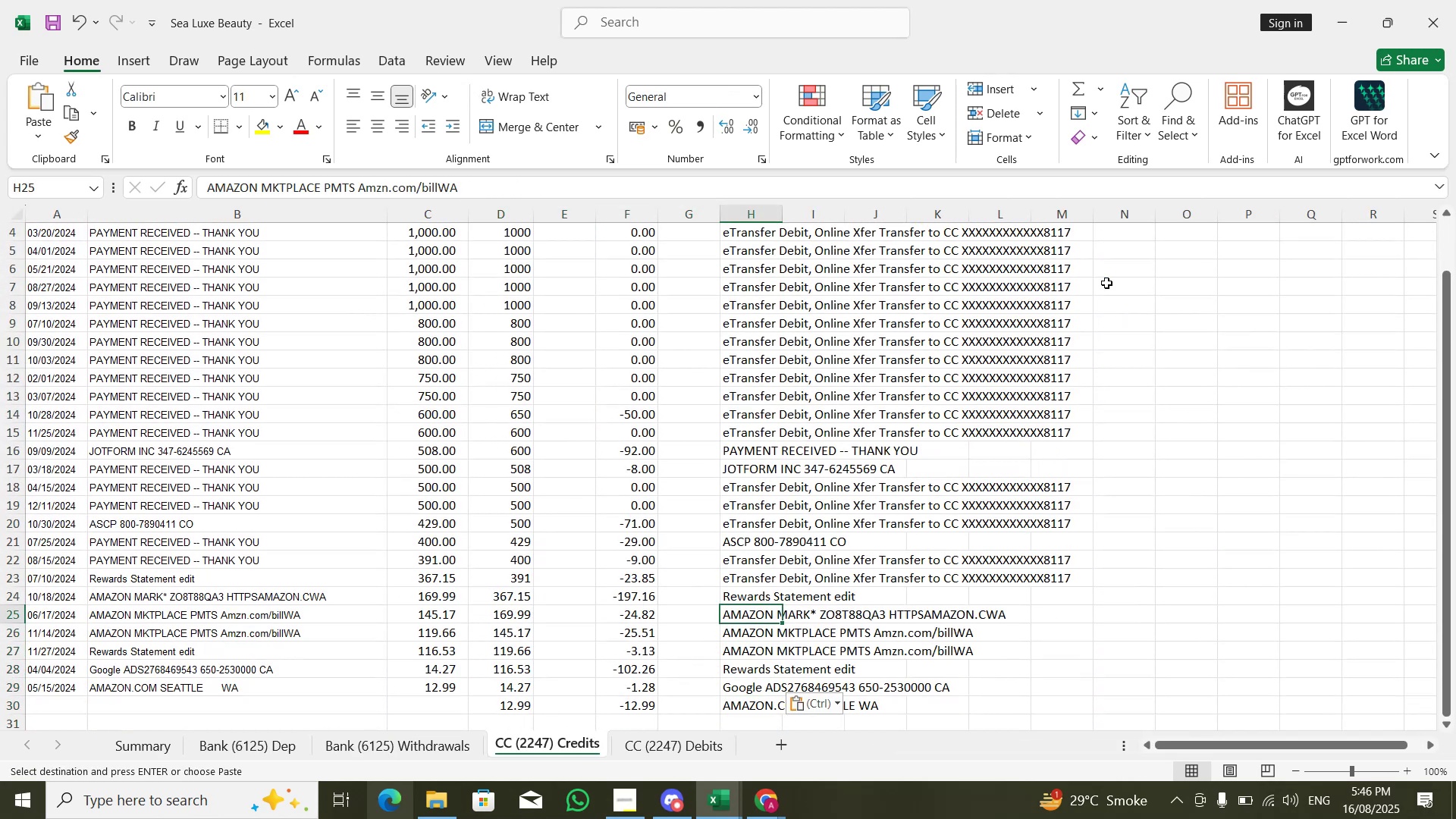 
key(ArrowUp)
 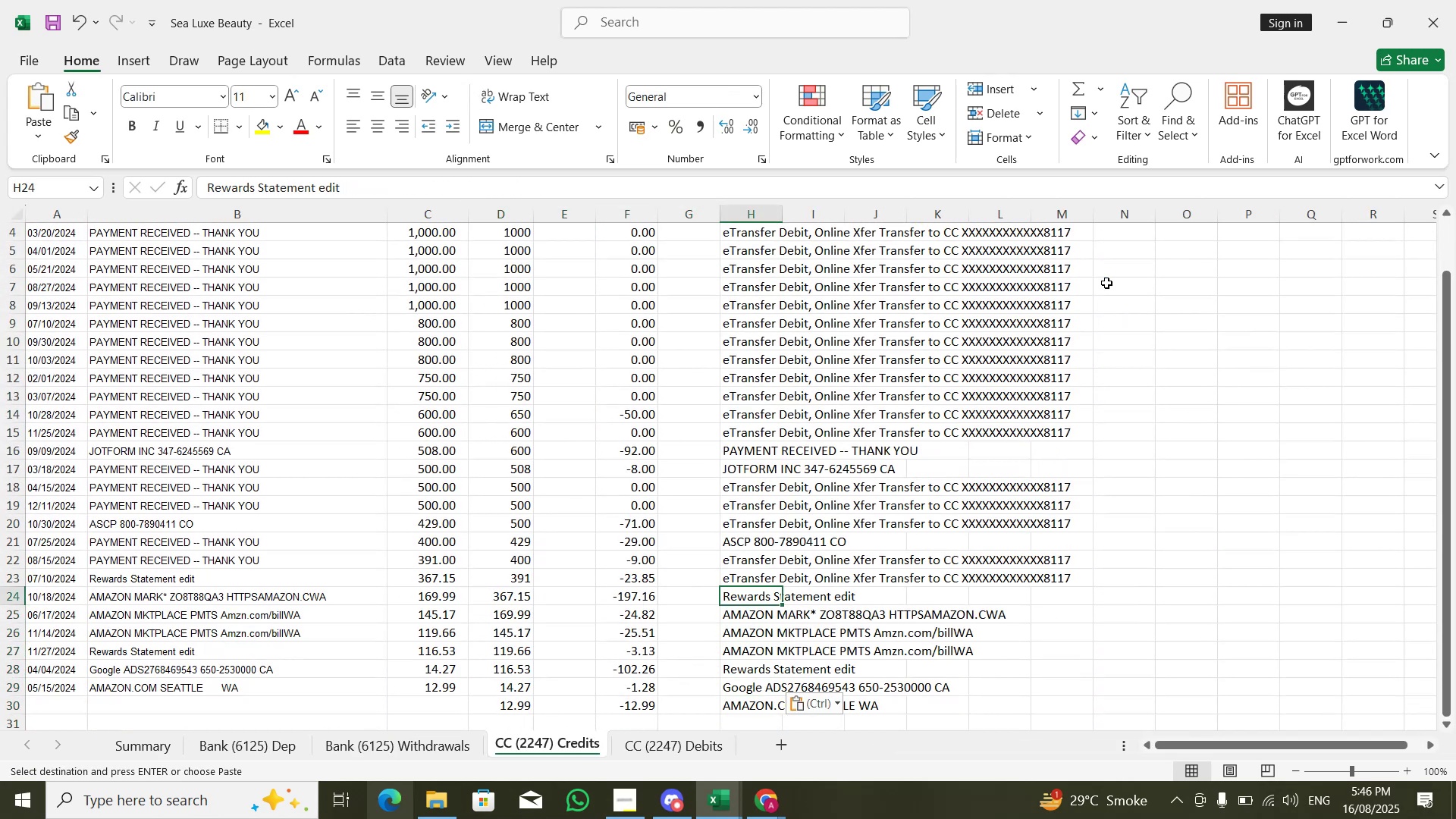 
key(ArrowUp)
 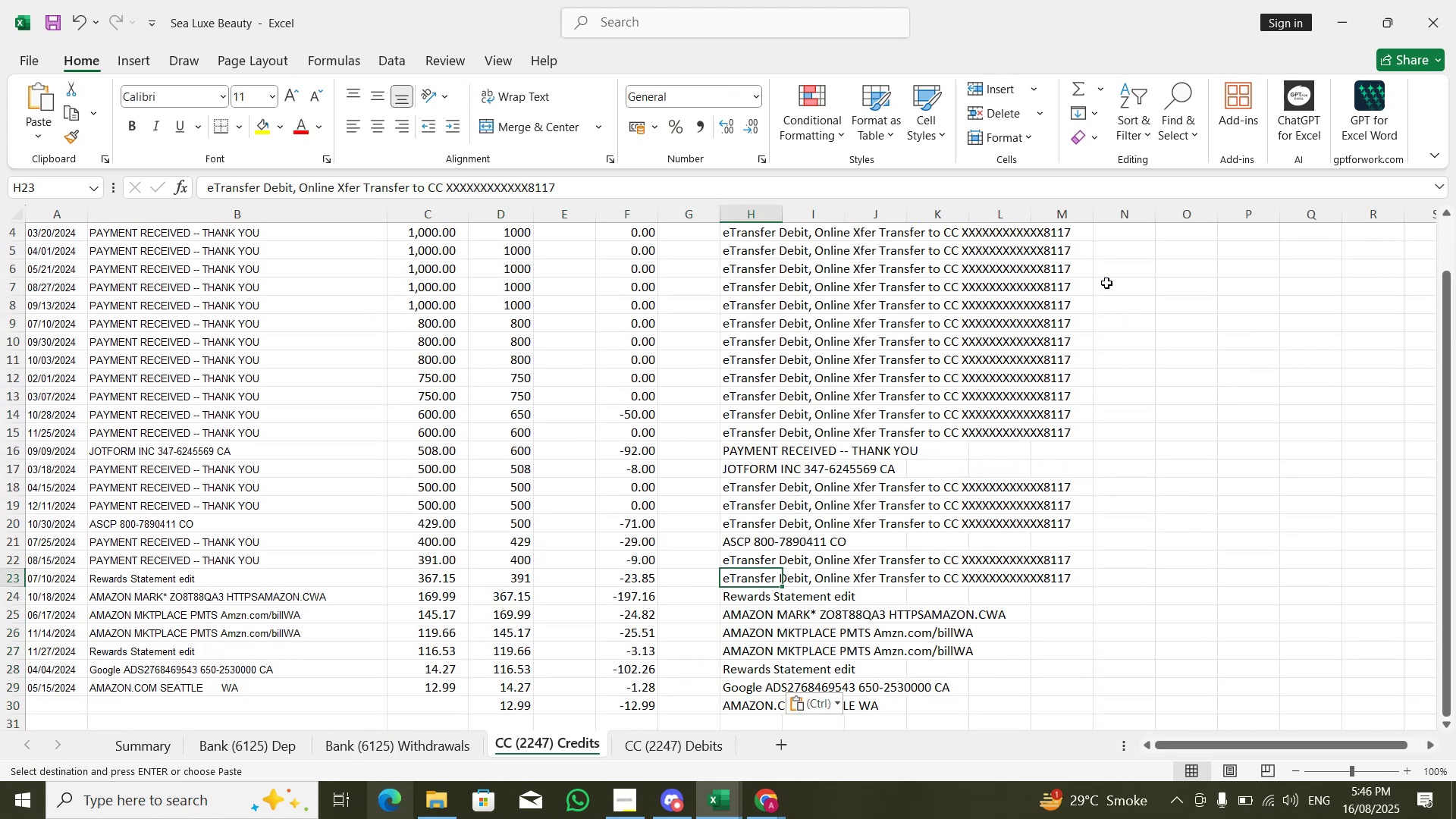 
key(ArrowUp)
 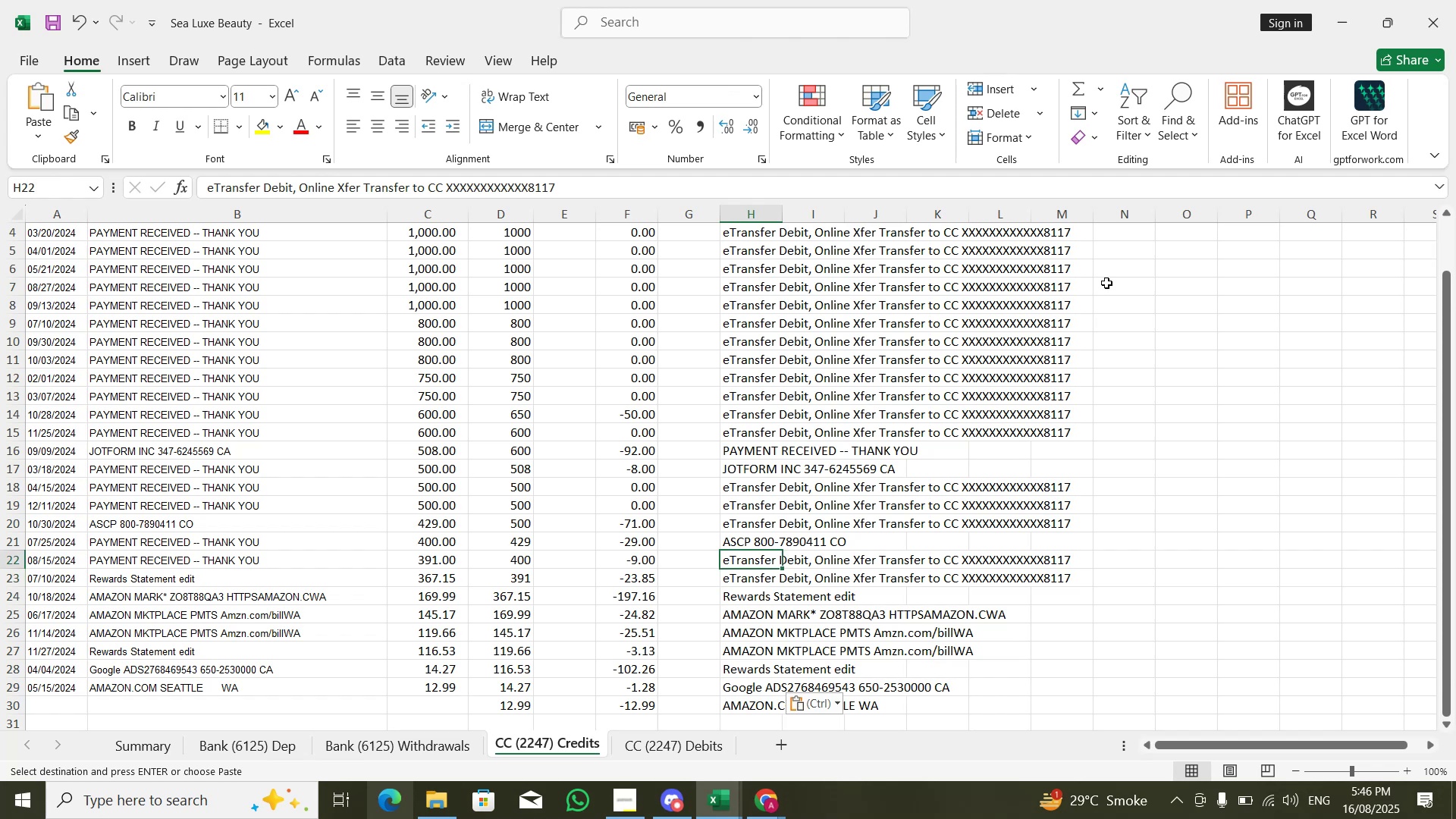 
key(ArrowUp)
 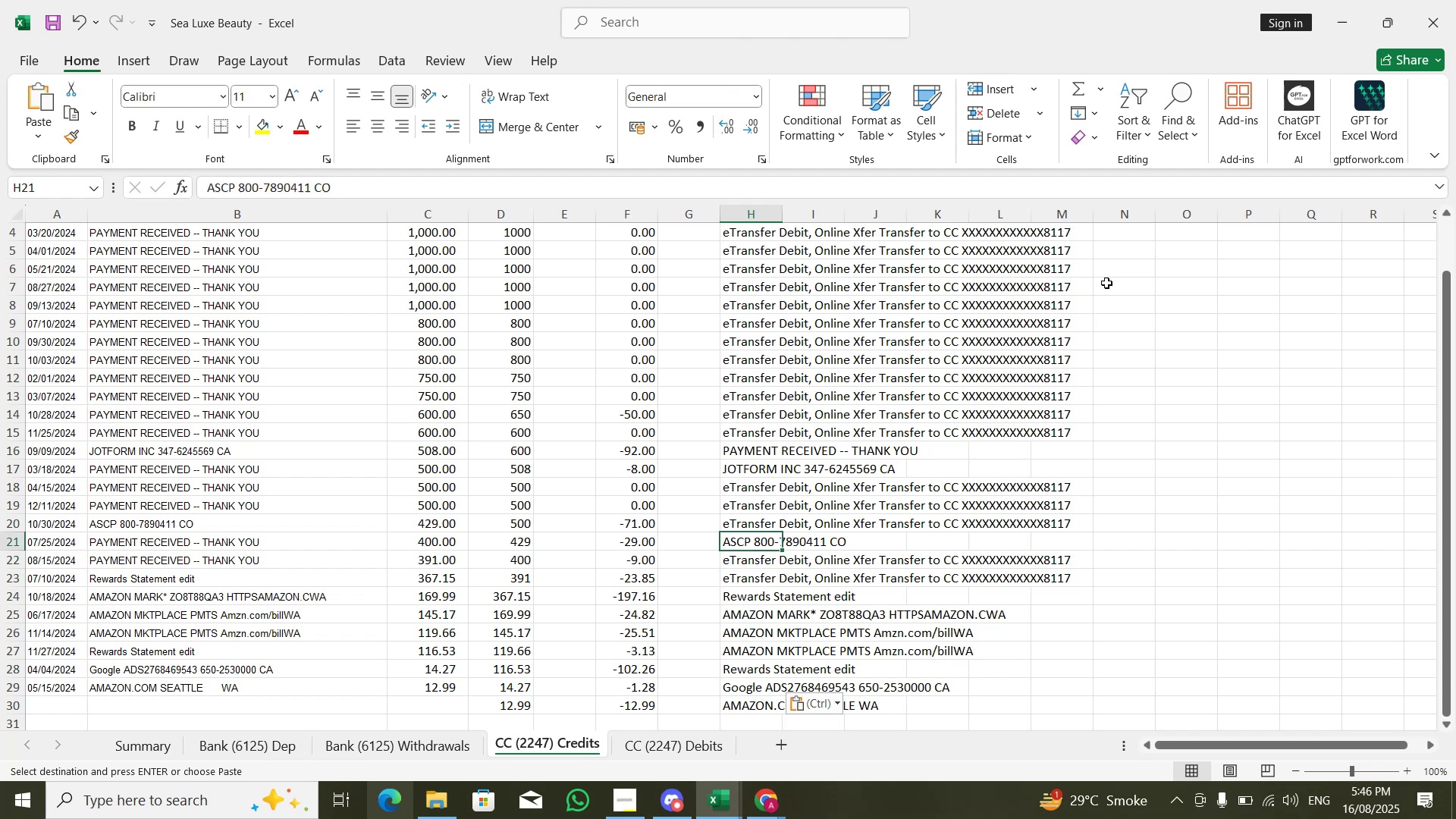 
key(ArrowUp)
 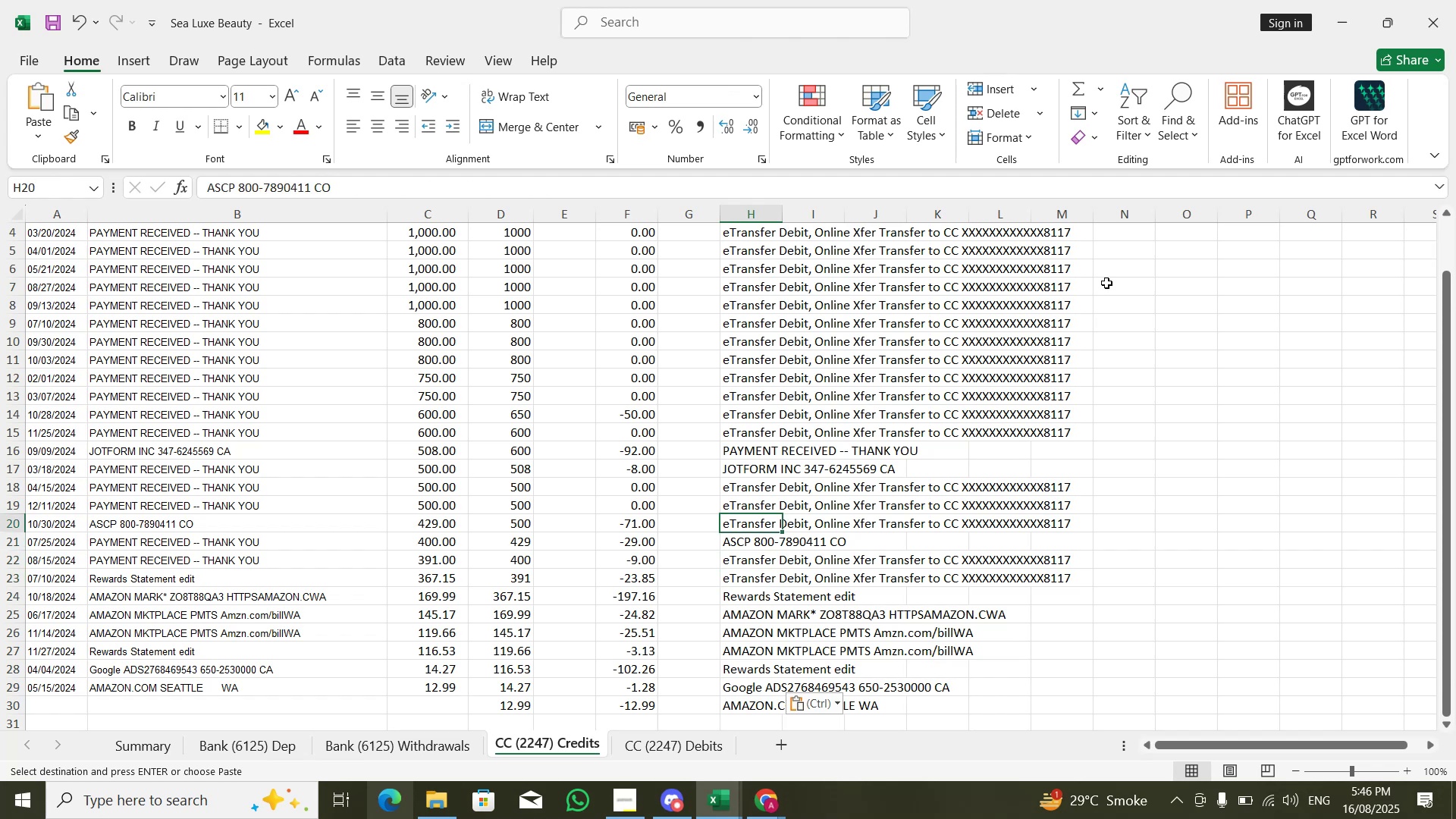 
key(ArrowUp)
 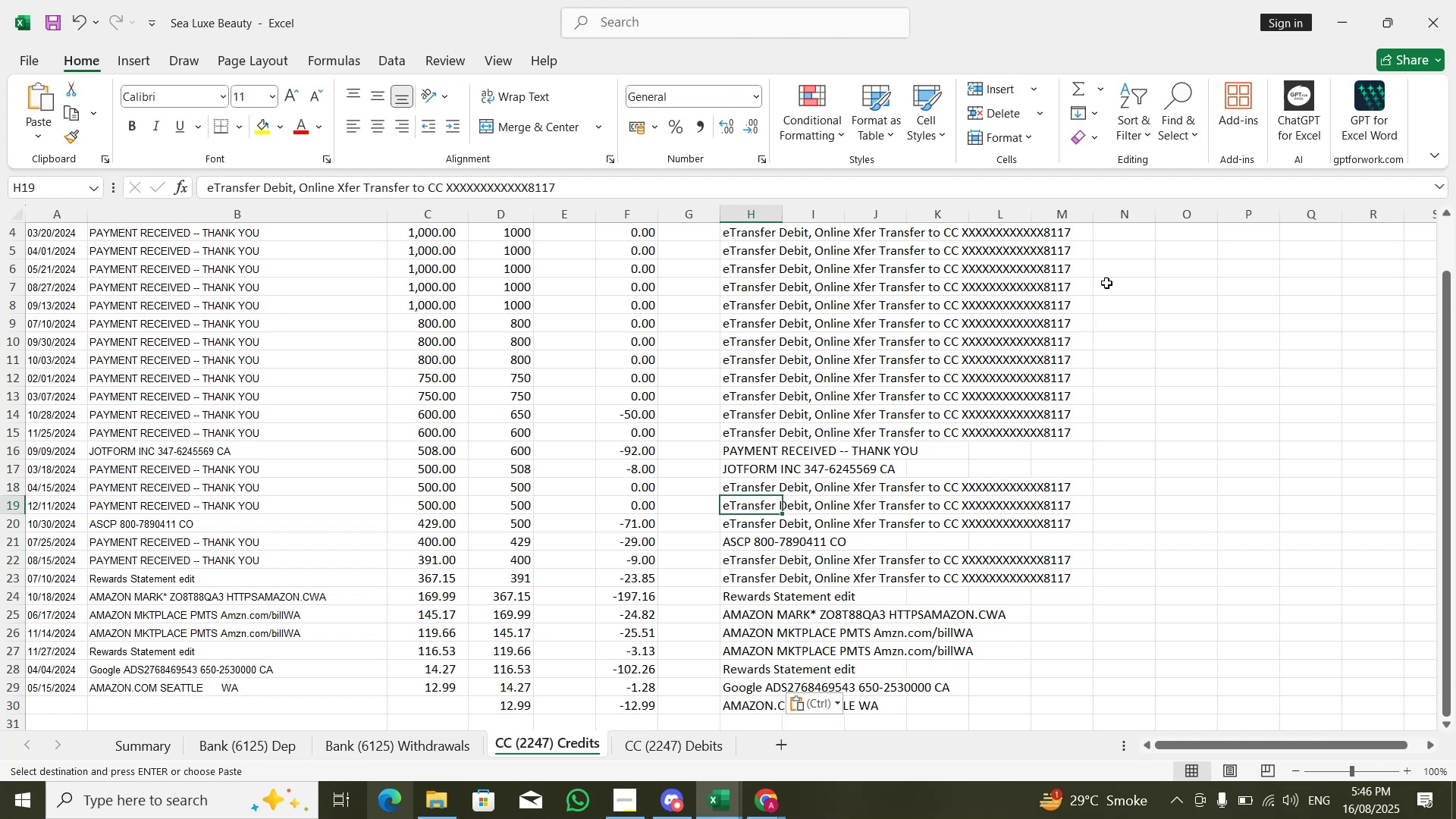 
key(ArrowUp)
 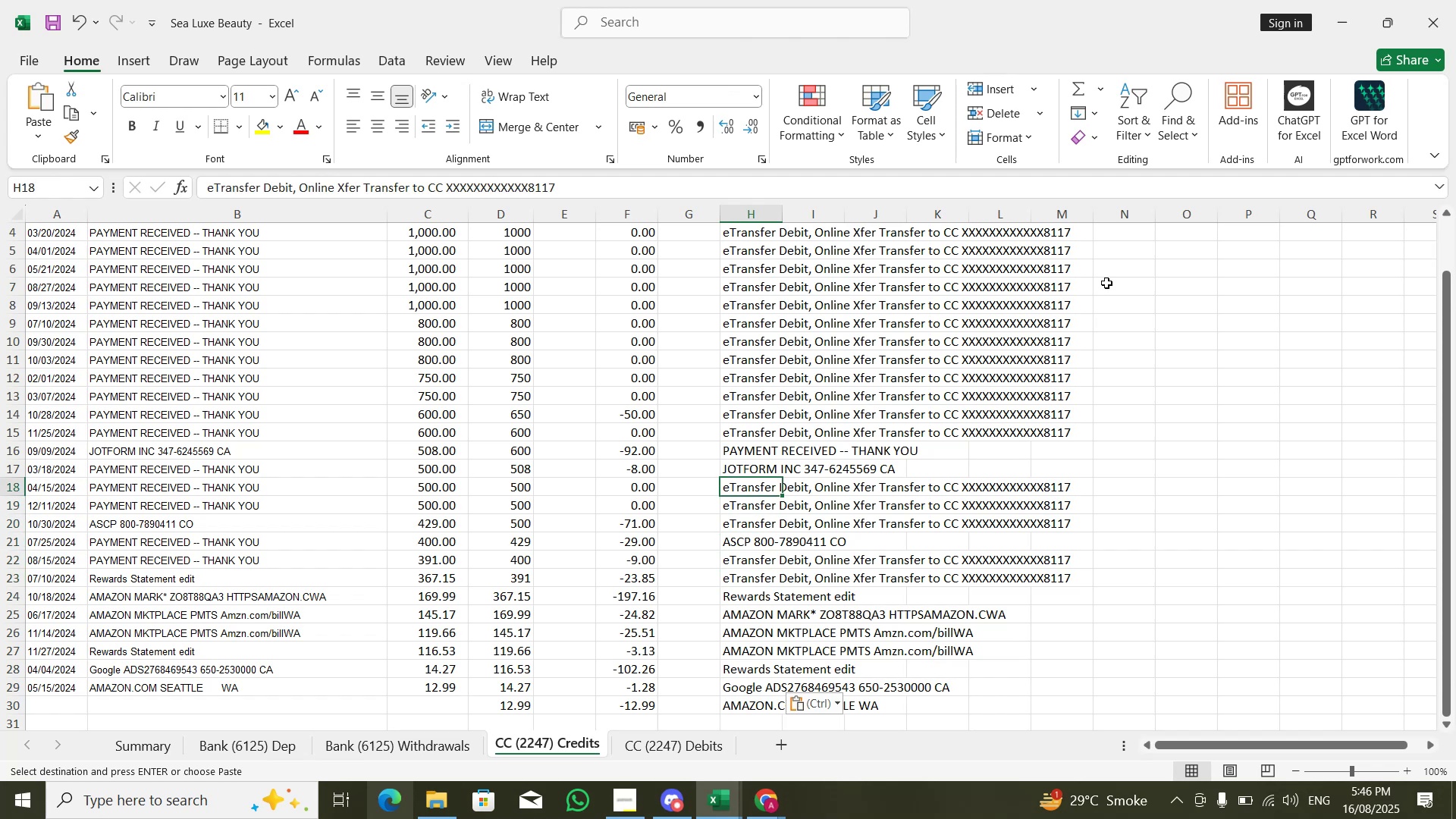 
key(ArrowUp)
 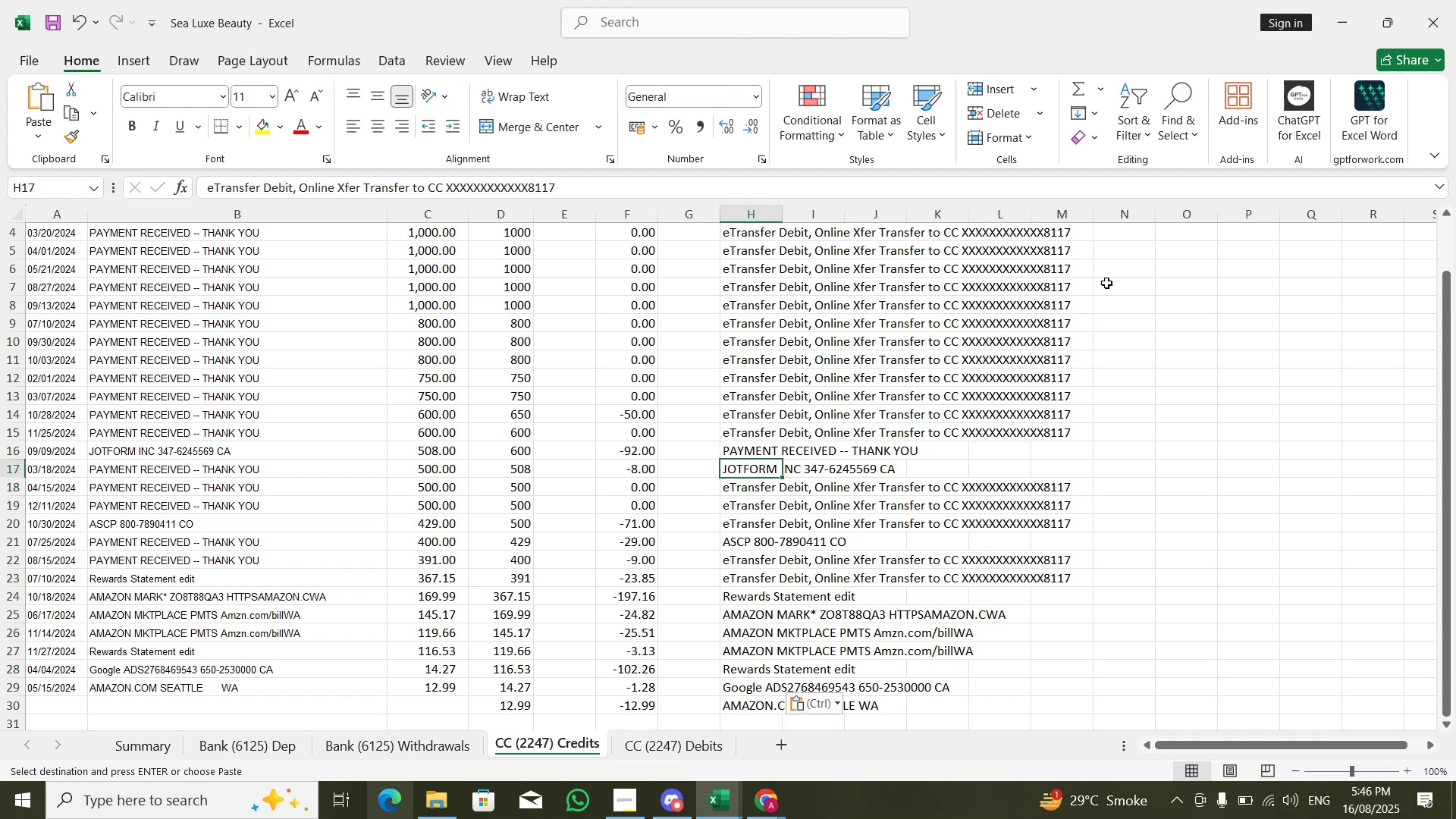 
key(ArrowUp)
 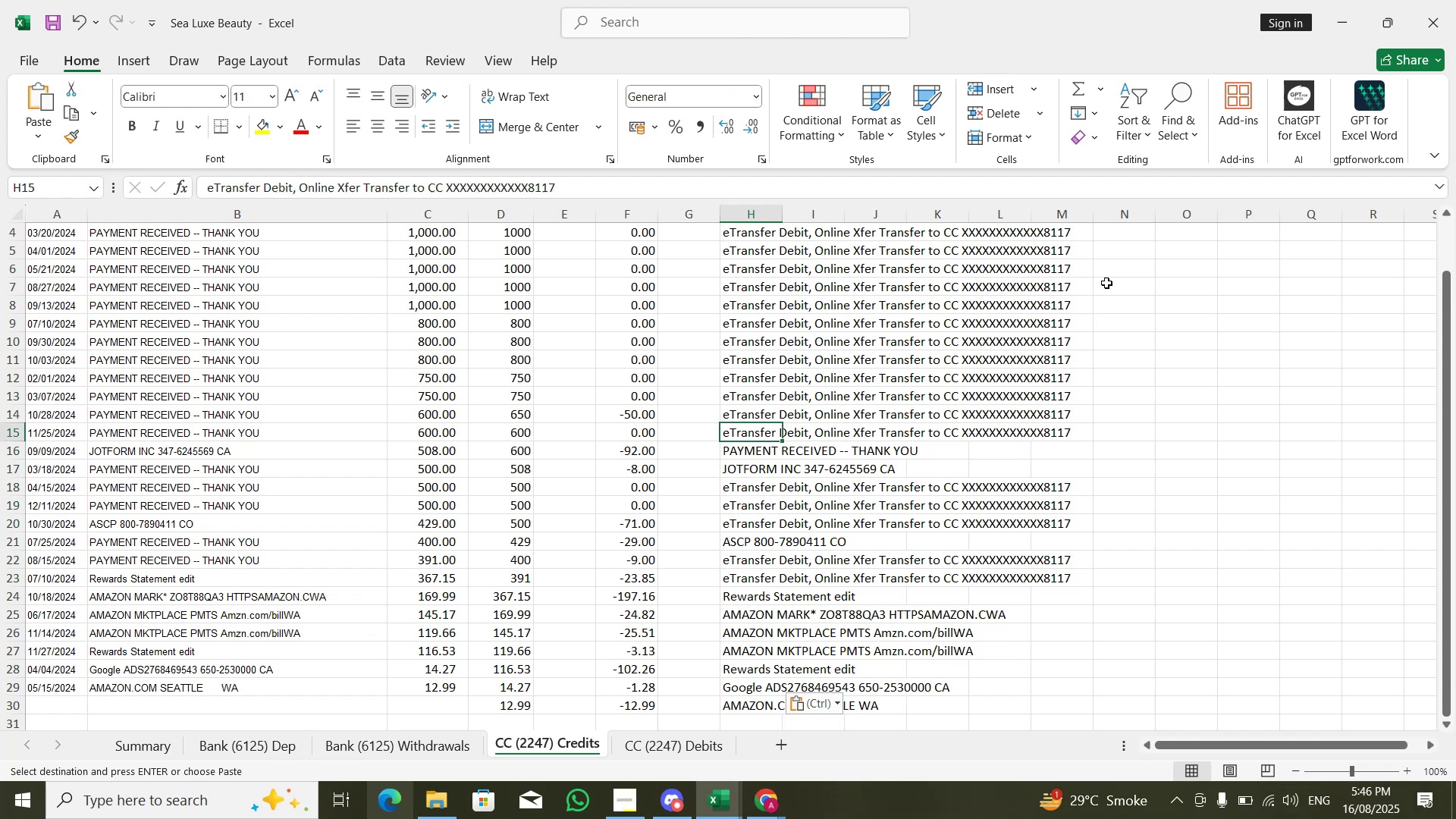 
key(ArrowUp)
 